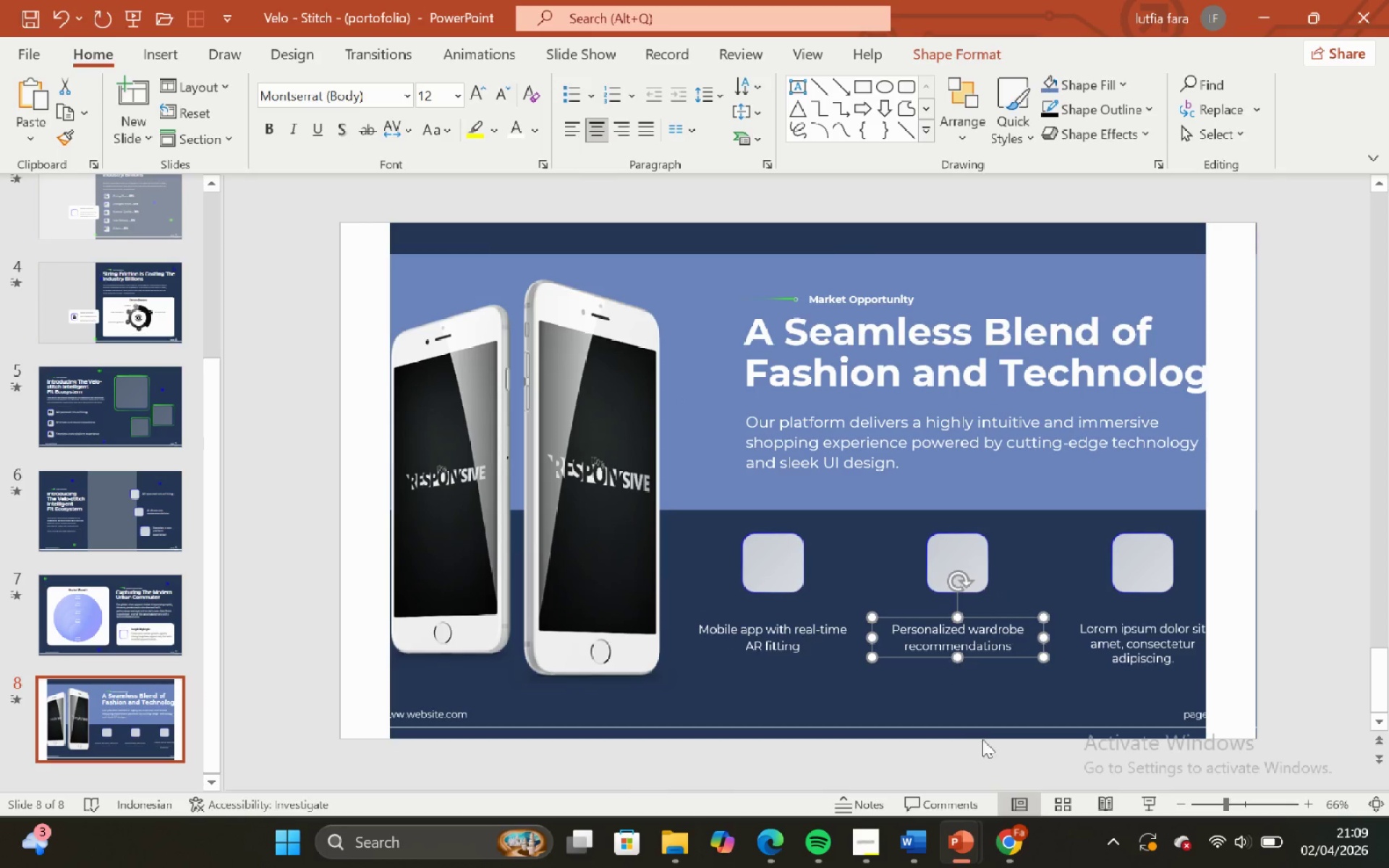 
left_click([997, 713])
 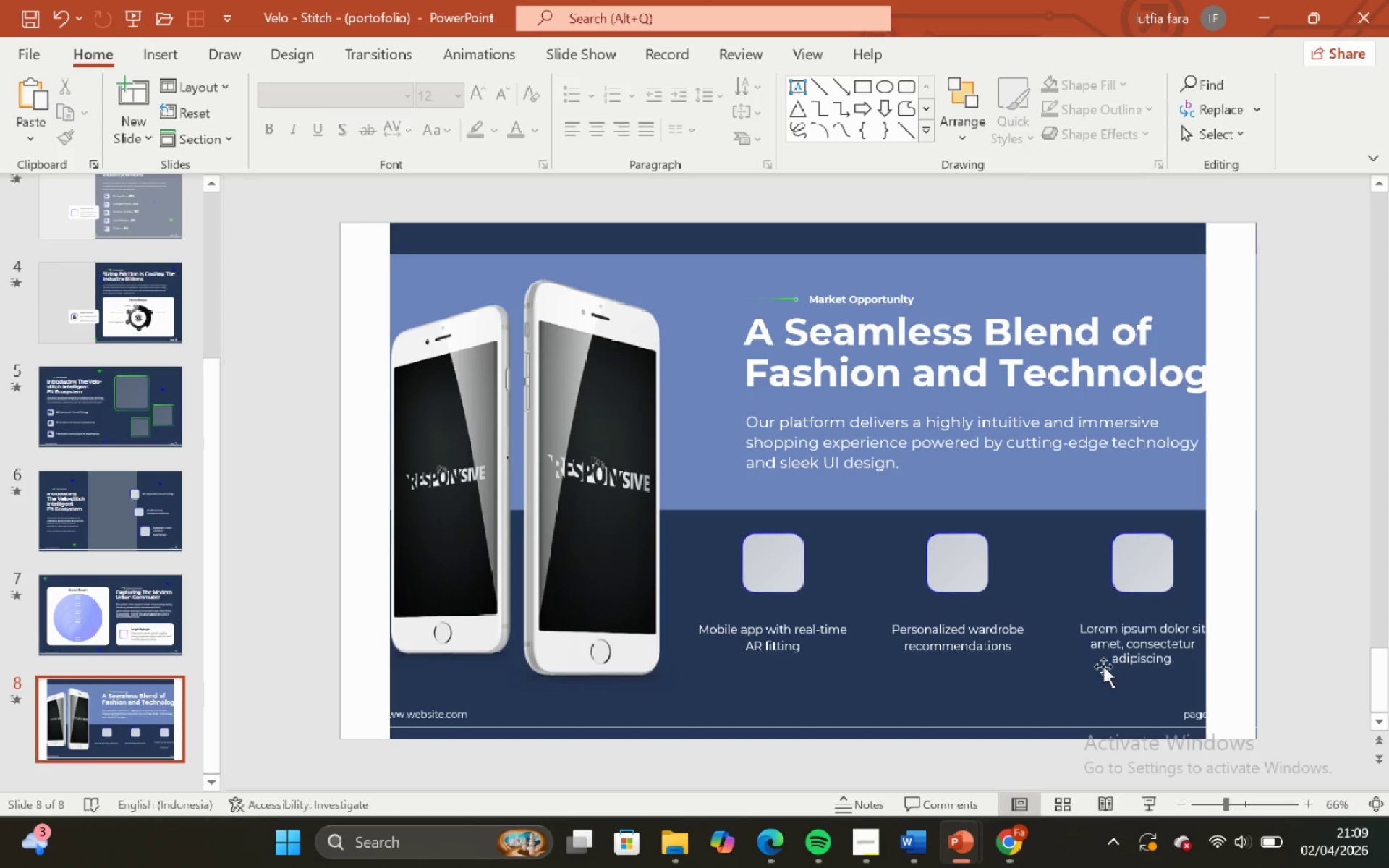 
left_click([1105, 668])
 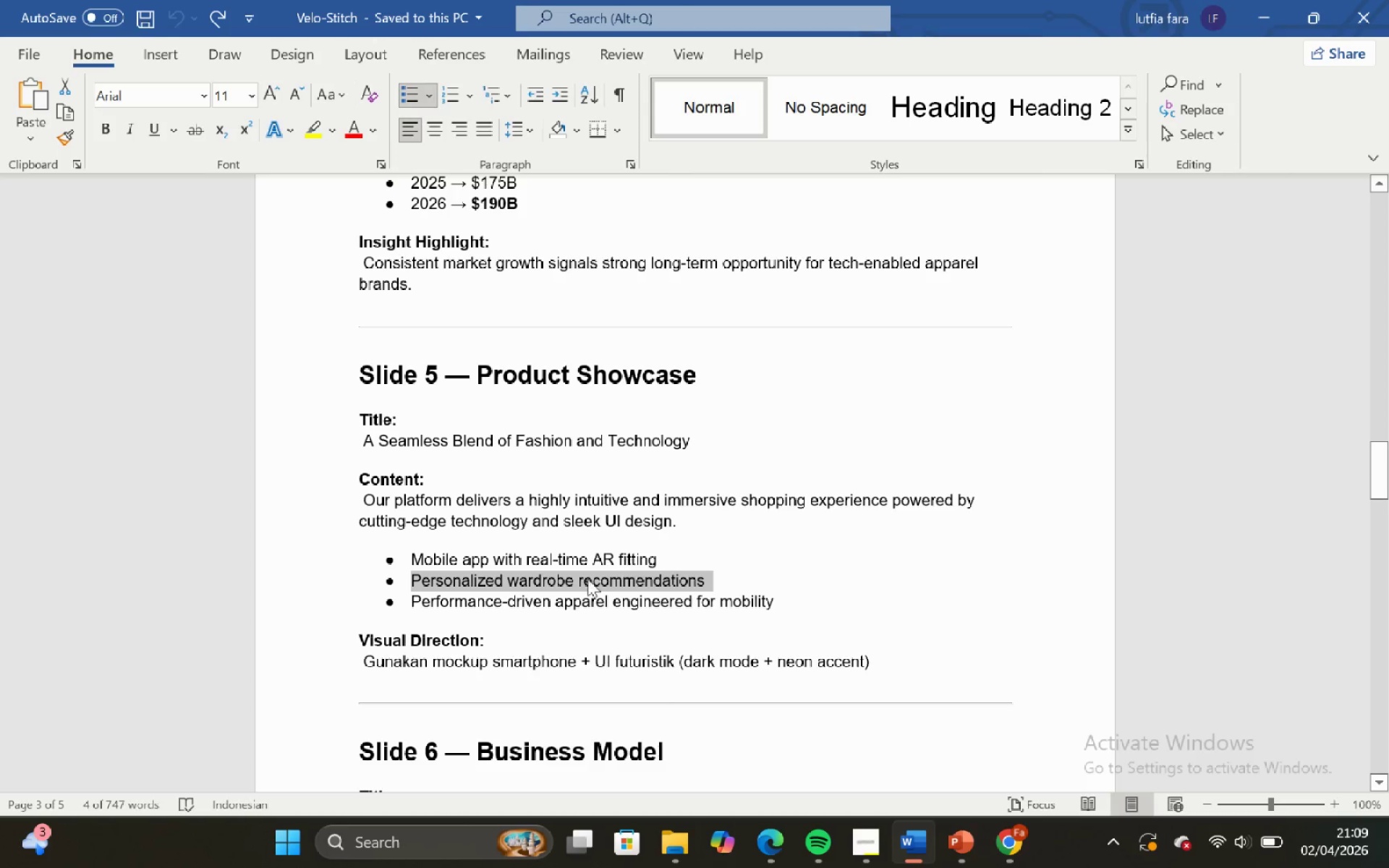 
double_click([403, 604])
 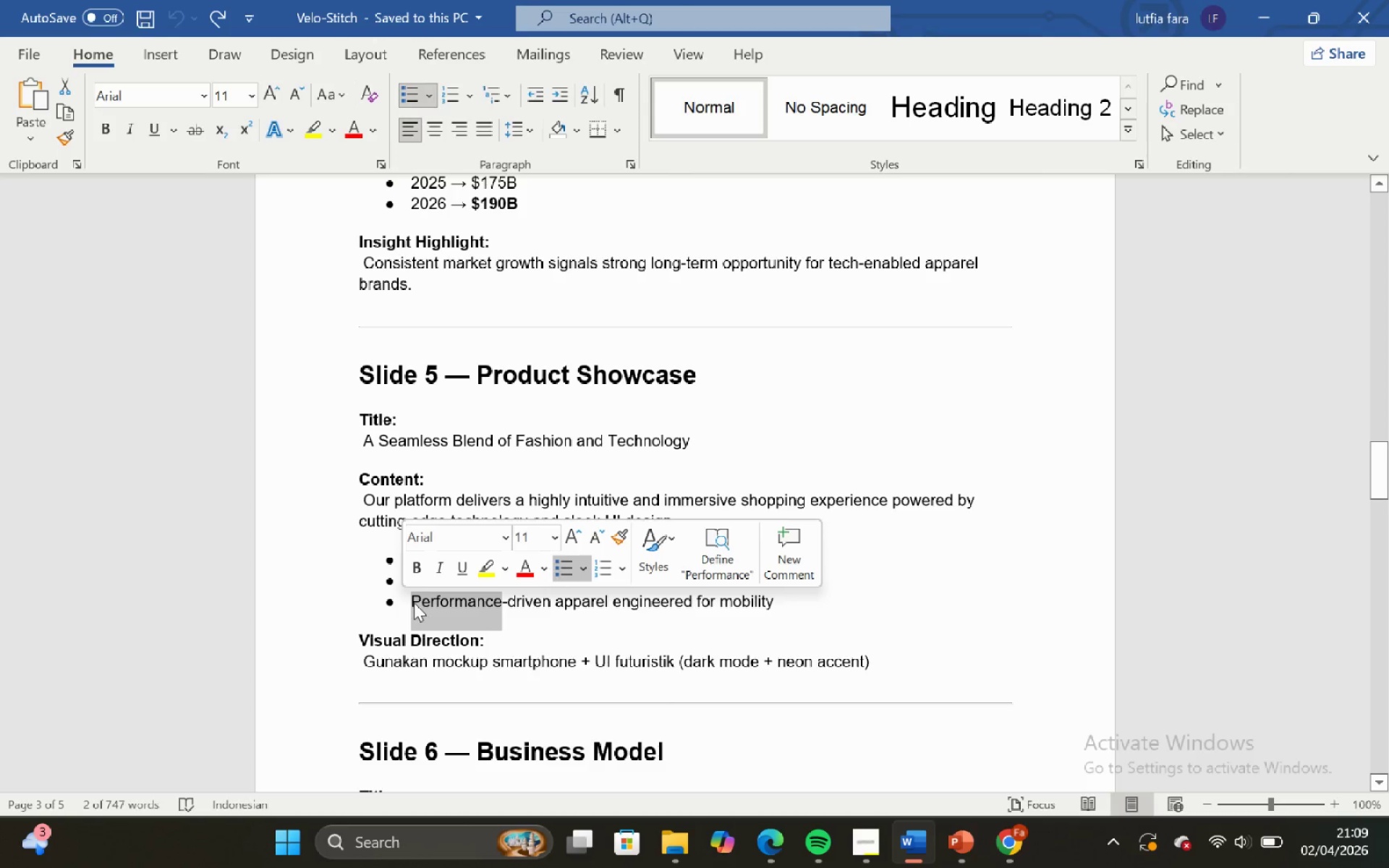 
left_click([413, 602])
 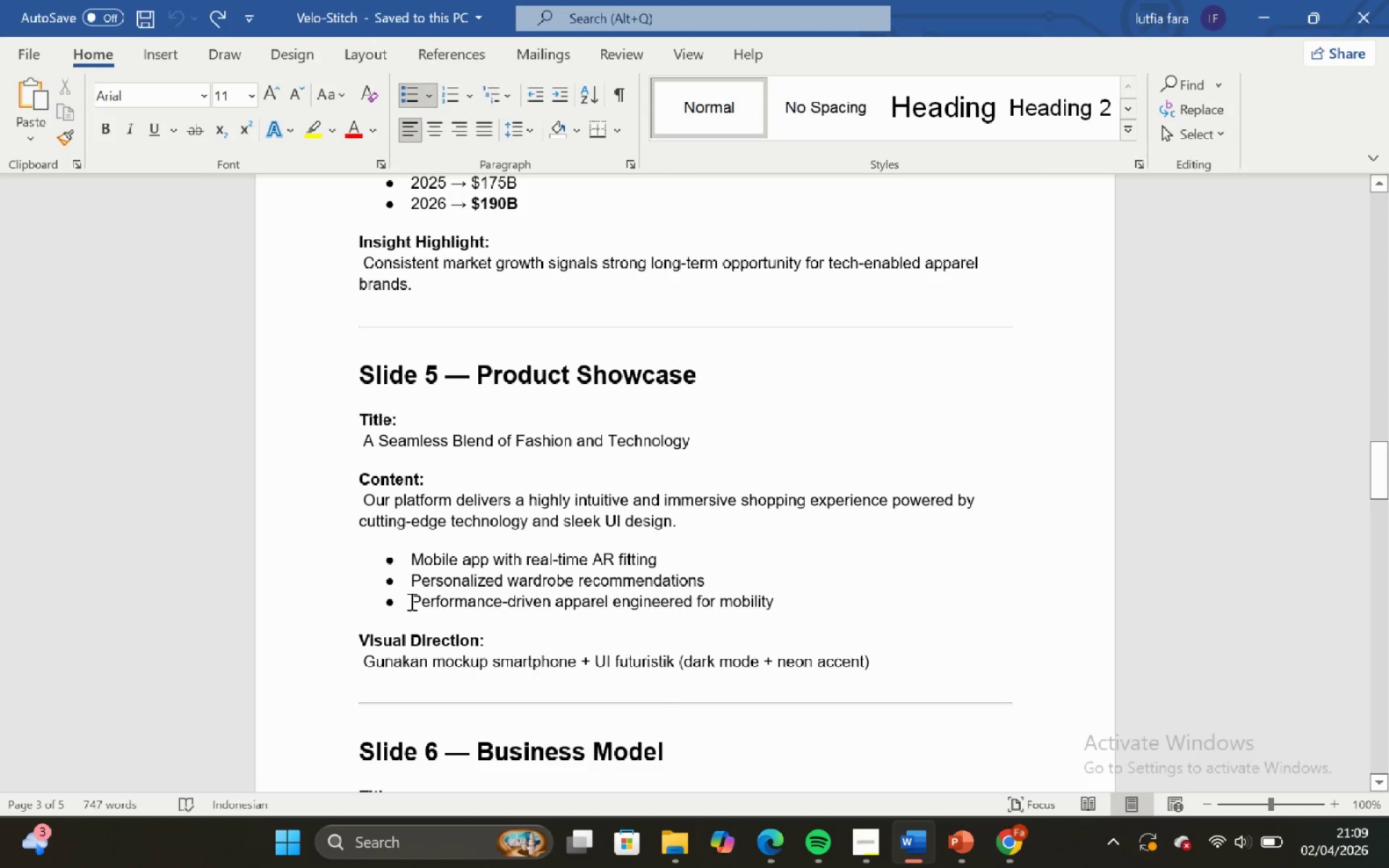 
left_click_drag(start_coordinate=[410, 601], to_coordinate=[799, 620])
 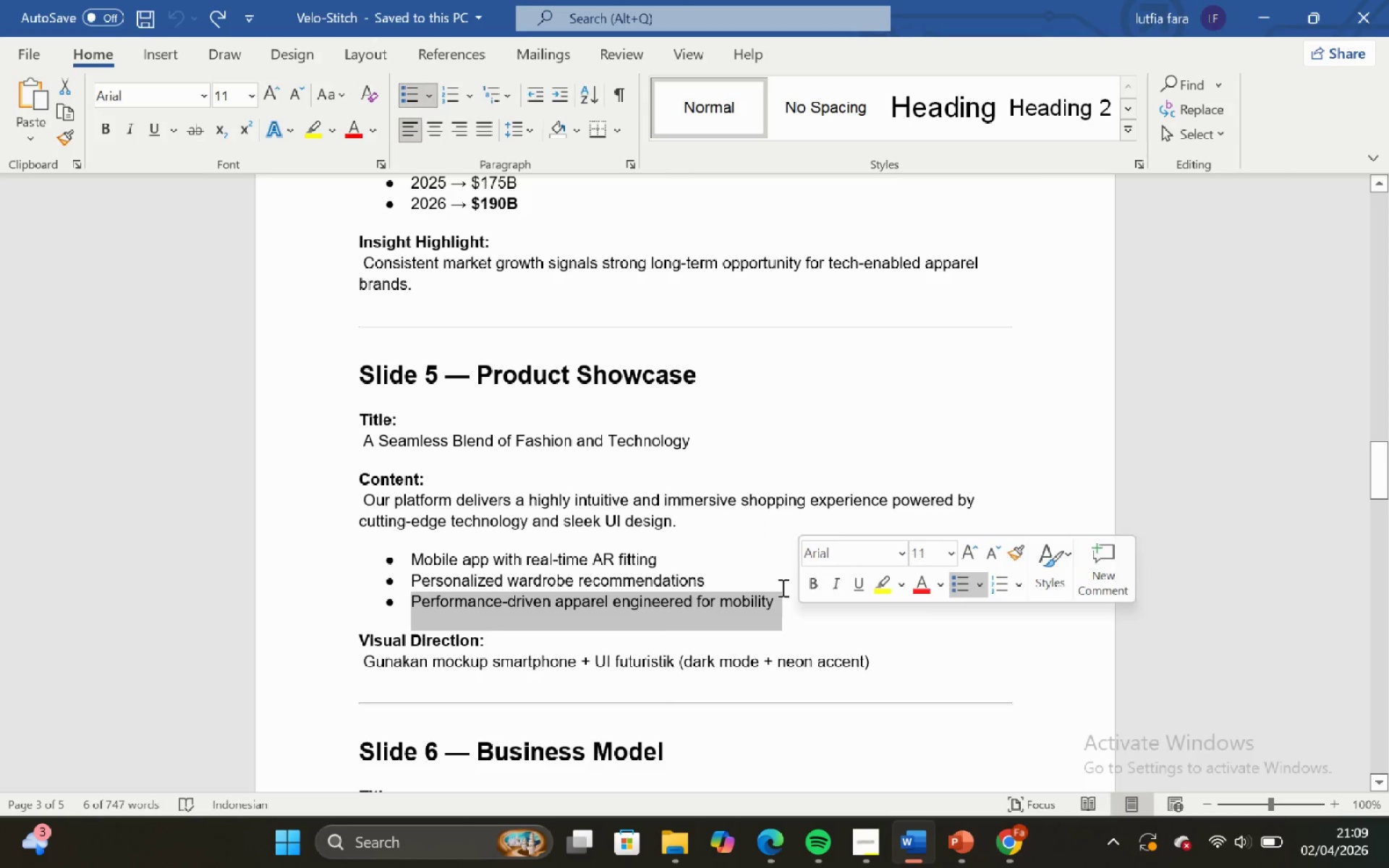 
key(Control+C)
 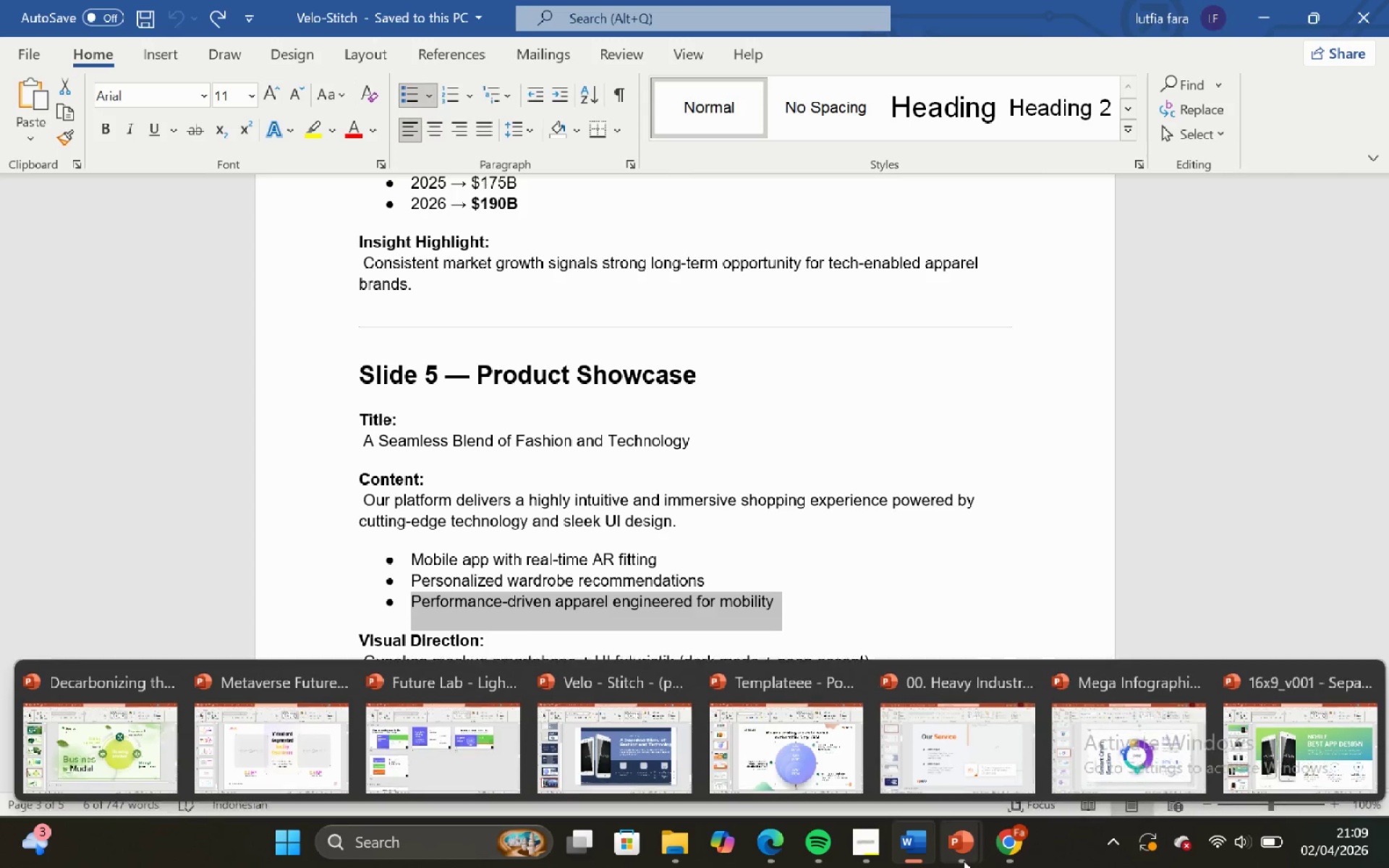 
left_click([626, 748])
 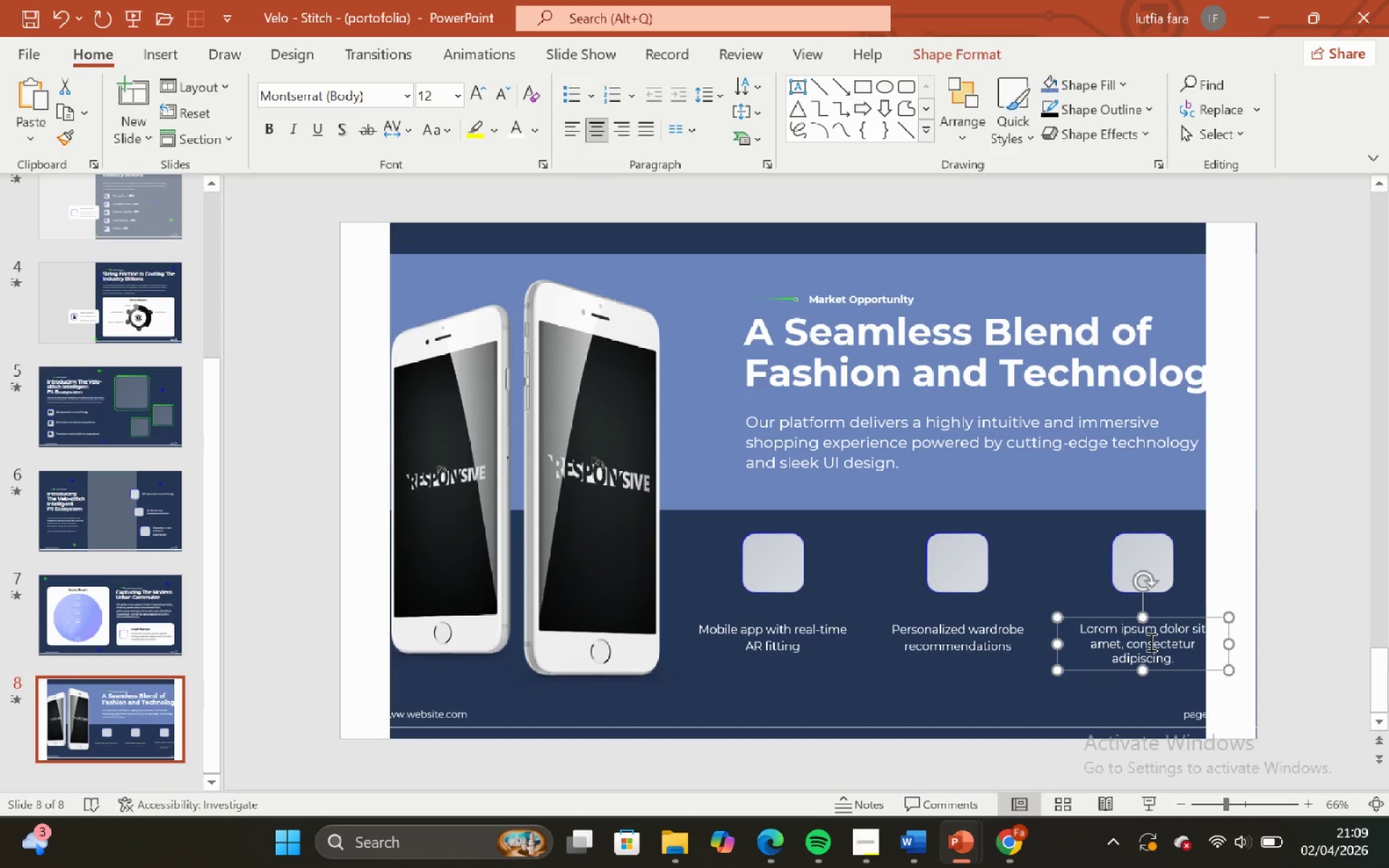 
left_click([1150, 642])
 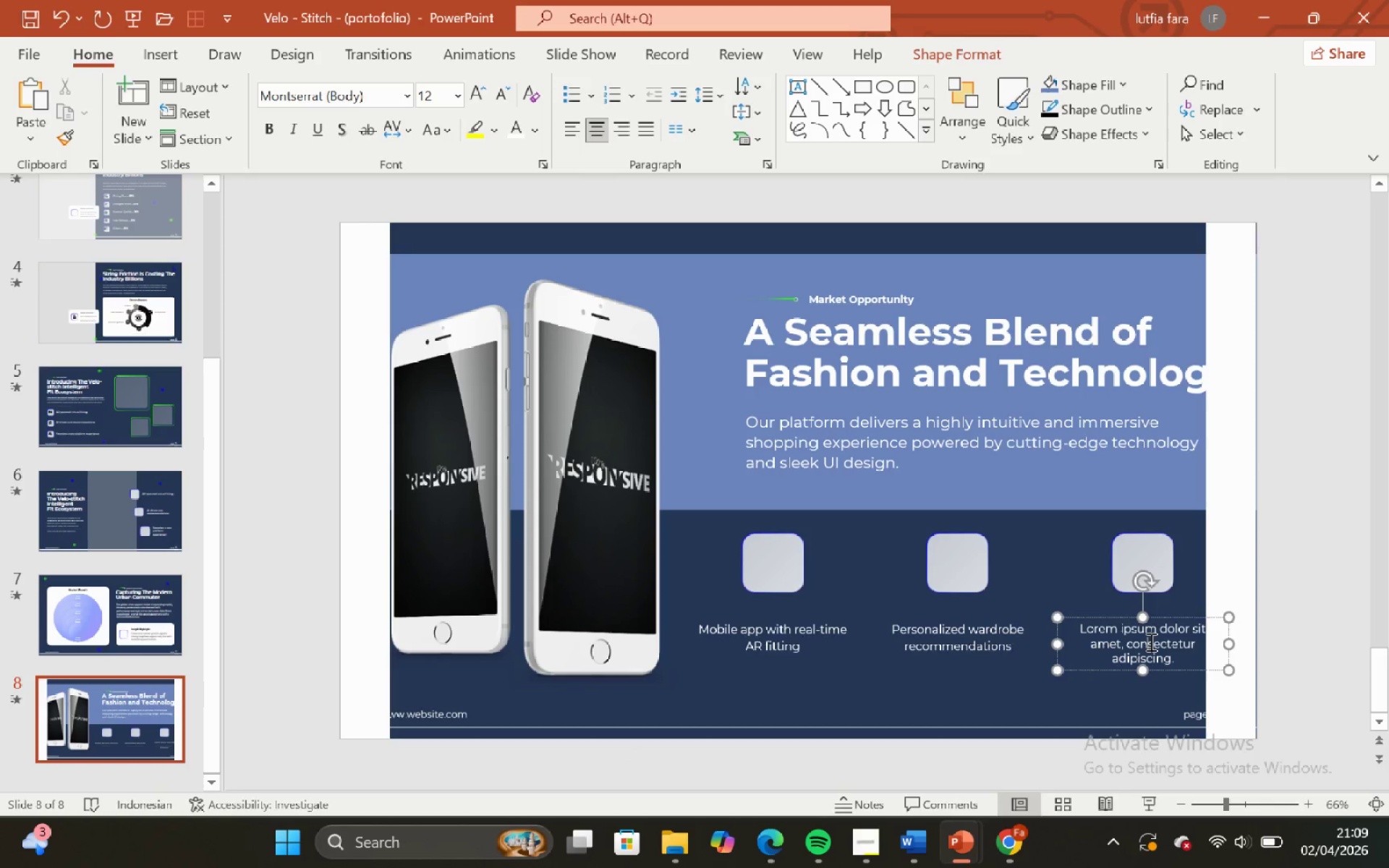 
key(Control+A)
 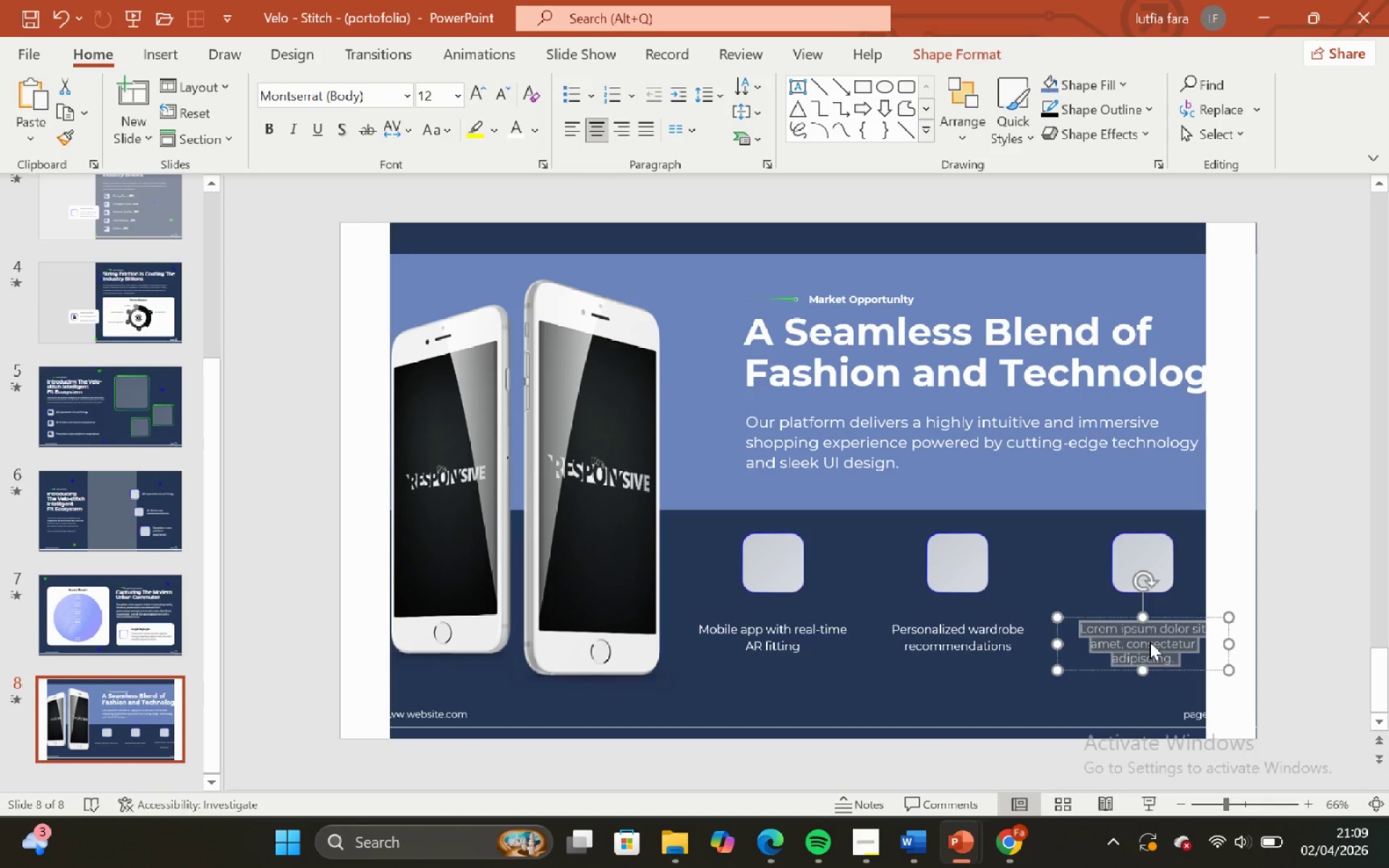 
right_click([1150, 642])
 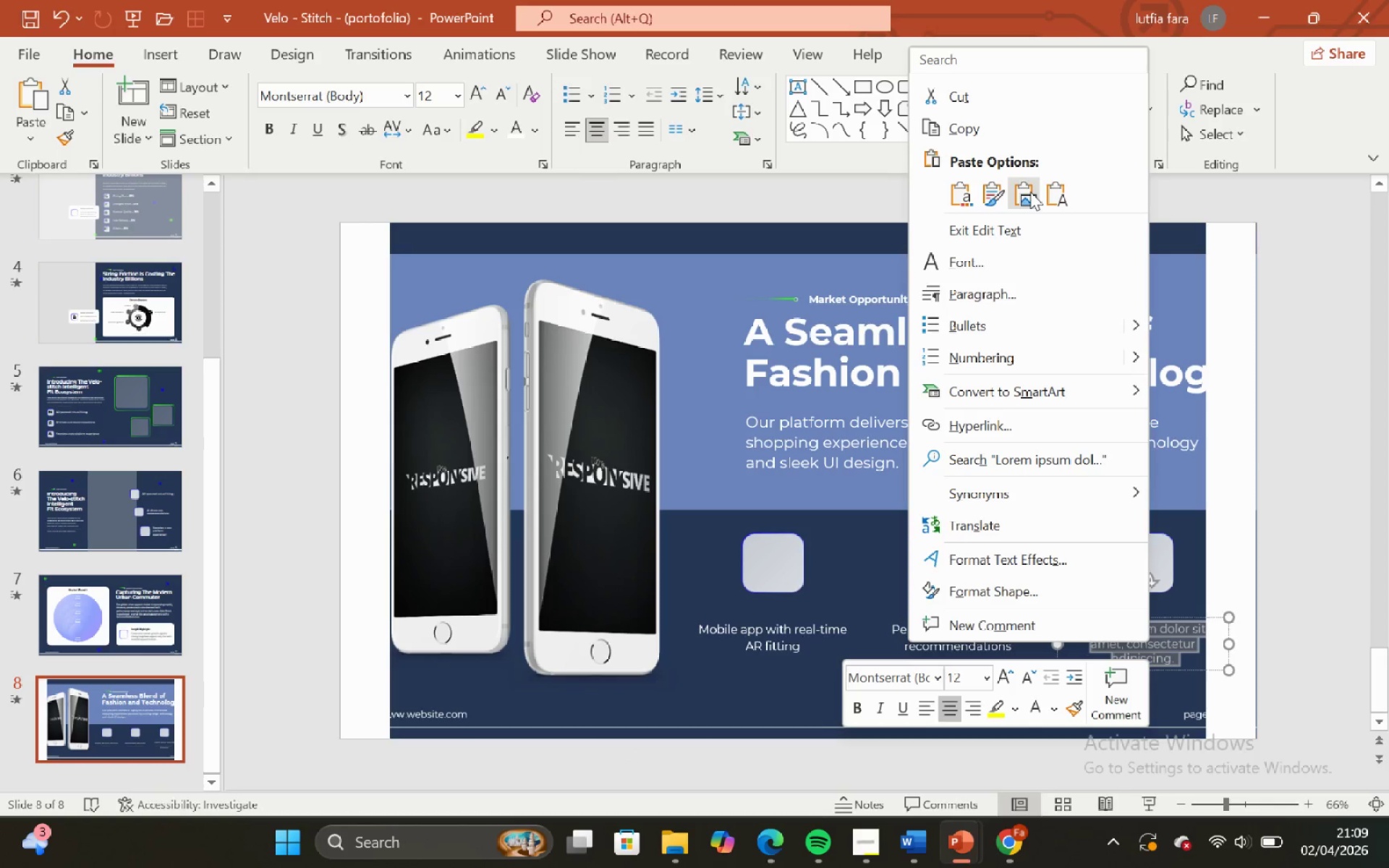 
left_click([1052, 191])
 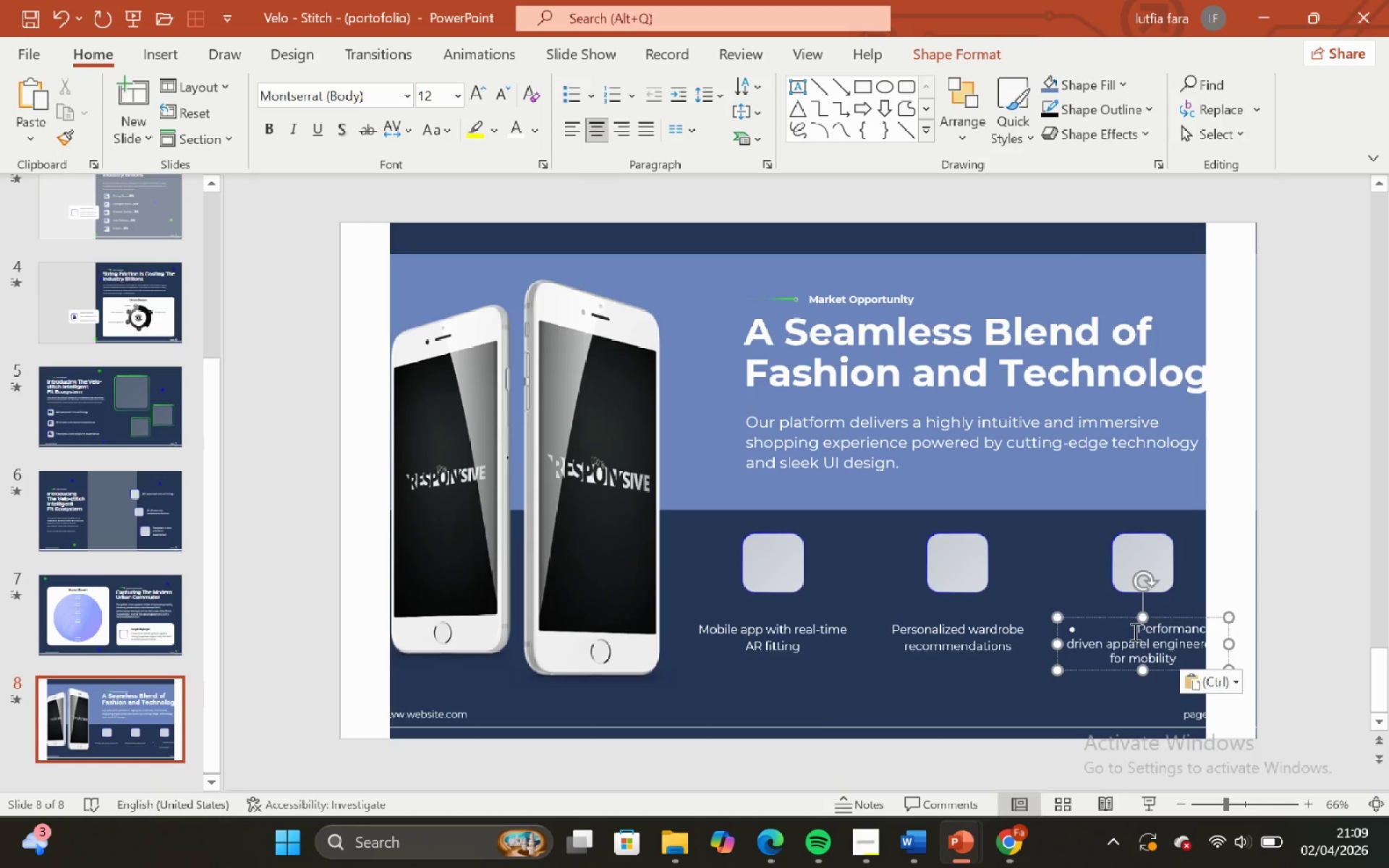 
left_click([1136, 632])
 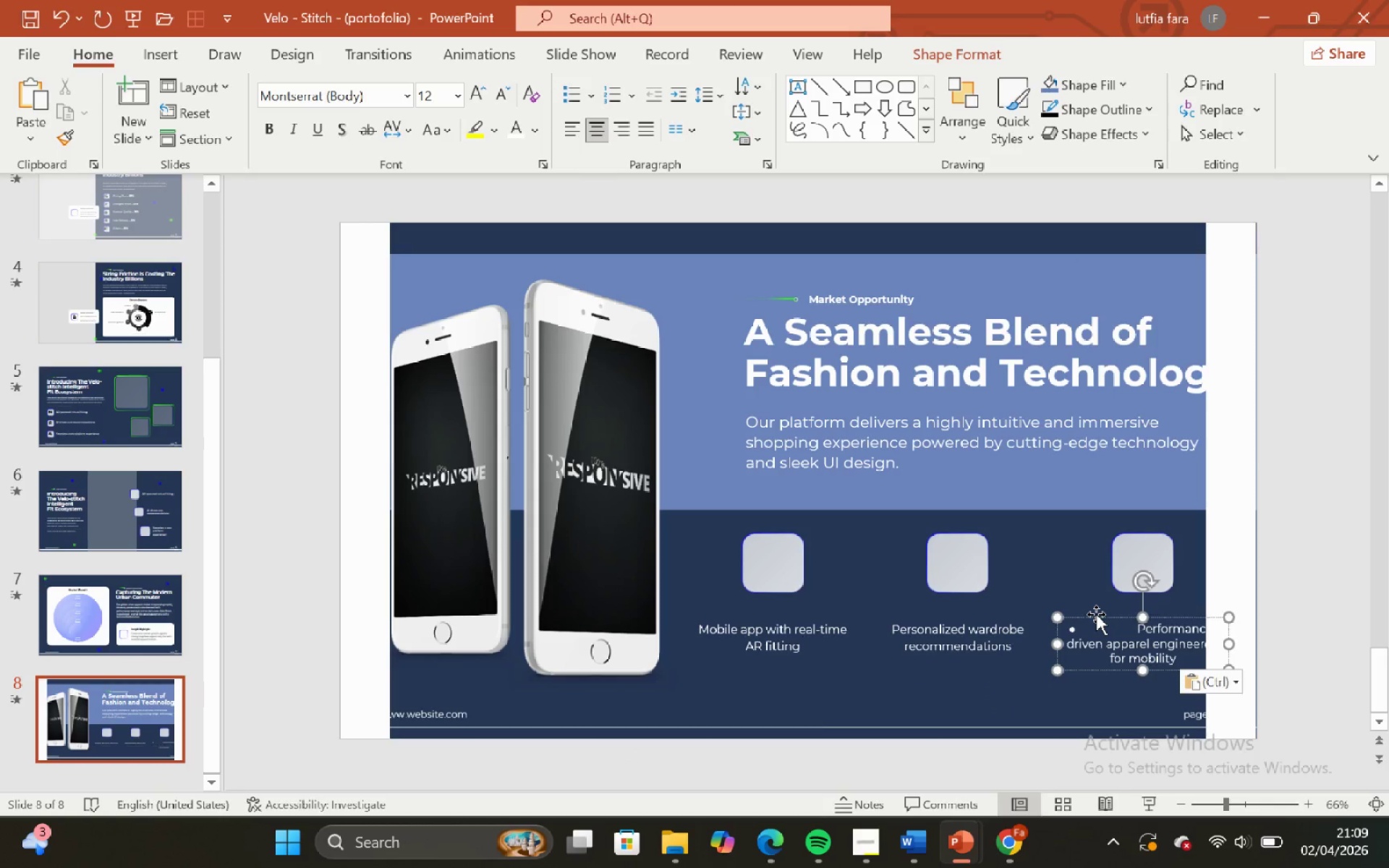 
key(Backspace)
 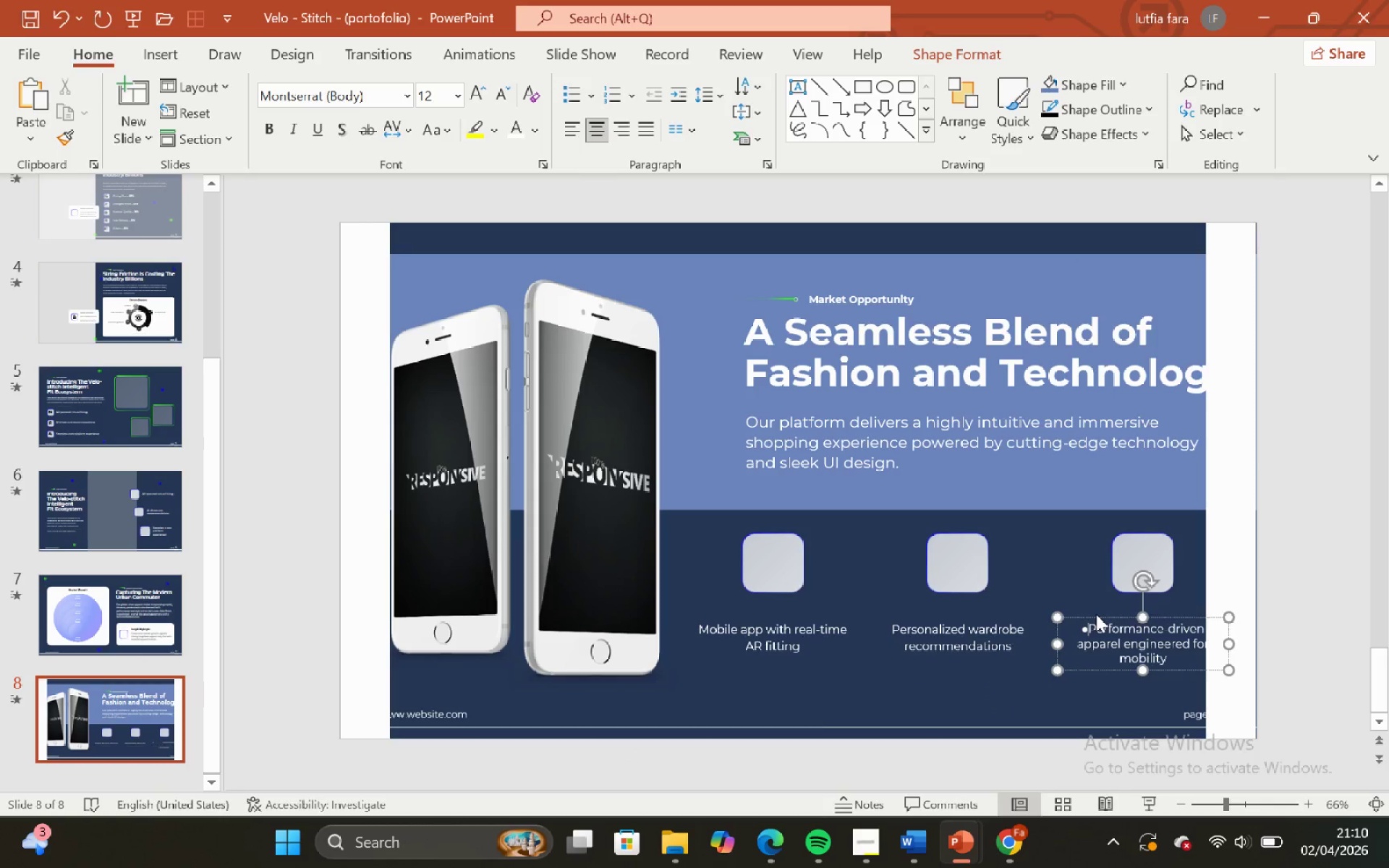 
key(Backspace)
 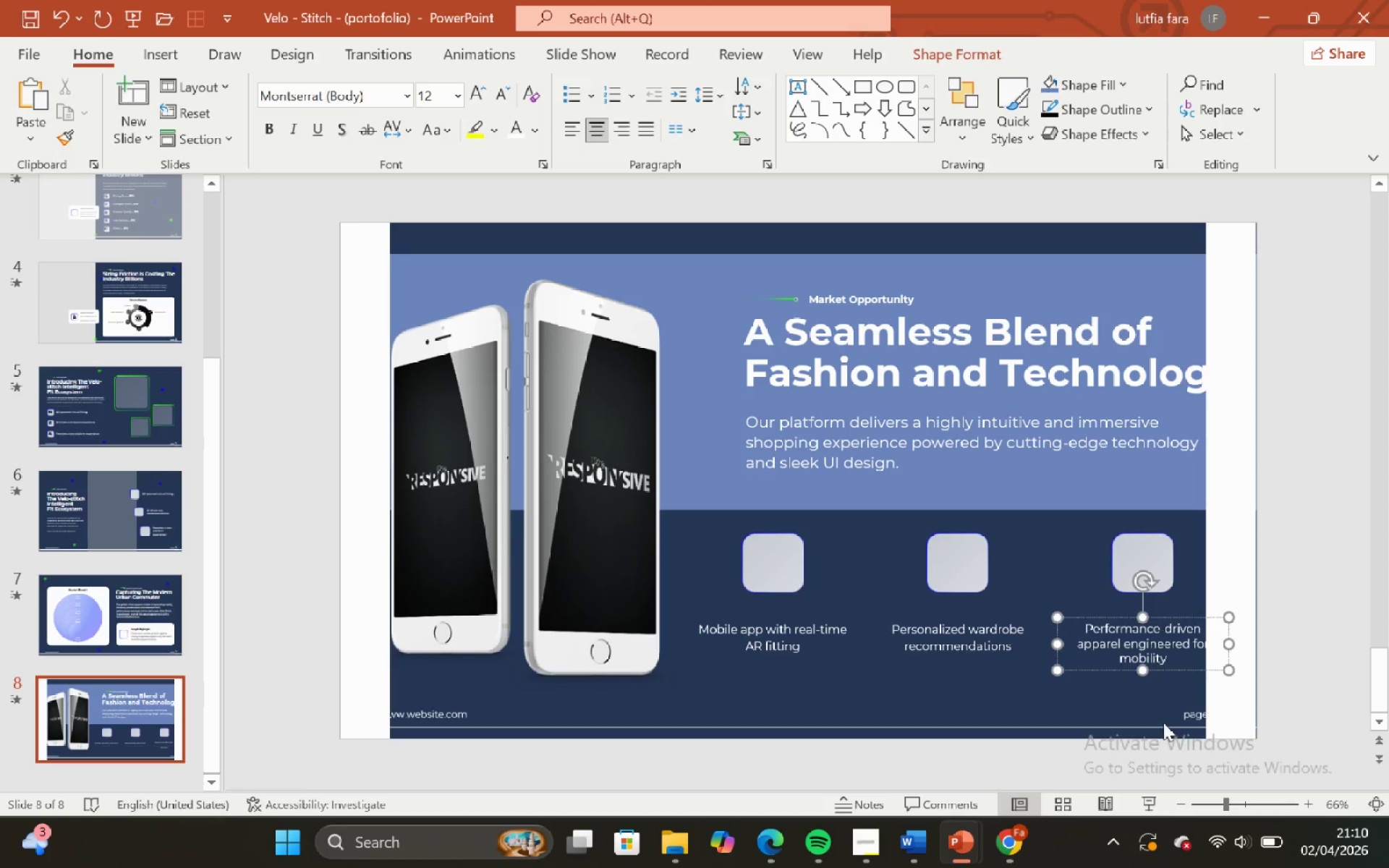 
left_click([1157, 719])
 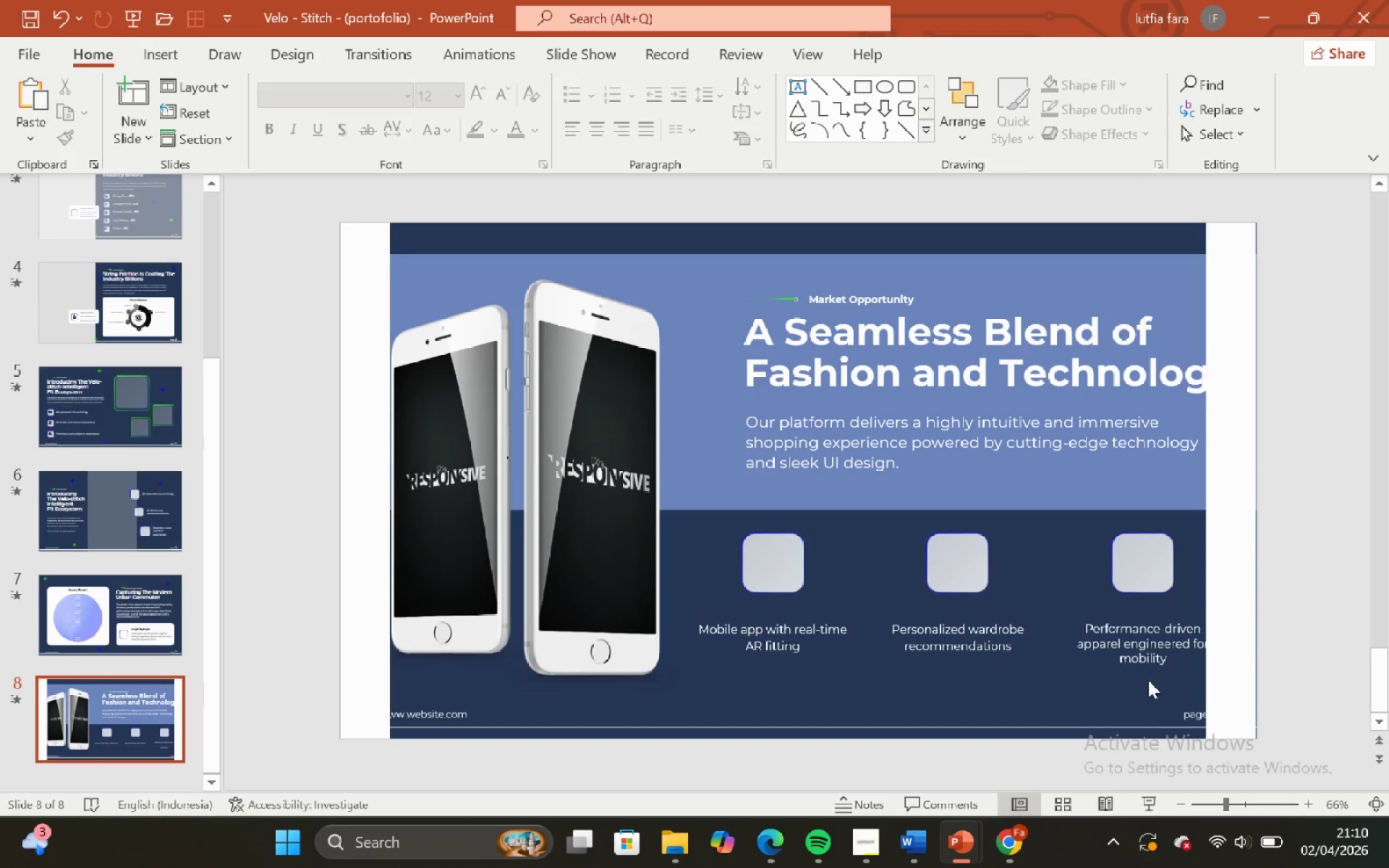 
left_click([1145, 671])
 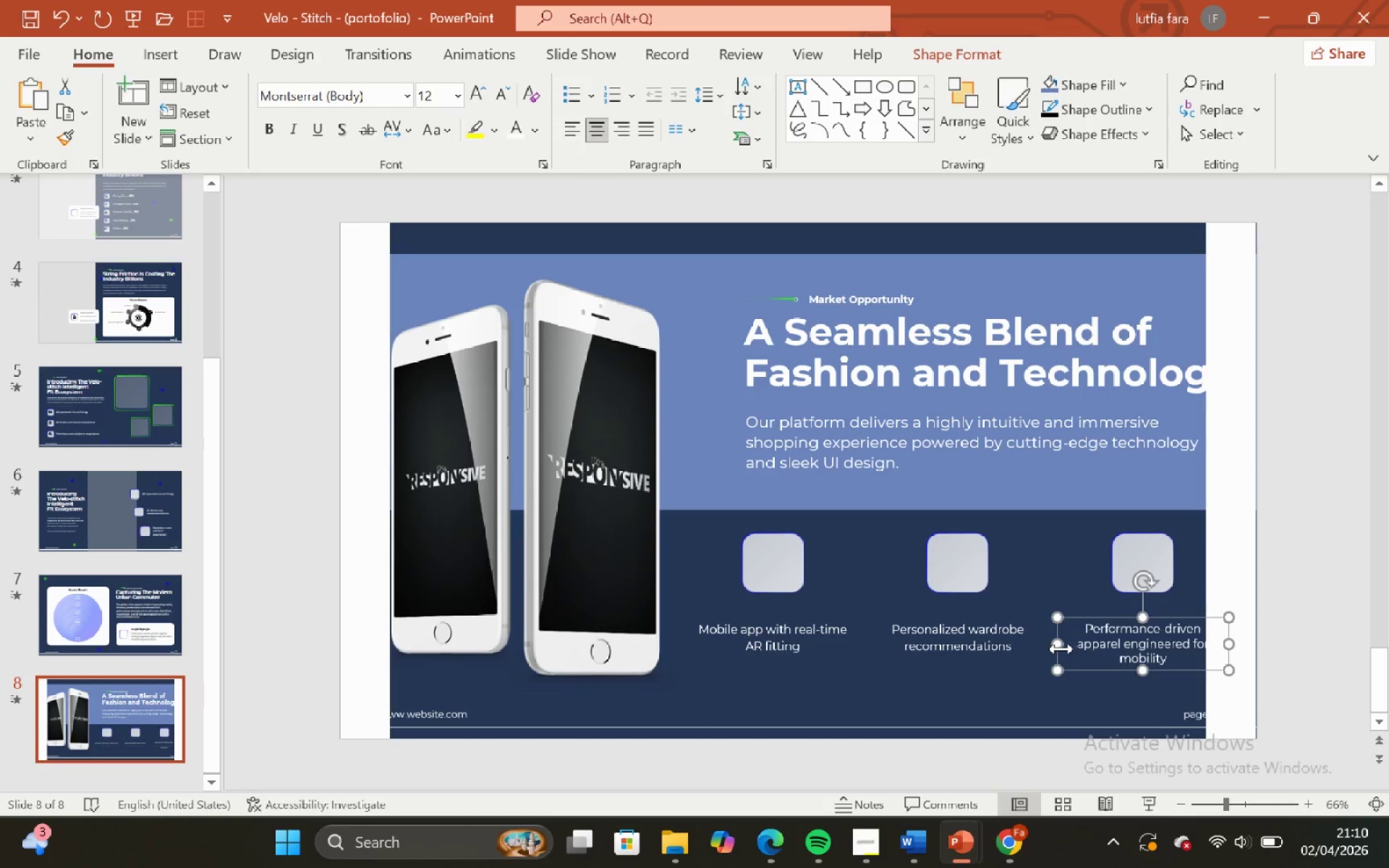 
hold_key(key=ShiftLeft, duration=1.08)
hold_key(key=ControlLeft, duration=1.03)
left_click_drag(start_coordinate=[1060, 647], to_coordinate=[1053, 647])
 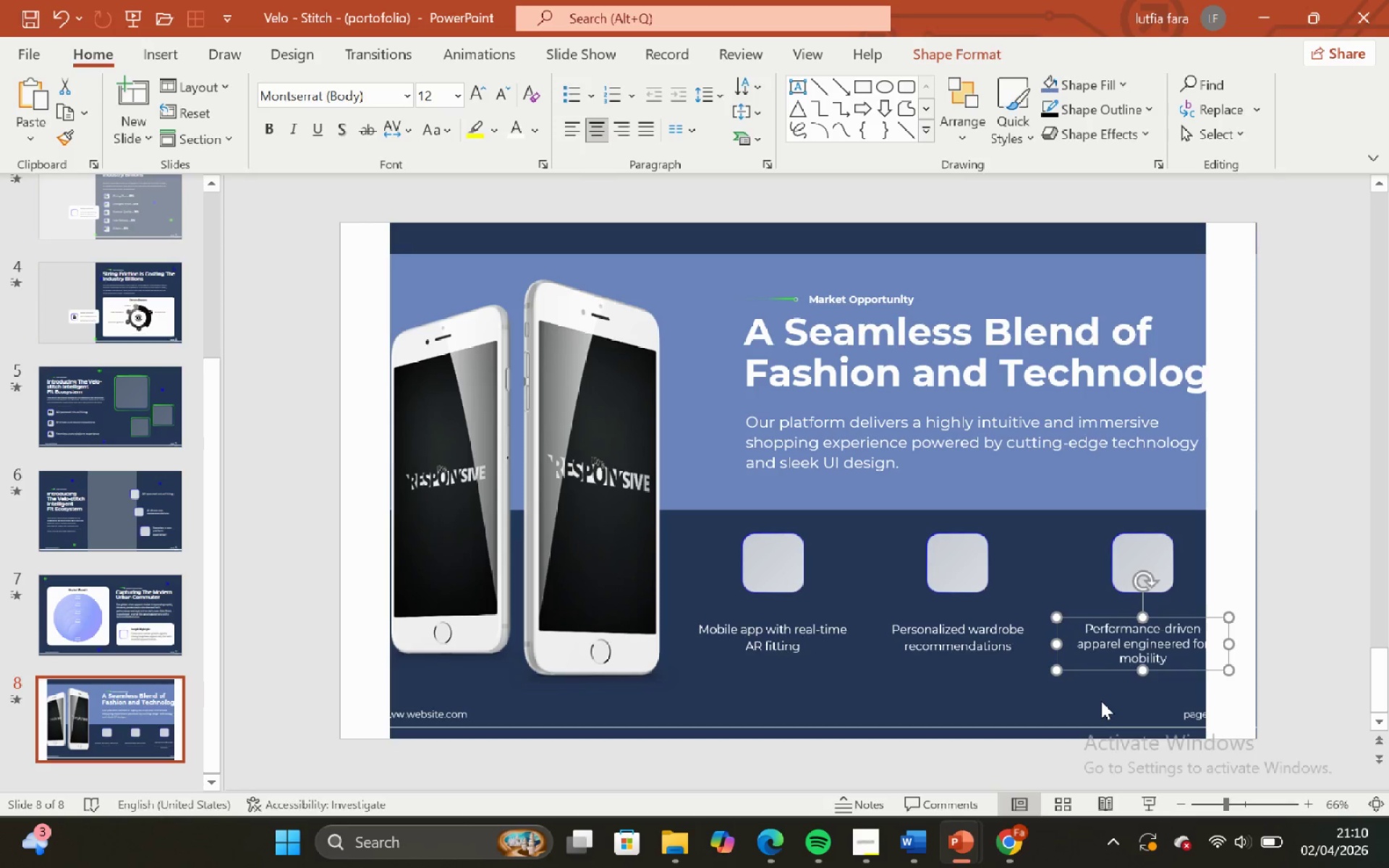 
left_click([1101, 701])
 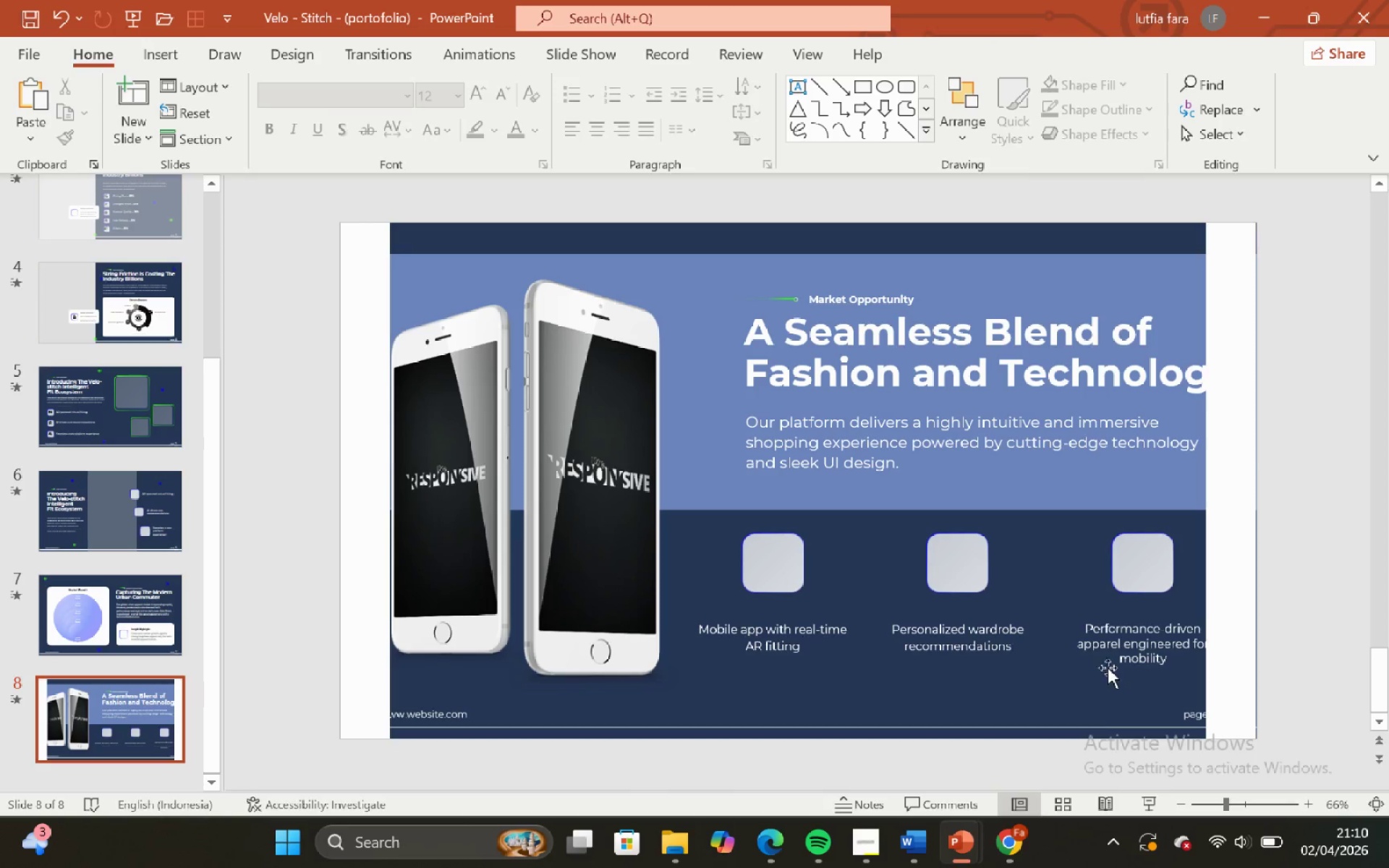 
left_click([1108, 664])
 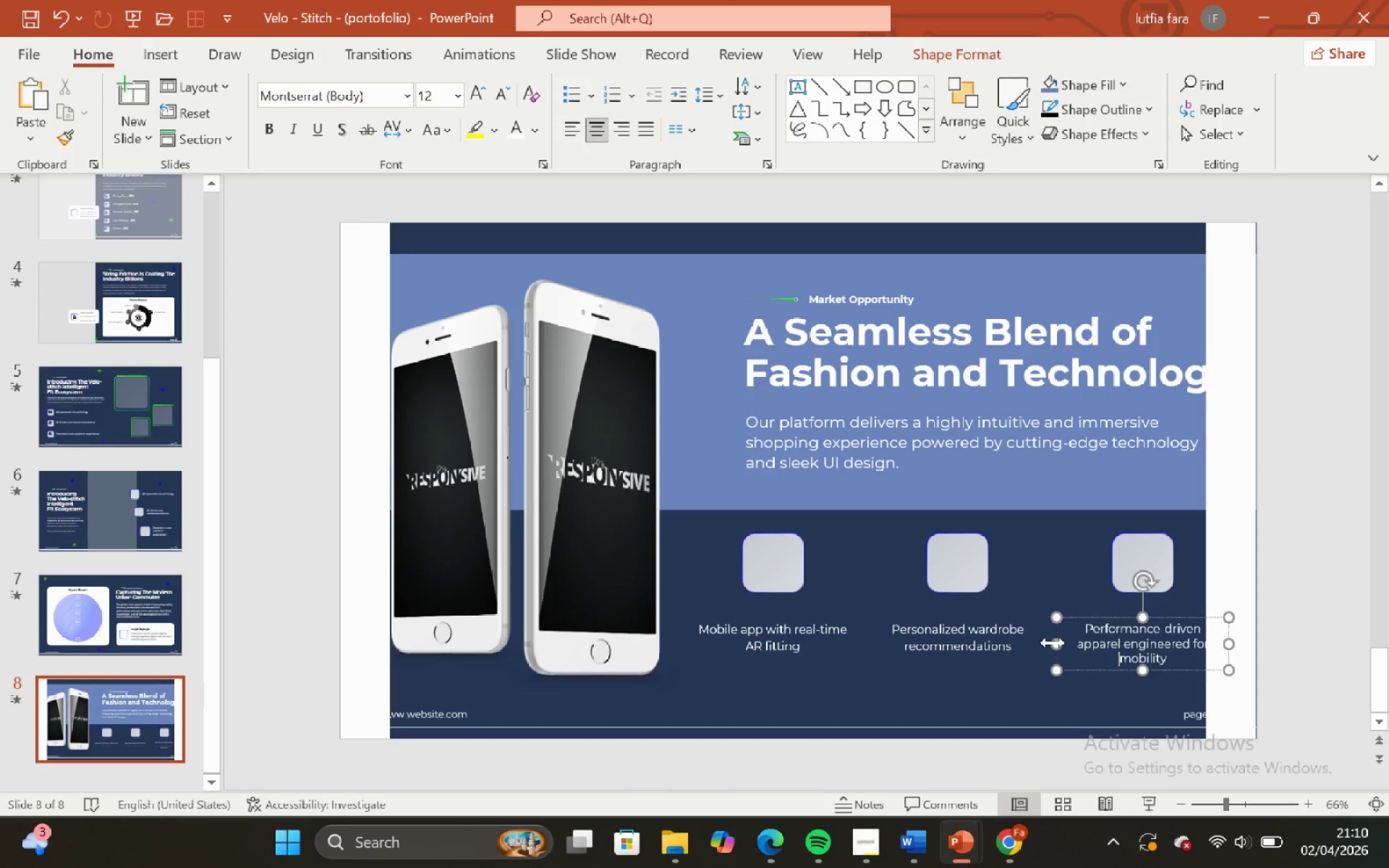 
left_click_drag(start_coordinate=[1053, 642], to_coordinate=[1093, 648])
 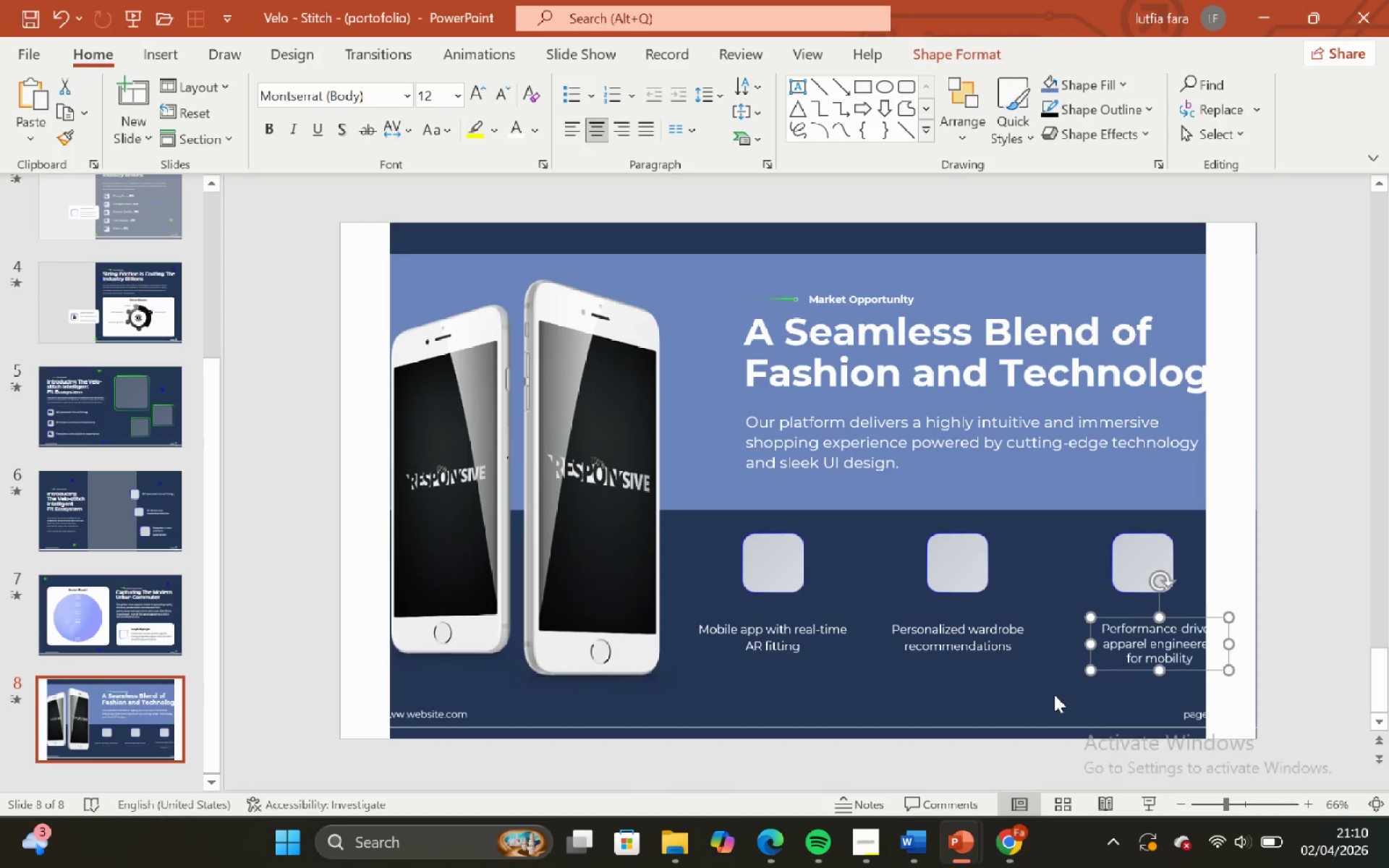 
key(Control+Z)
 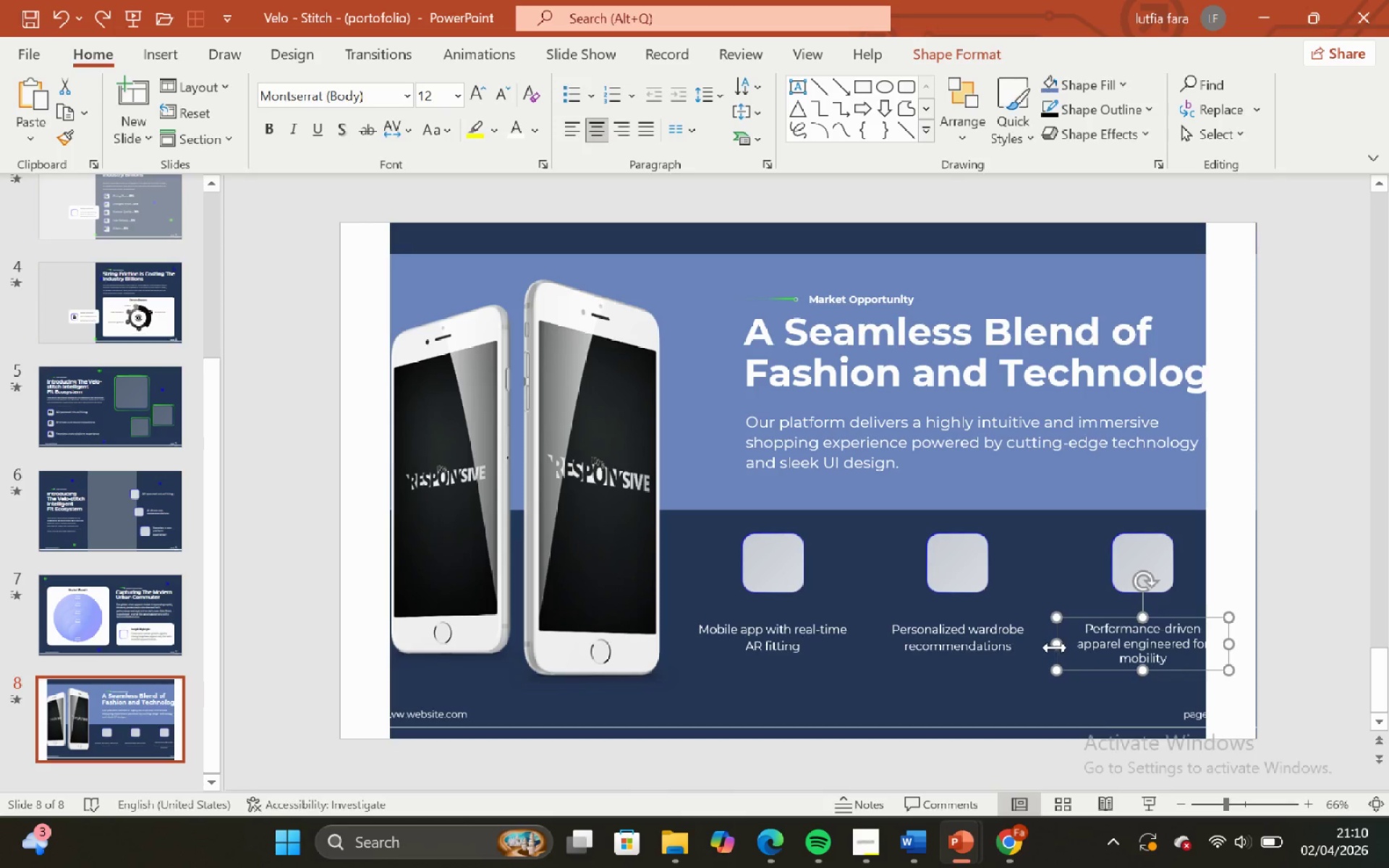 
hold_key(key=ShiftLeft, duration=2.19)
hold_key(key=ControlLeft, duration=1.52)
left_click_drag(start_coordinate=[1055, 647], to_coordinate=[1075, 648])
 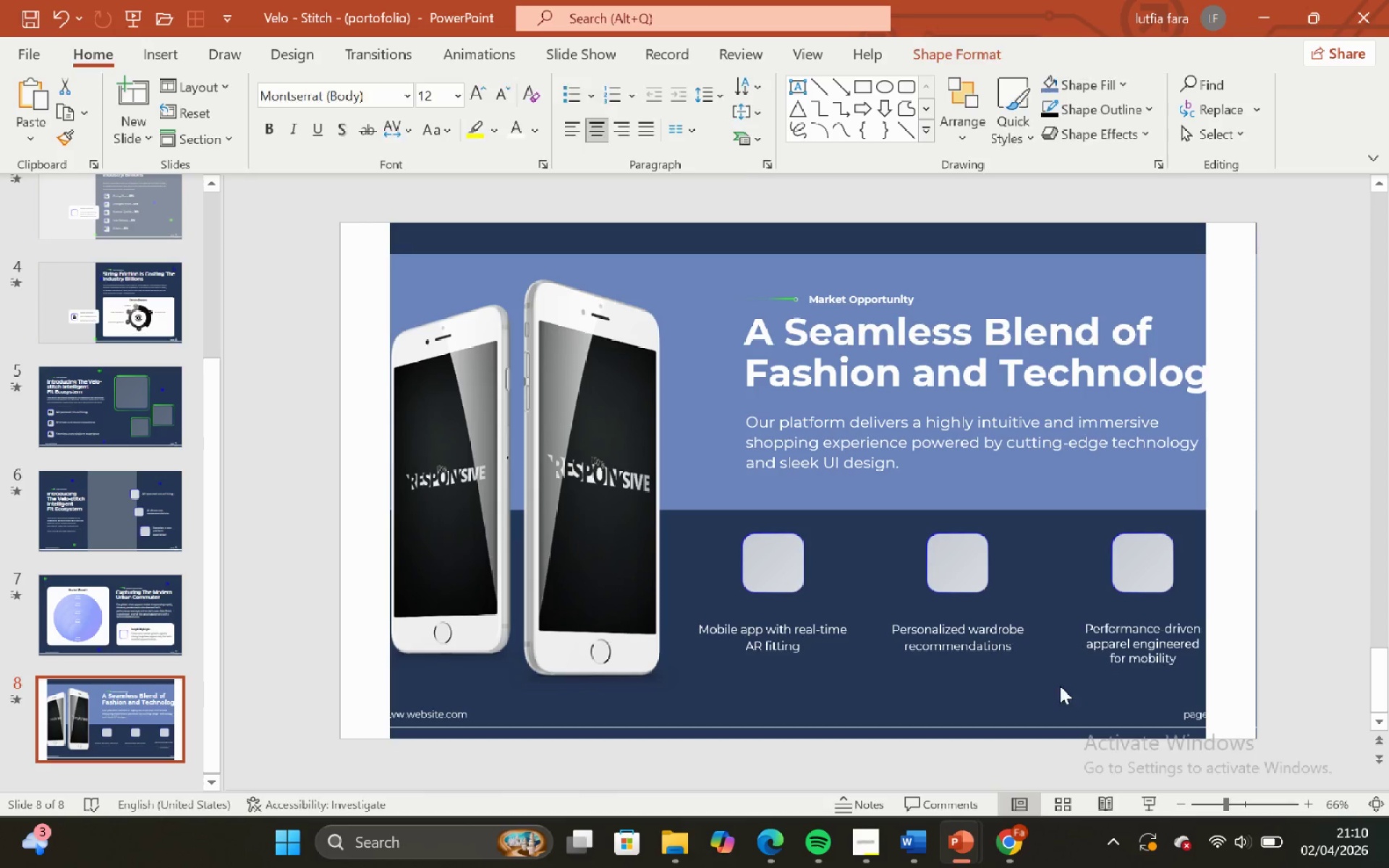 
hold_key(key=ControlLeft, duration=0.66)
 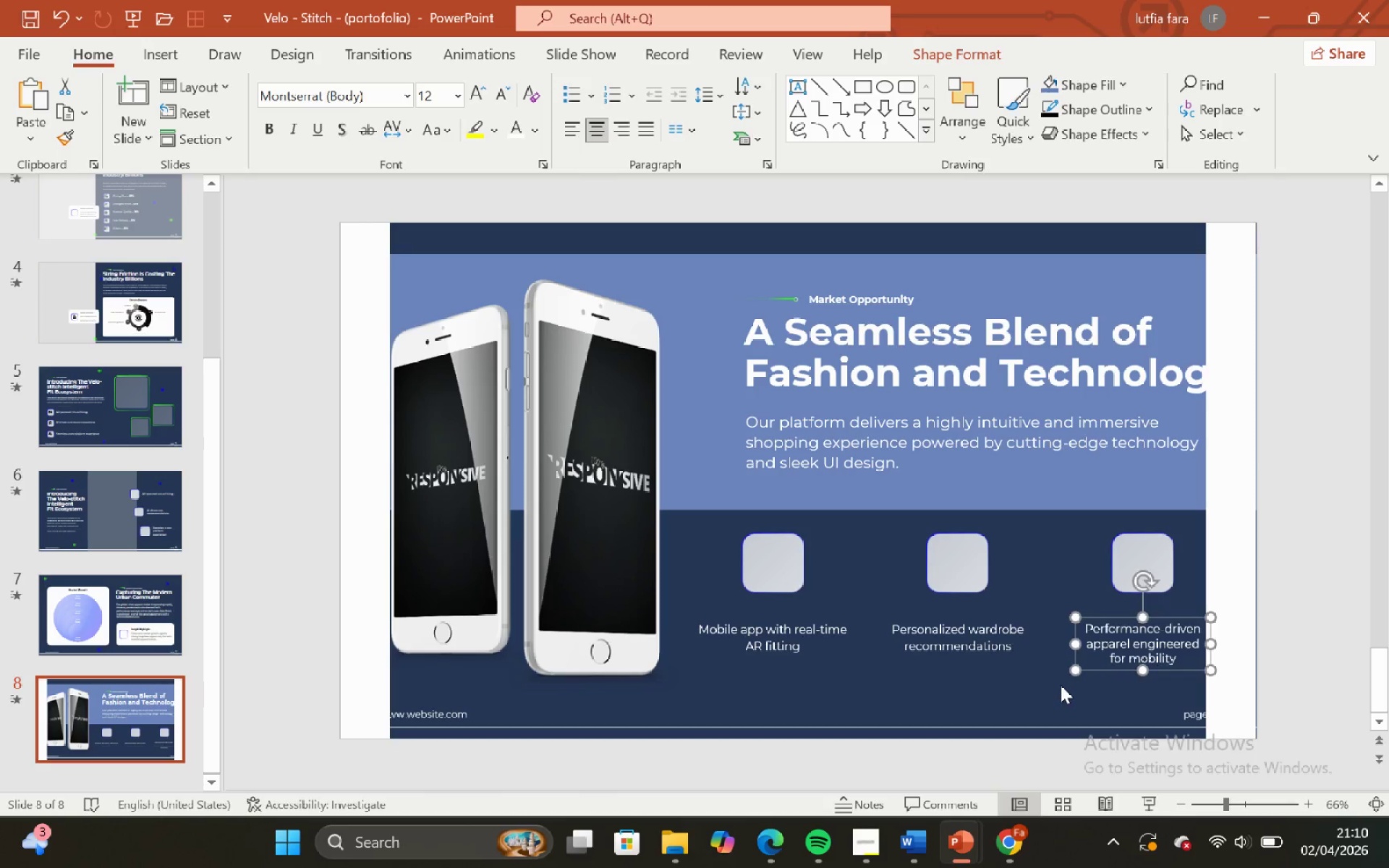 
left_click([1061, 685])
 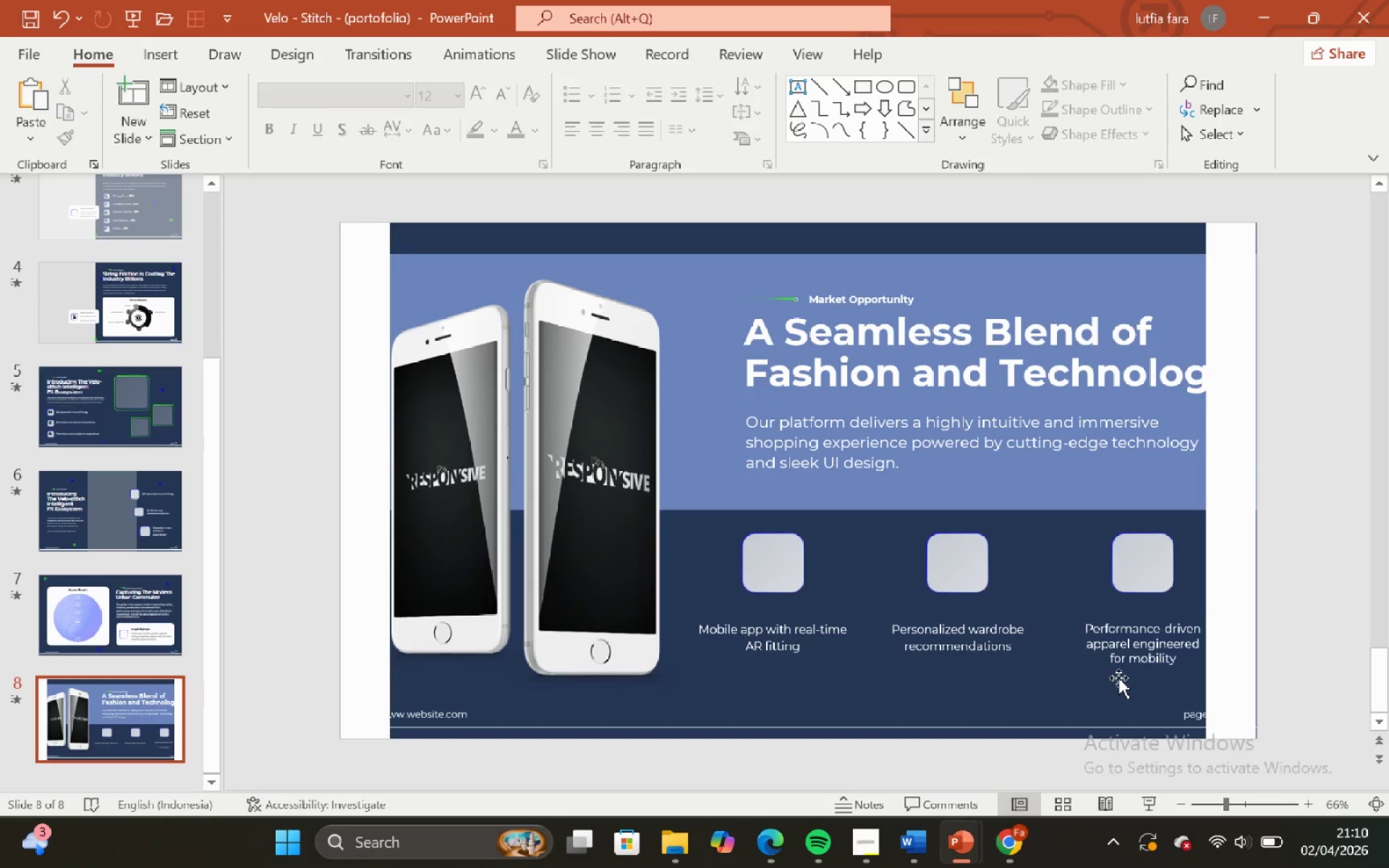 
left_click([1118, 675])
 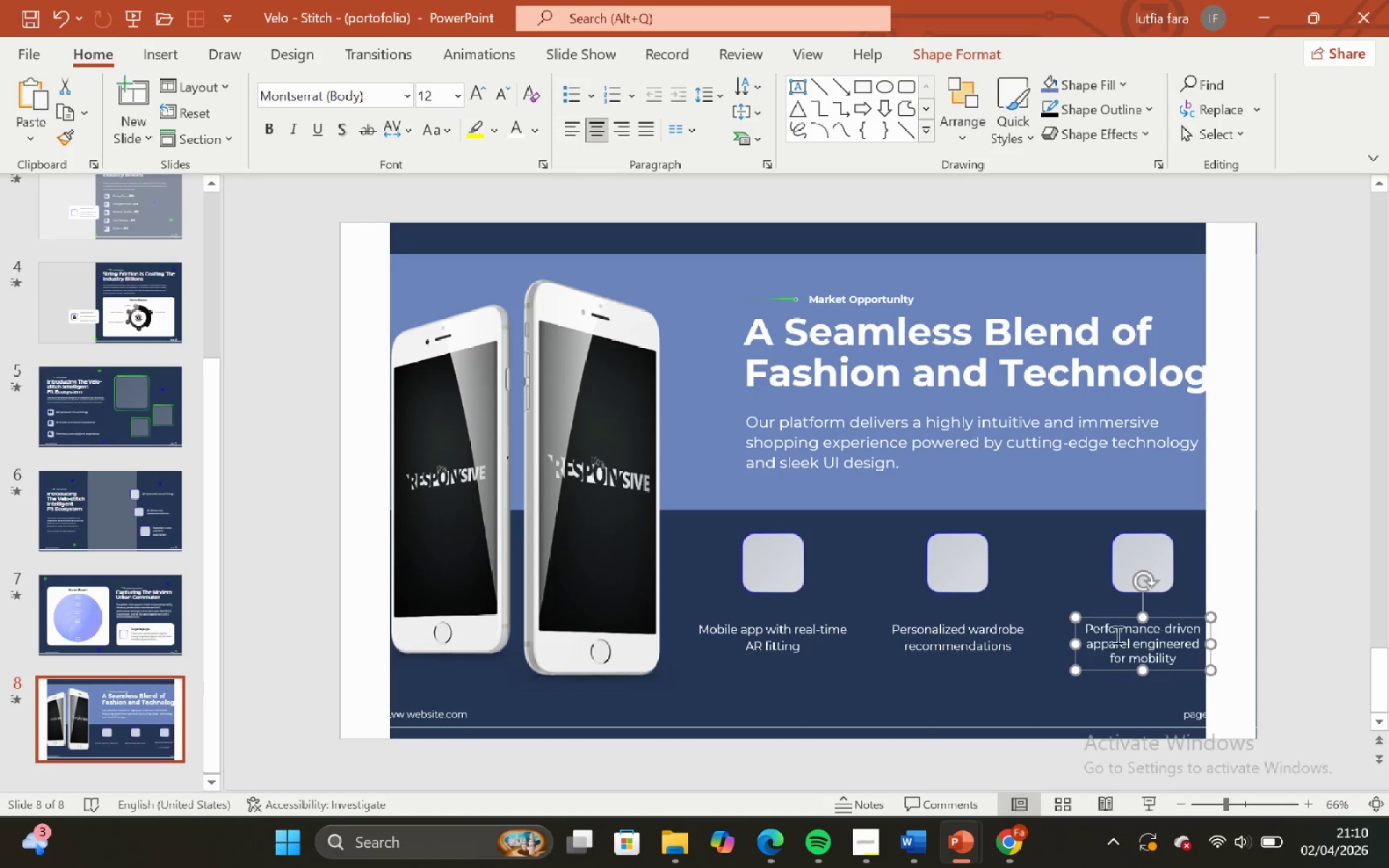 
hold_key(key=ShiftLeft, duration=0.67)
left_click([1116, 569])
 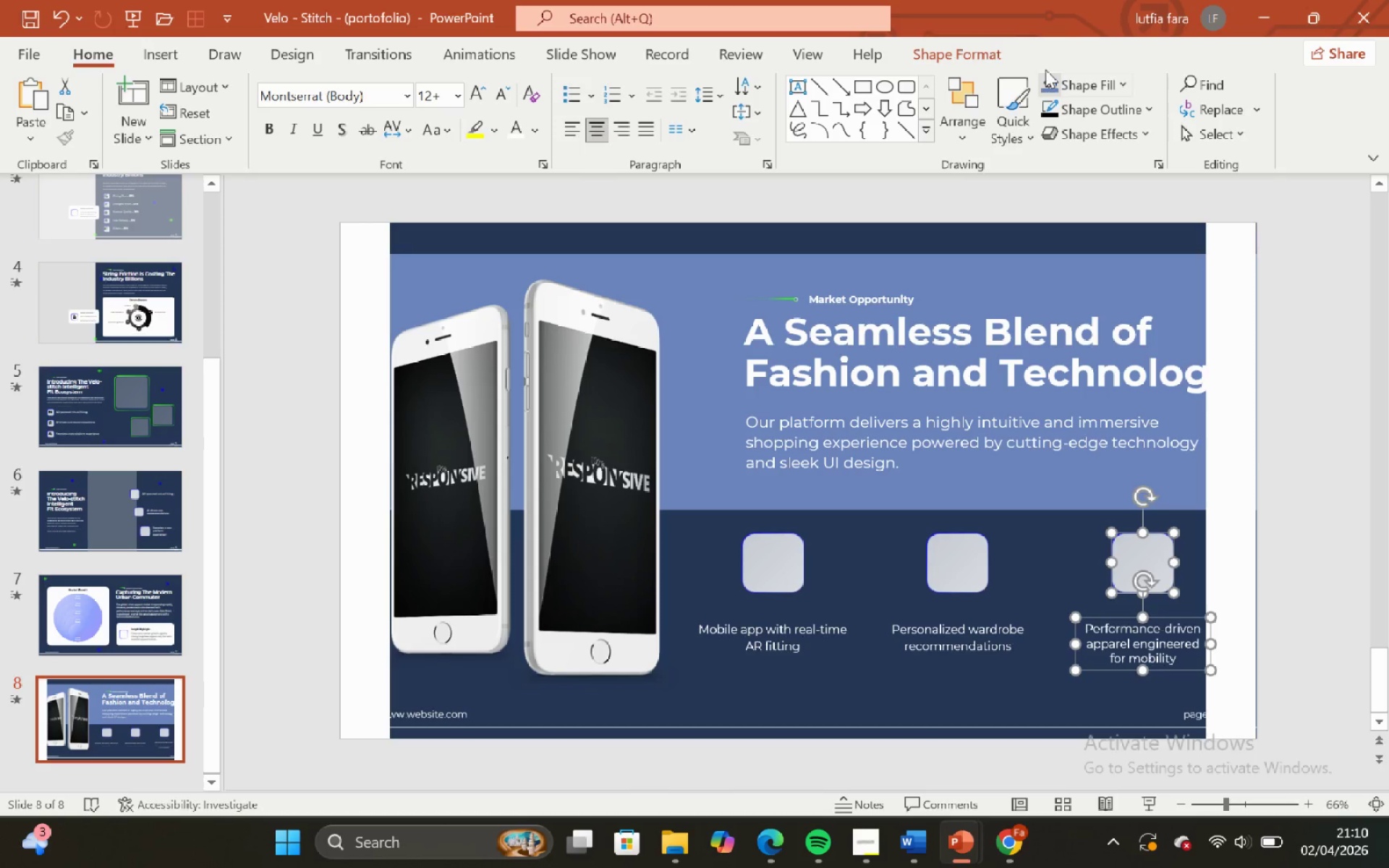 
left_click([991, 51])
 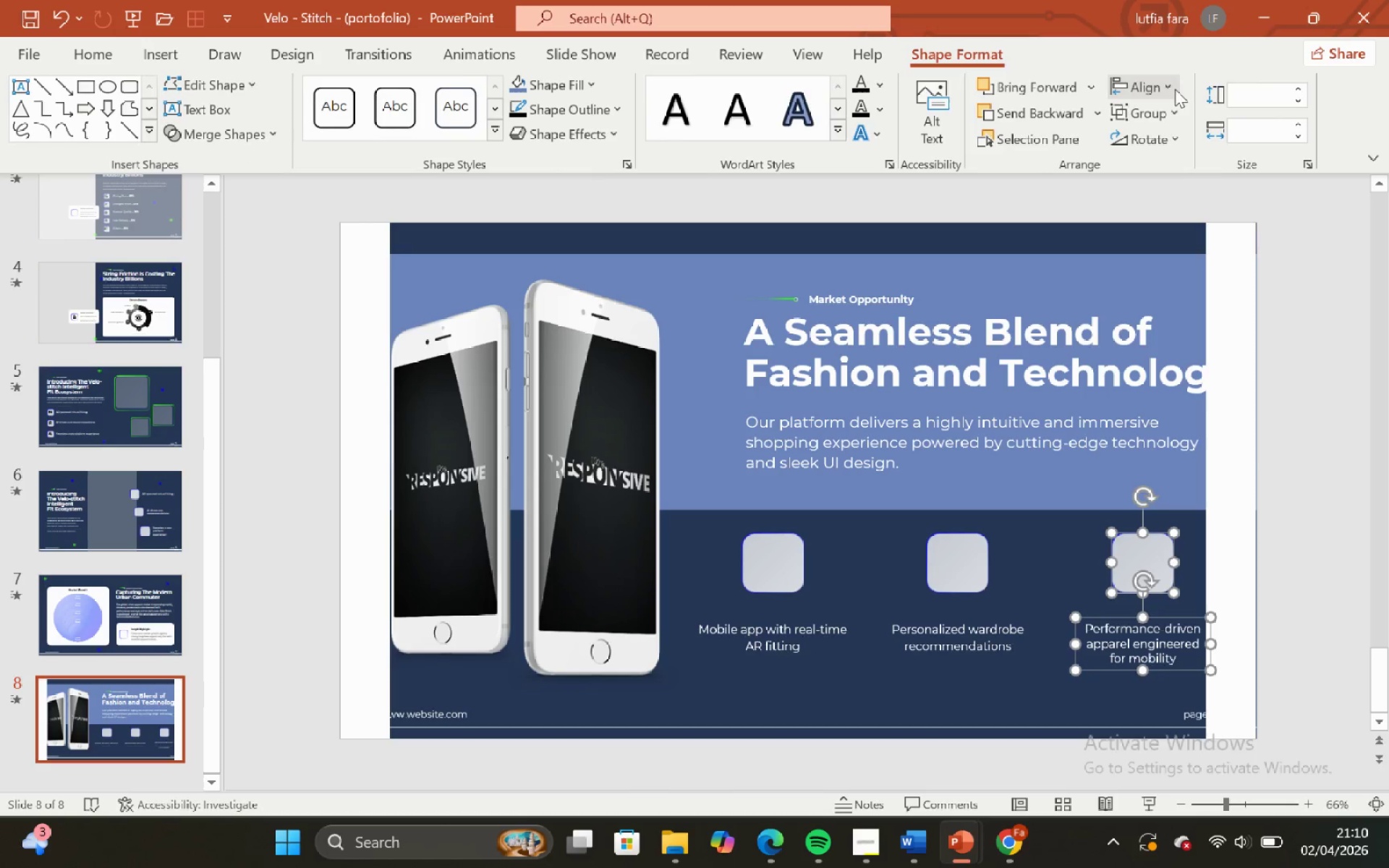 
left_click([1148, 82])
 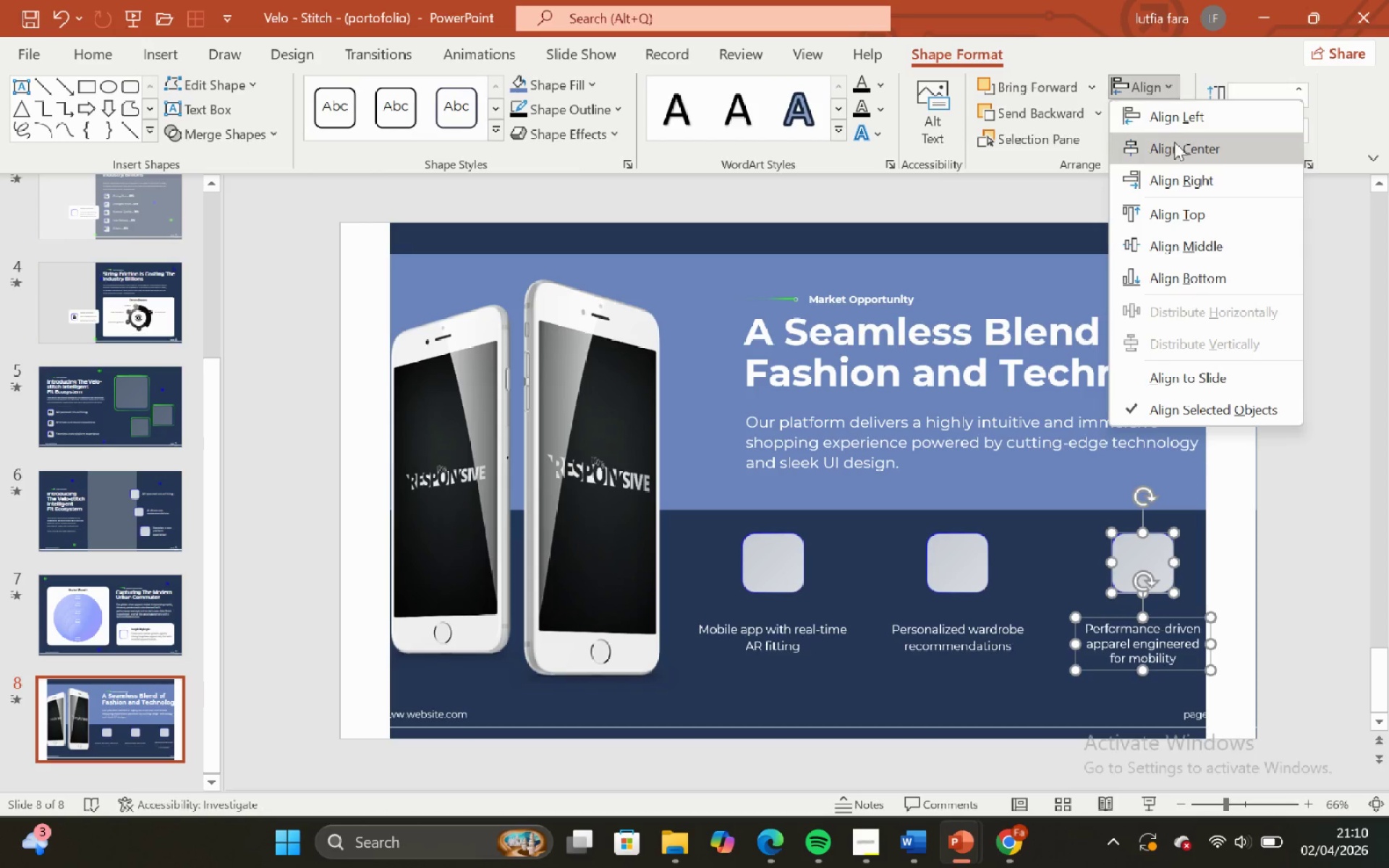 
left_click([1176, 148])
 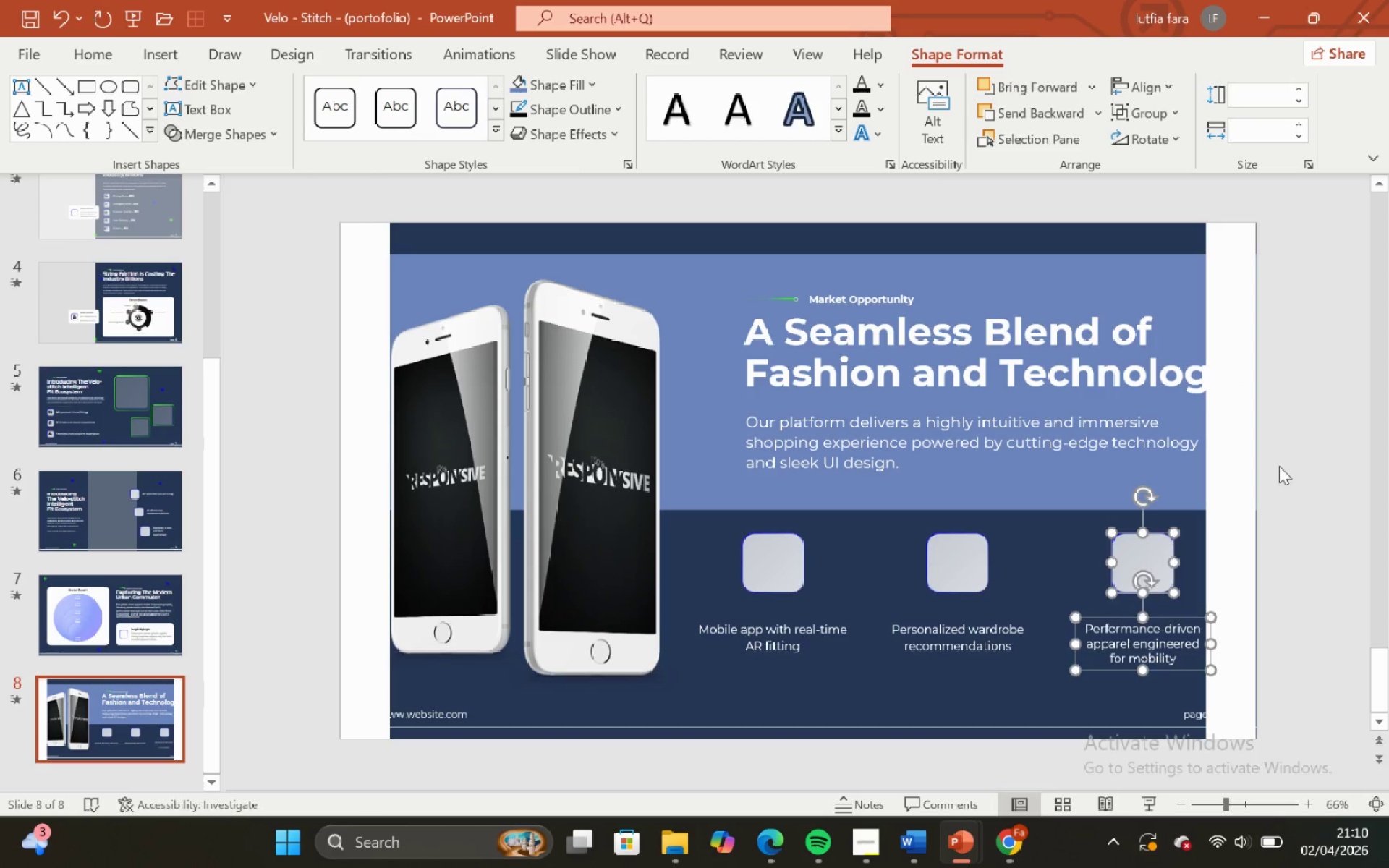 
left_click([1284, 469])
 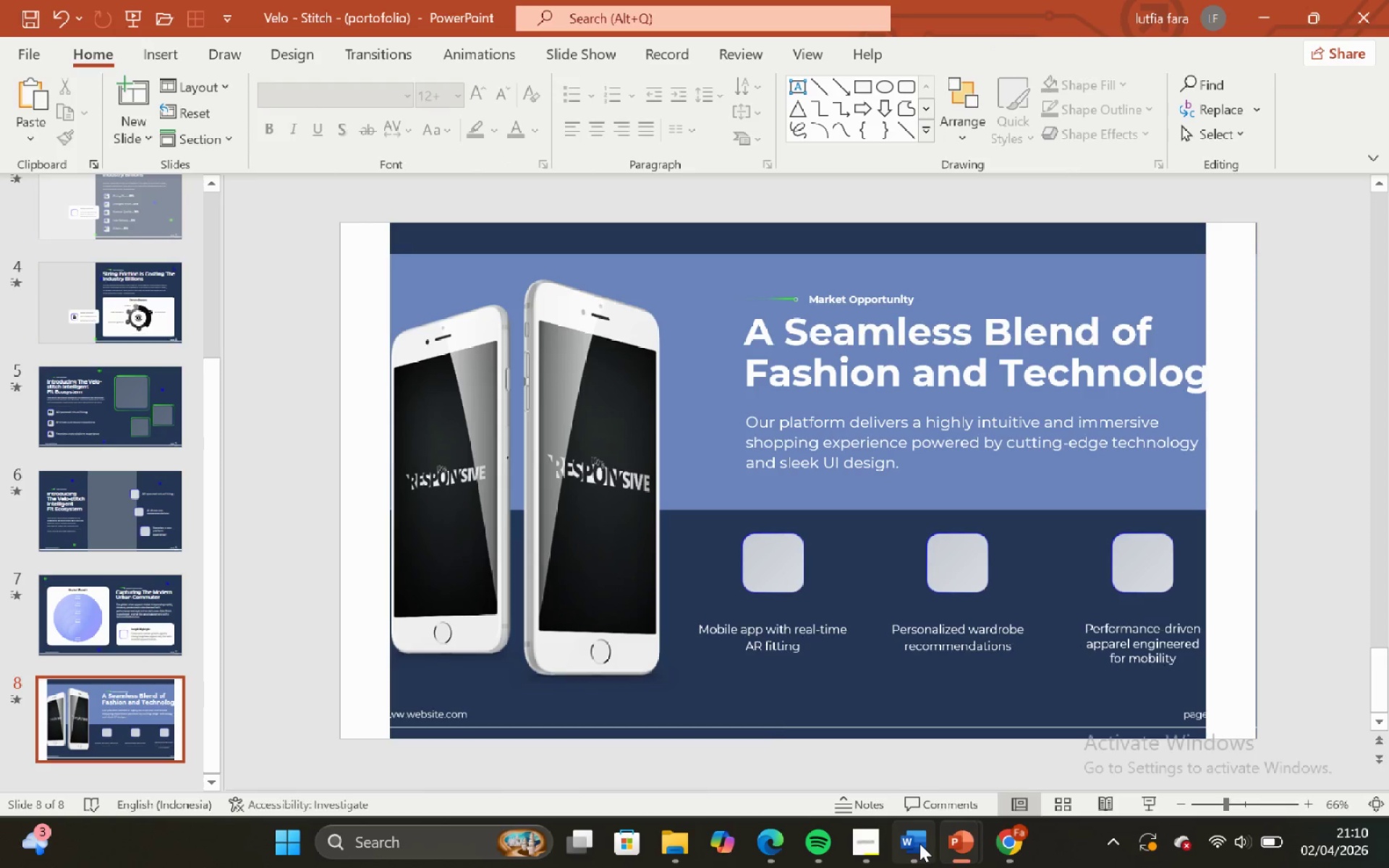 
left_click([919, 843])
 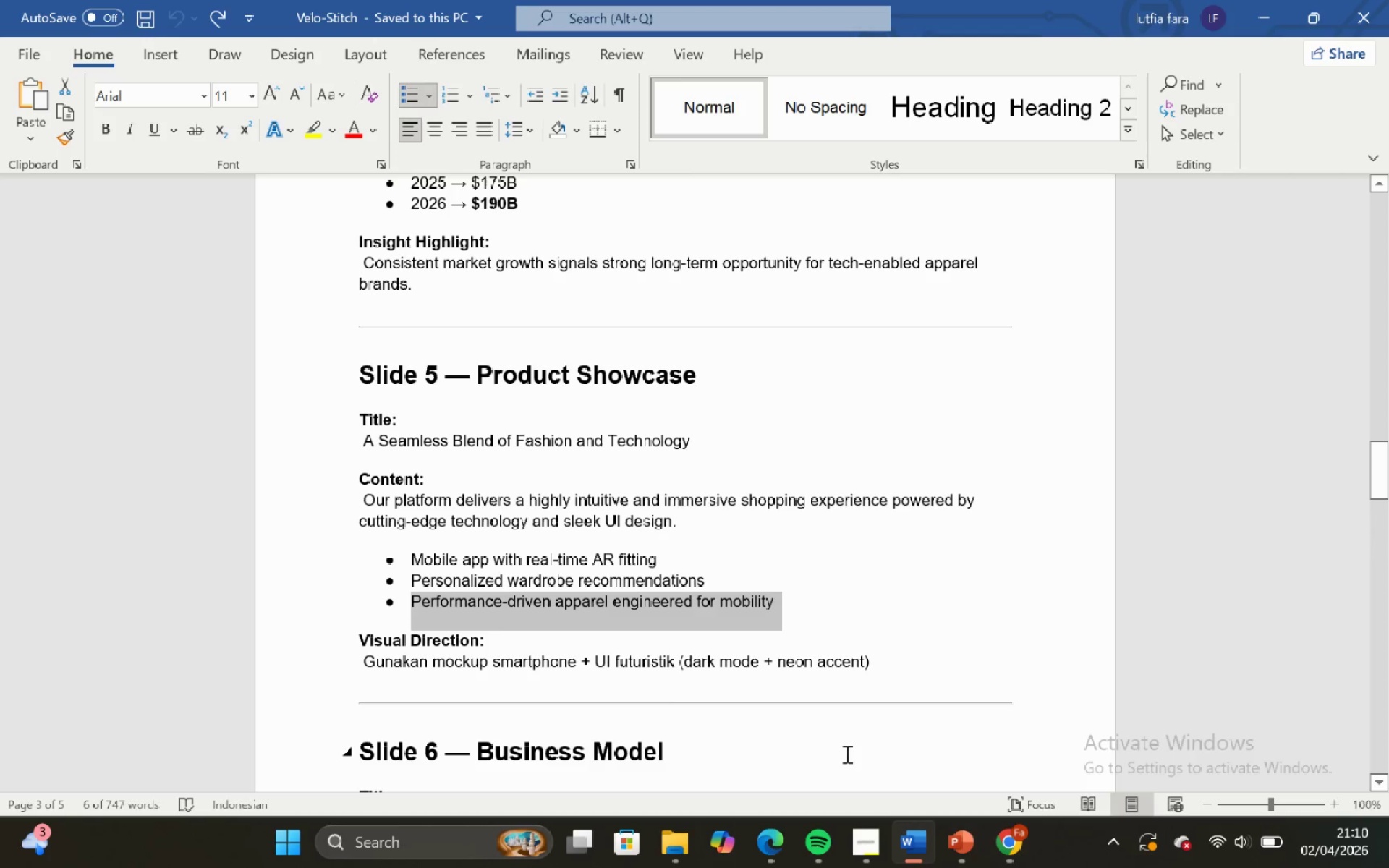 
left_click([825, 727])
 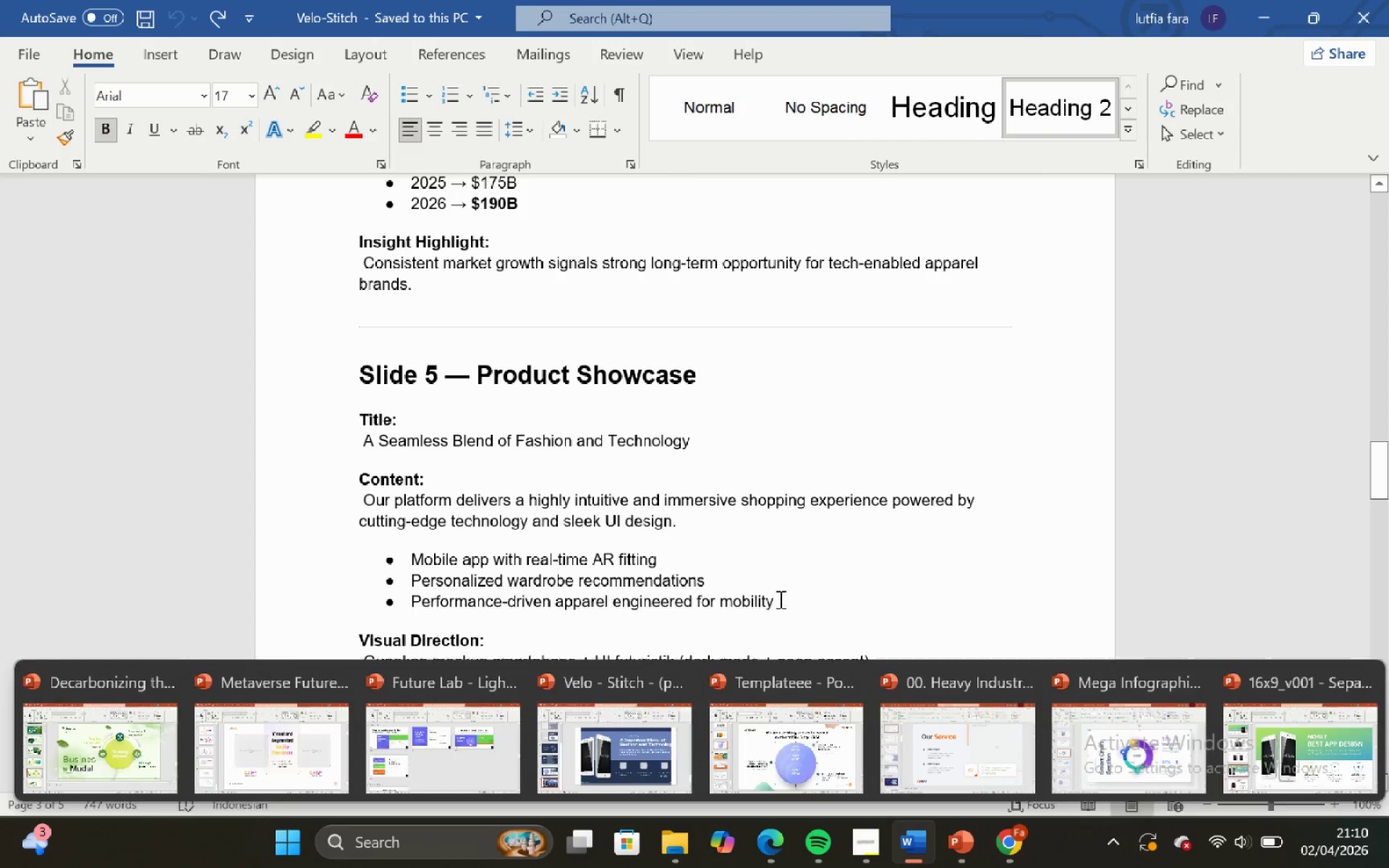 
left_click_drag(start_coordinate=[881, 663], to_coordinate=[679, 665])
 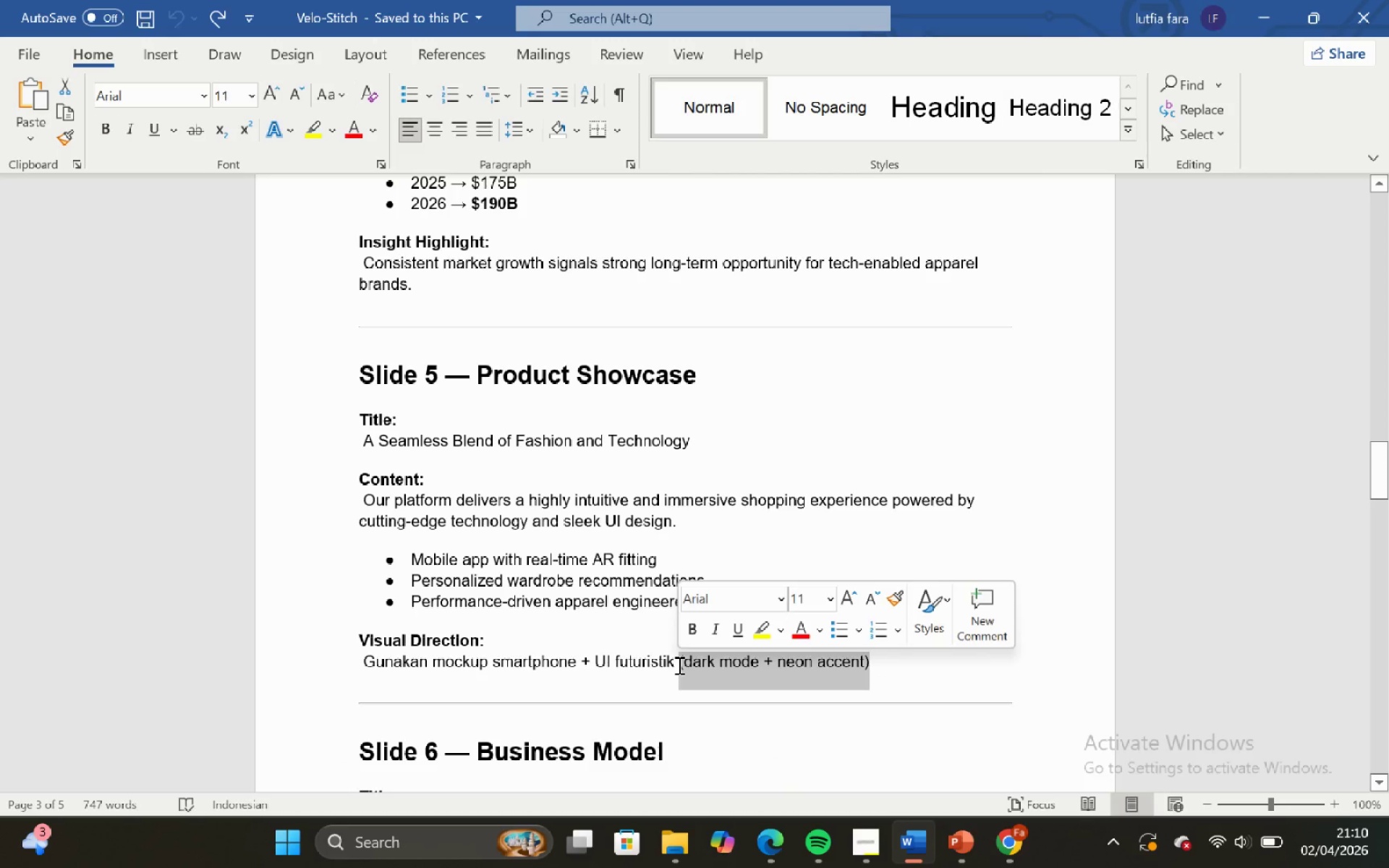 
key(Control+C)
 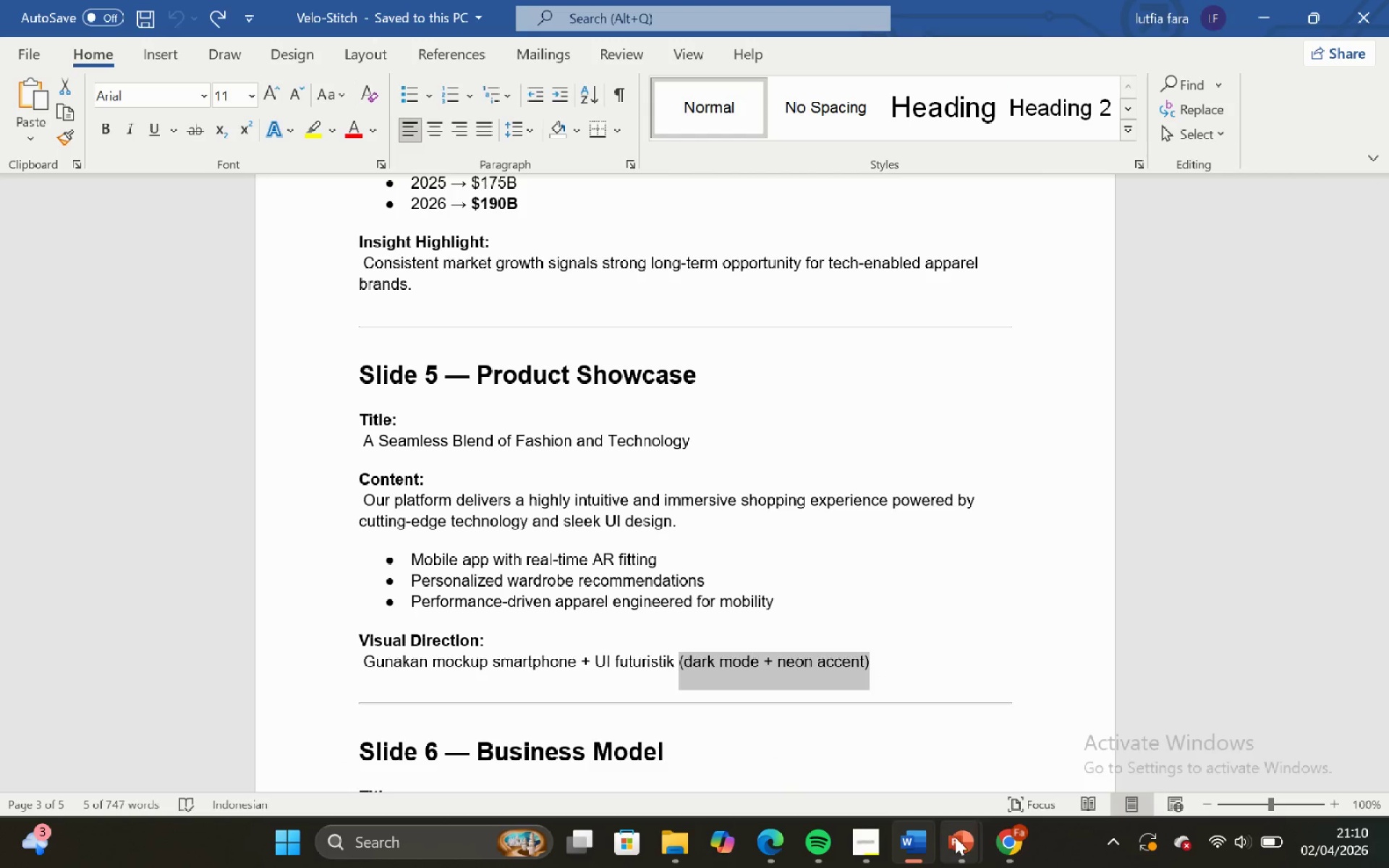 
mouse_move([993, 827])
 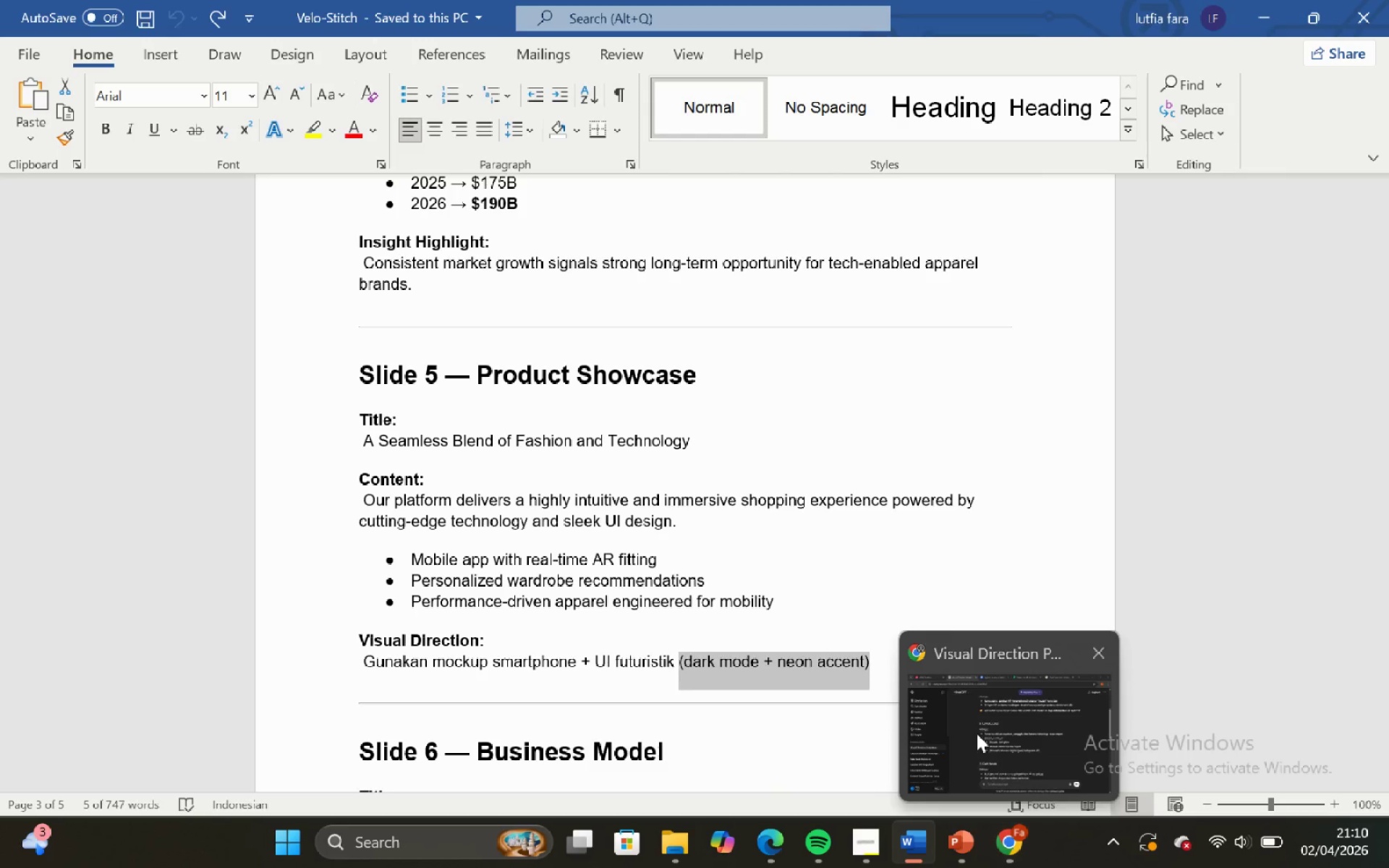 
left_click([977, 732])
 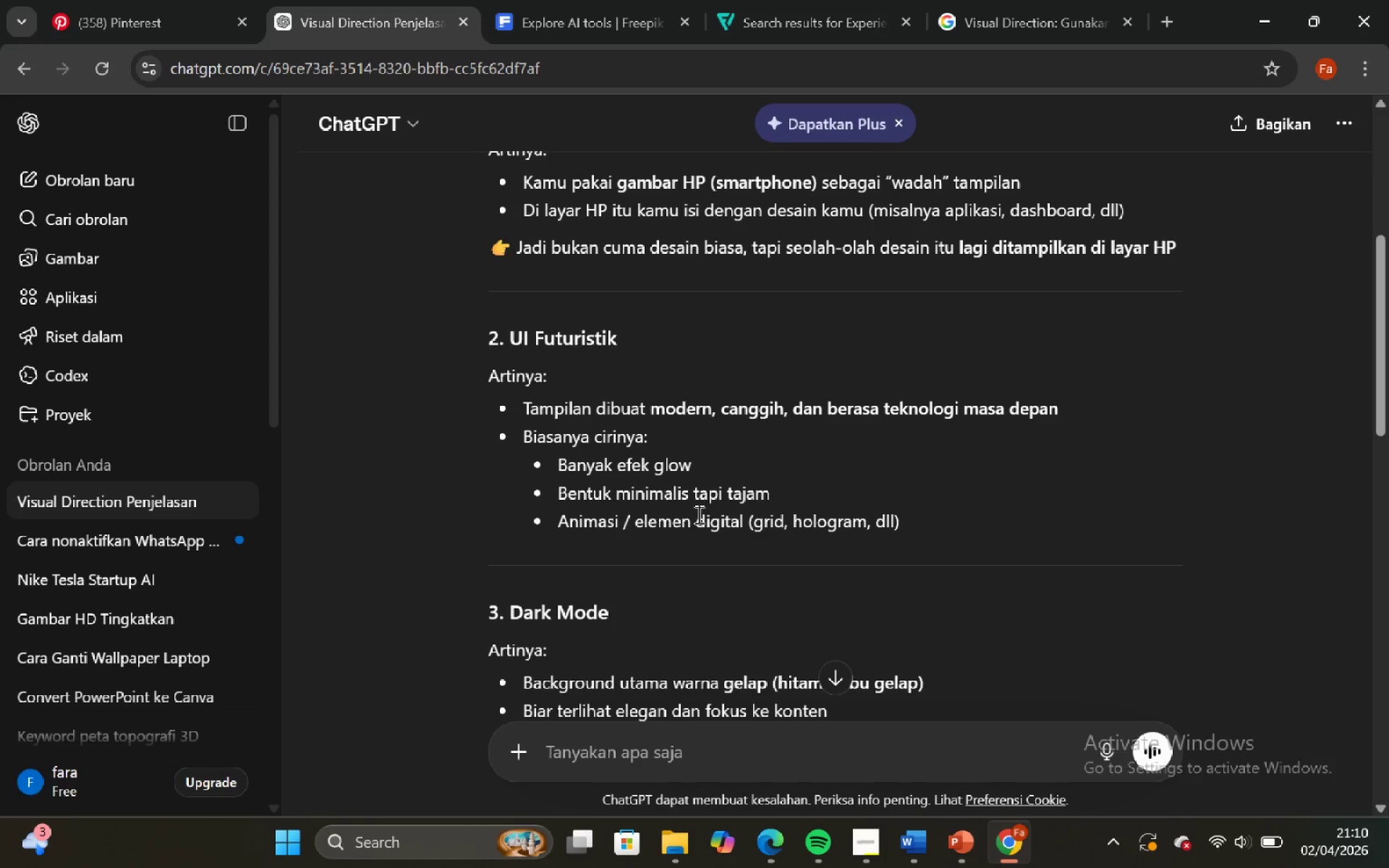 
scroll: coordinate [689, 534], scroll_direction: down, amount: 2.0
 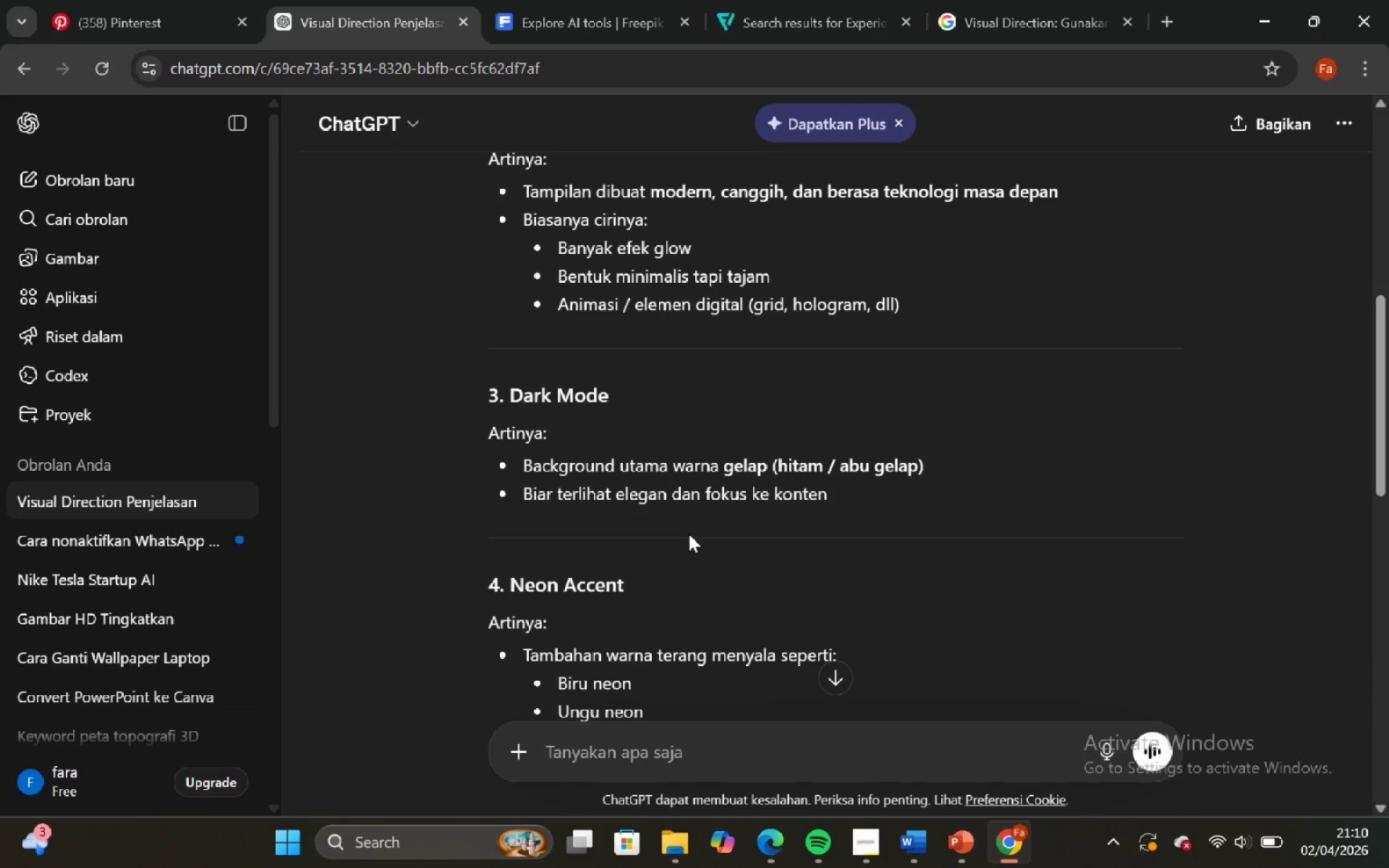 
scroll: coordinate [689, 534], scroll_direction: up, amount: 1.0
 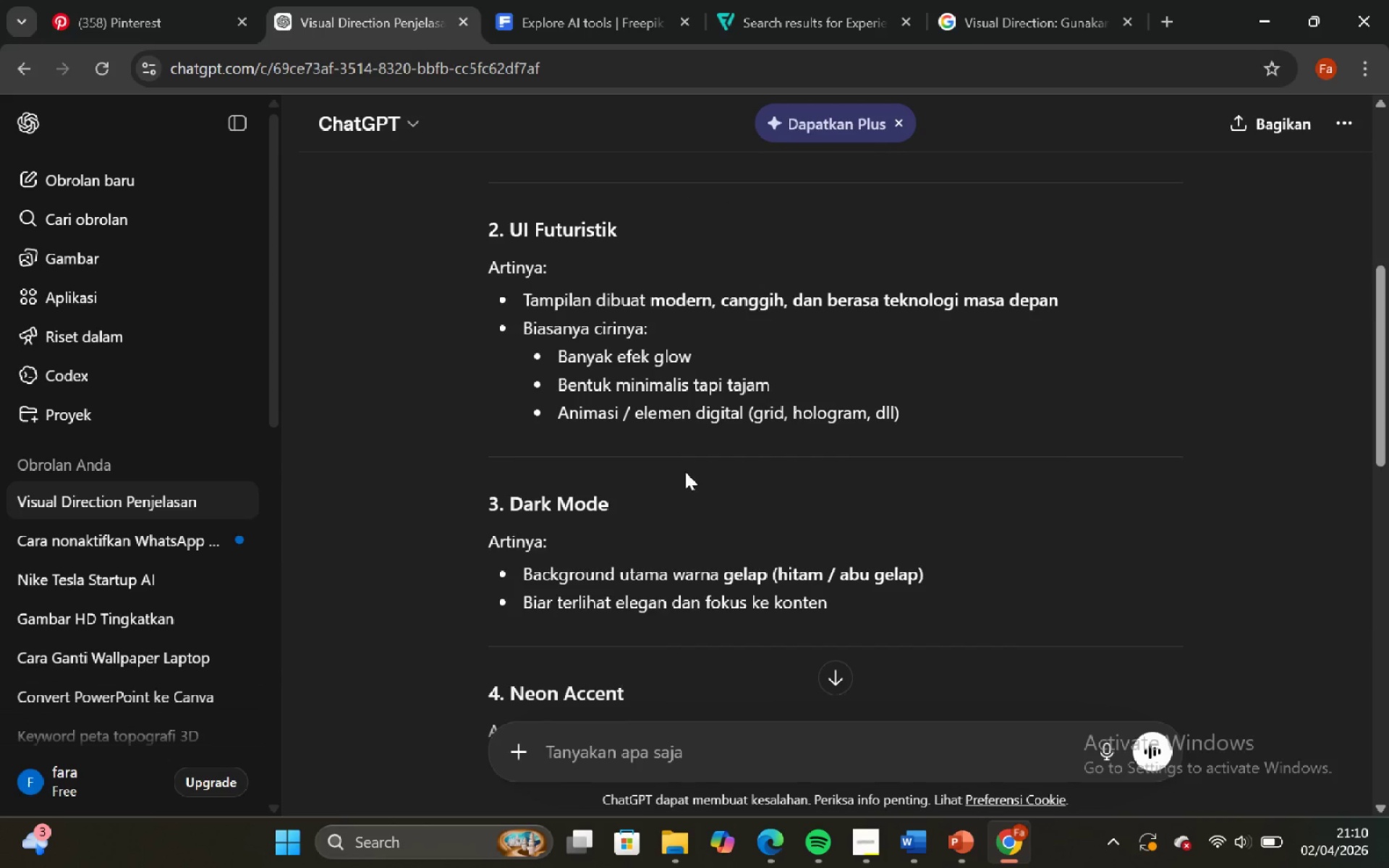 
left_click([660, 746])
 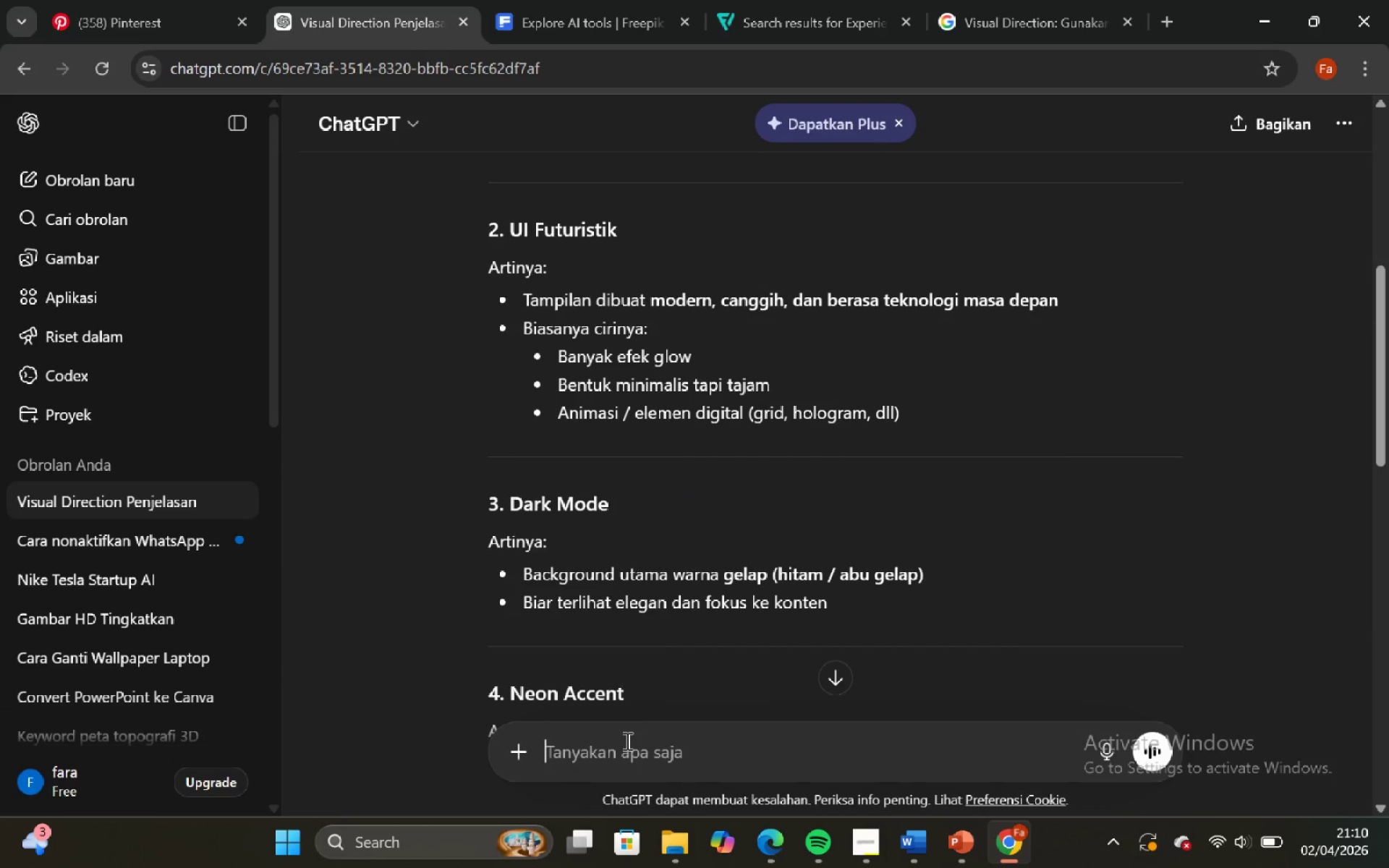 
key(Control+V)
 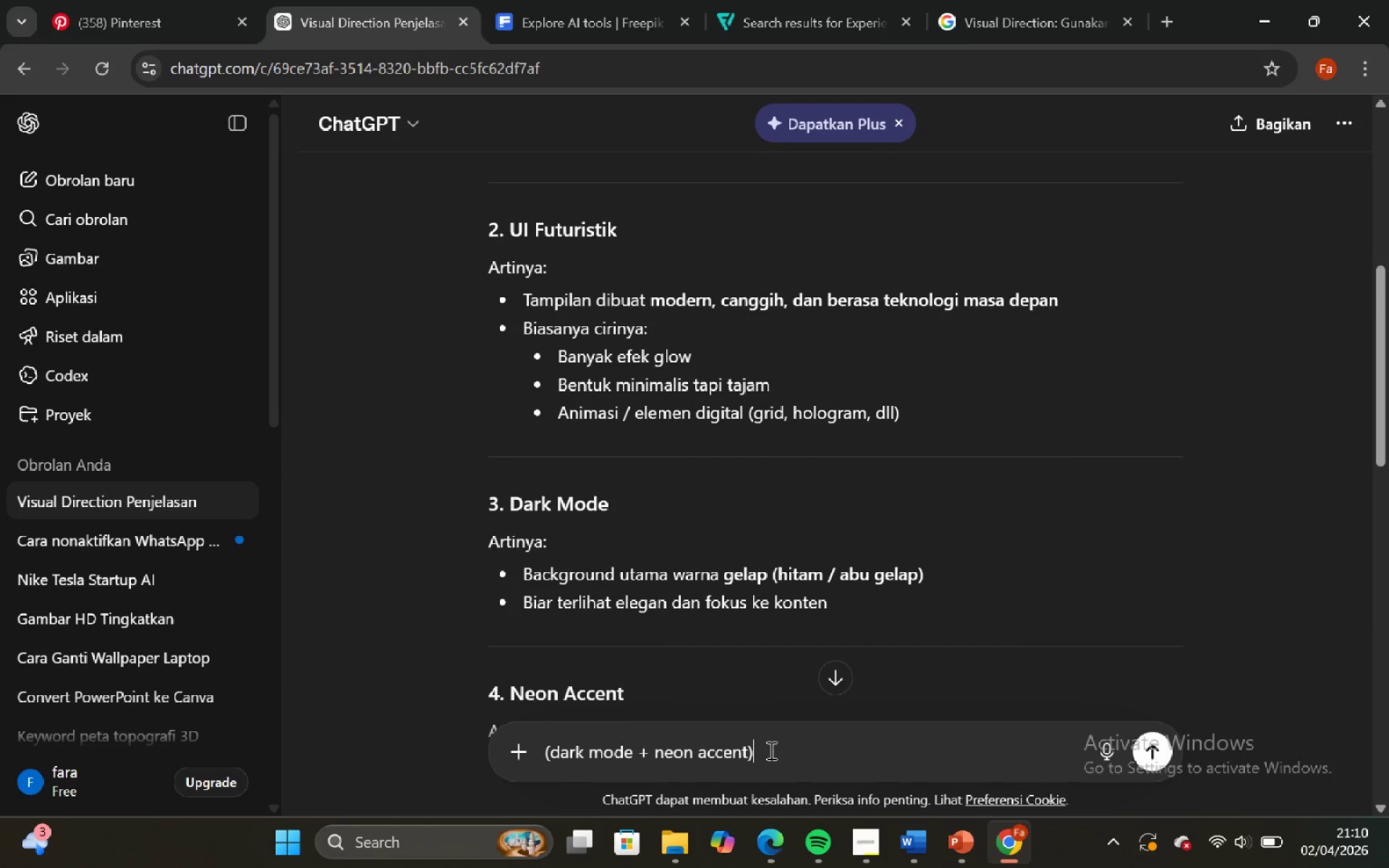 
type( "artikan")
 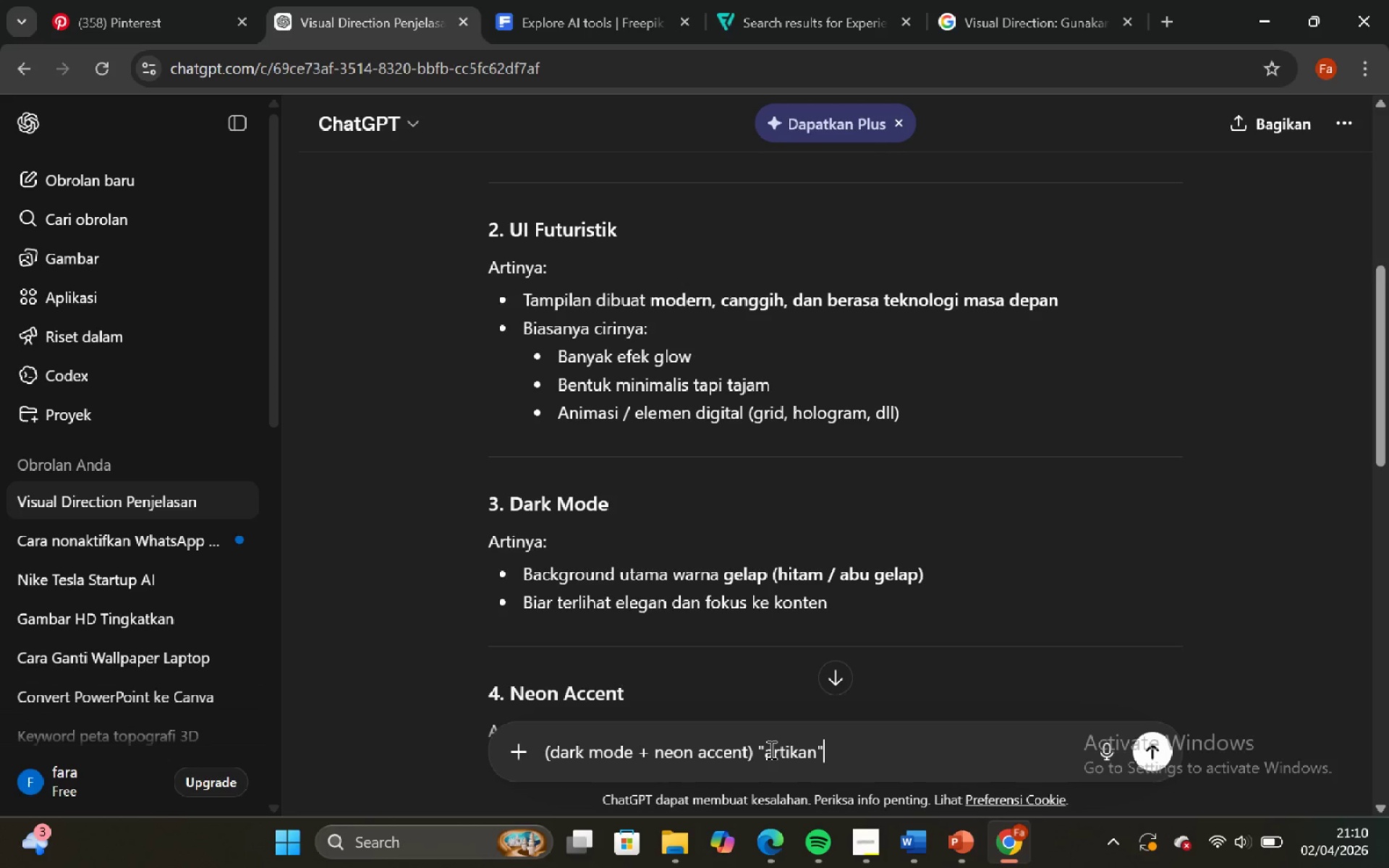 
key(Enter)
 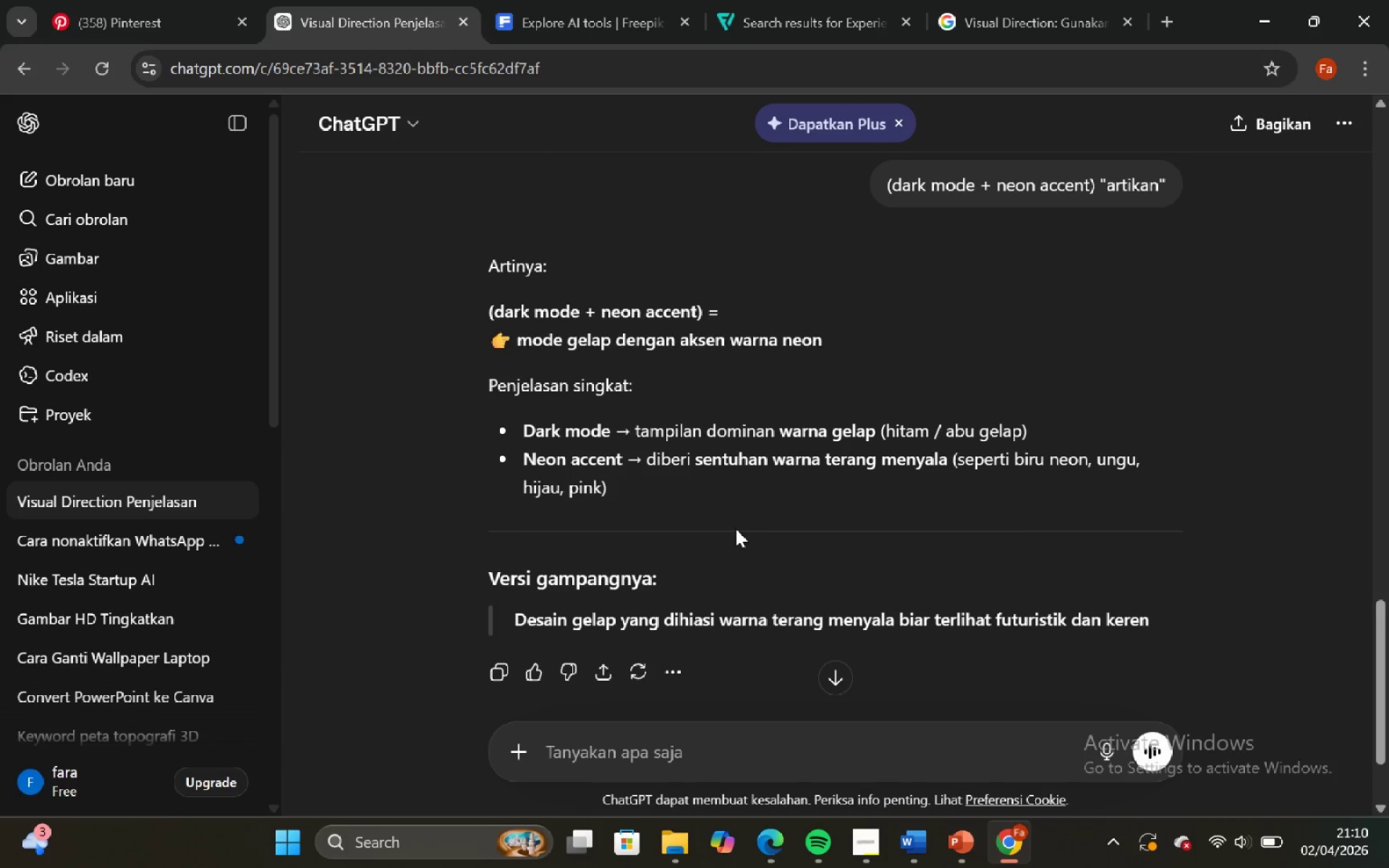 
wait(10.94)
 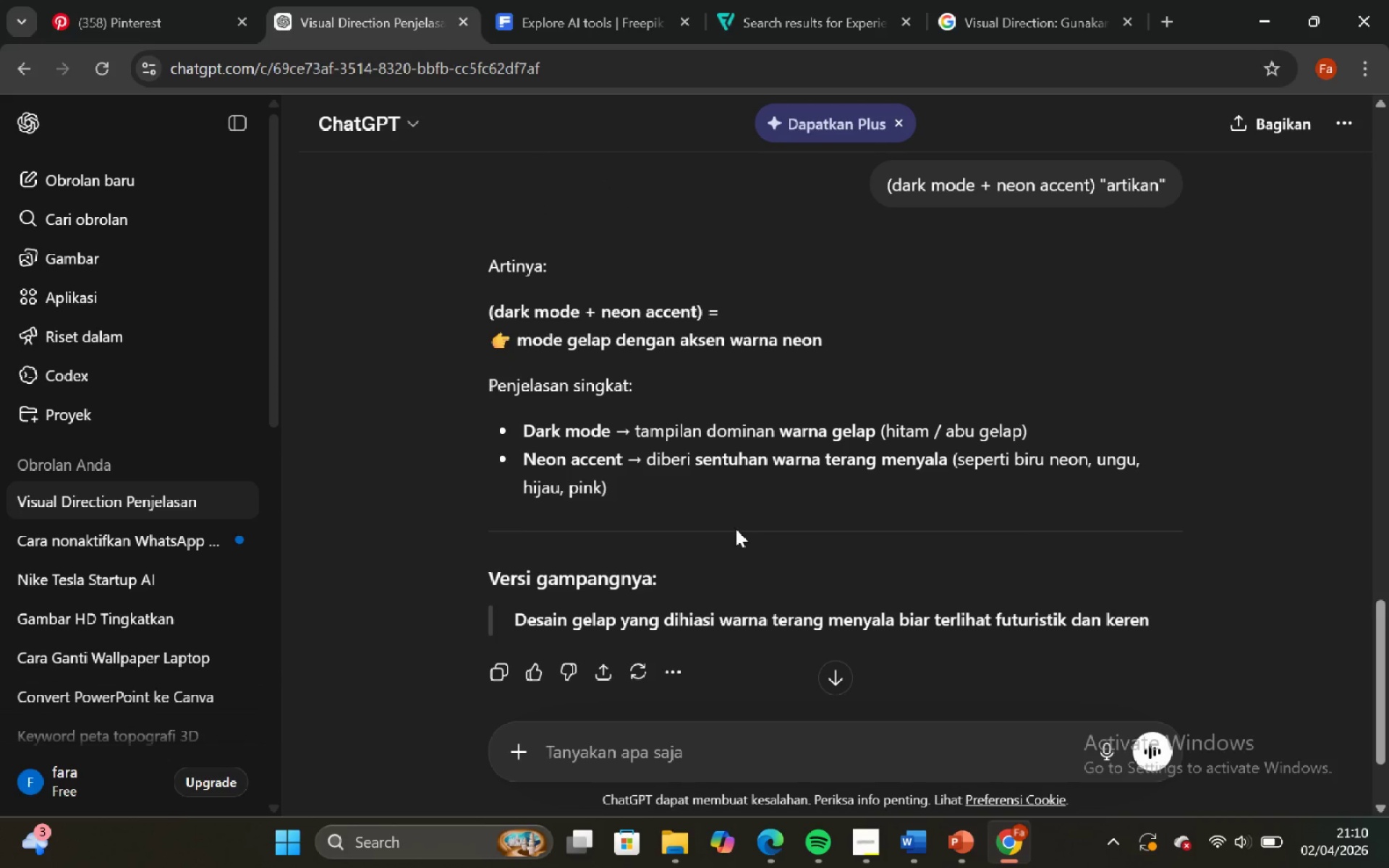 
left_click([576, 749])
 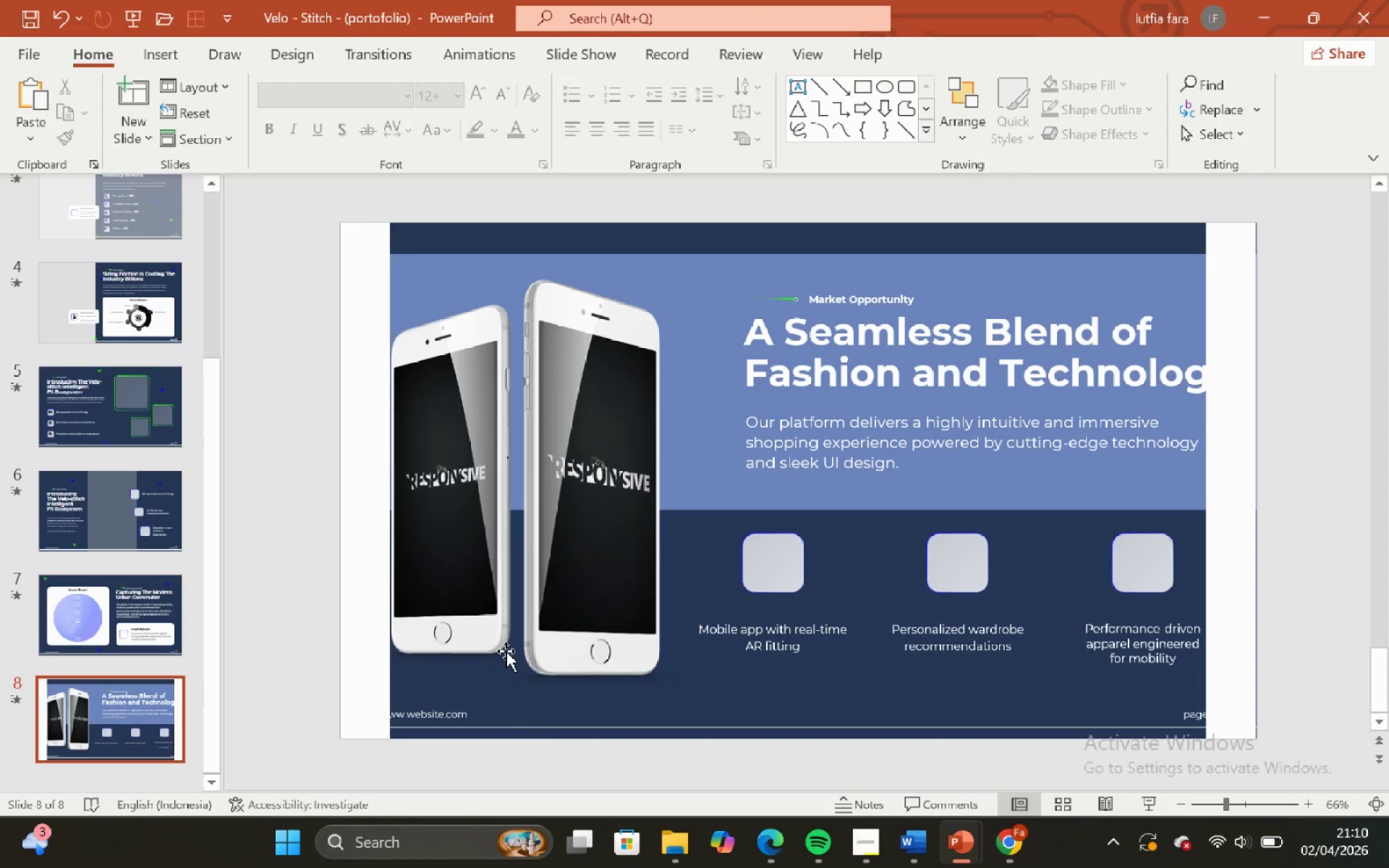 
left_click([530, 658])
 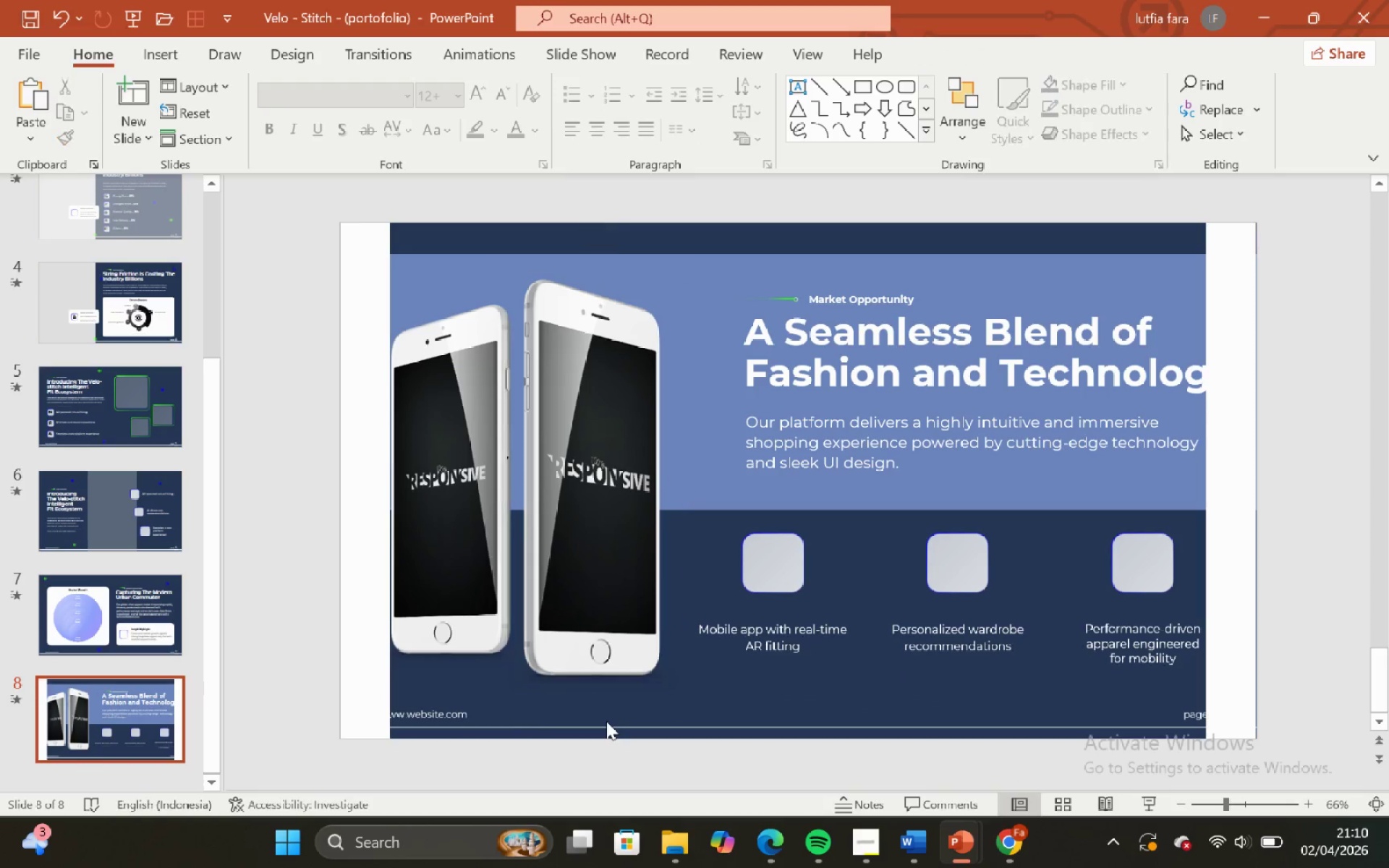 
double_click([574, 673])
 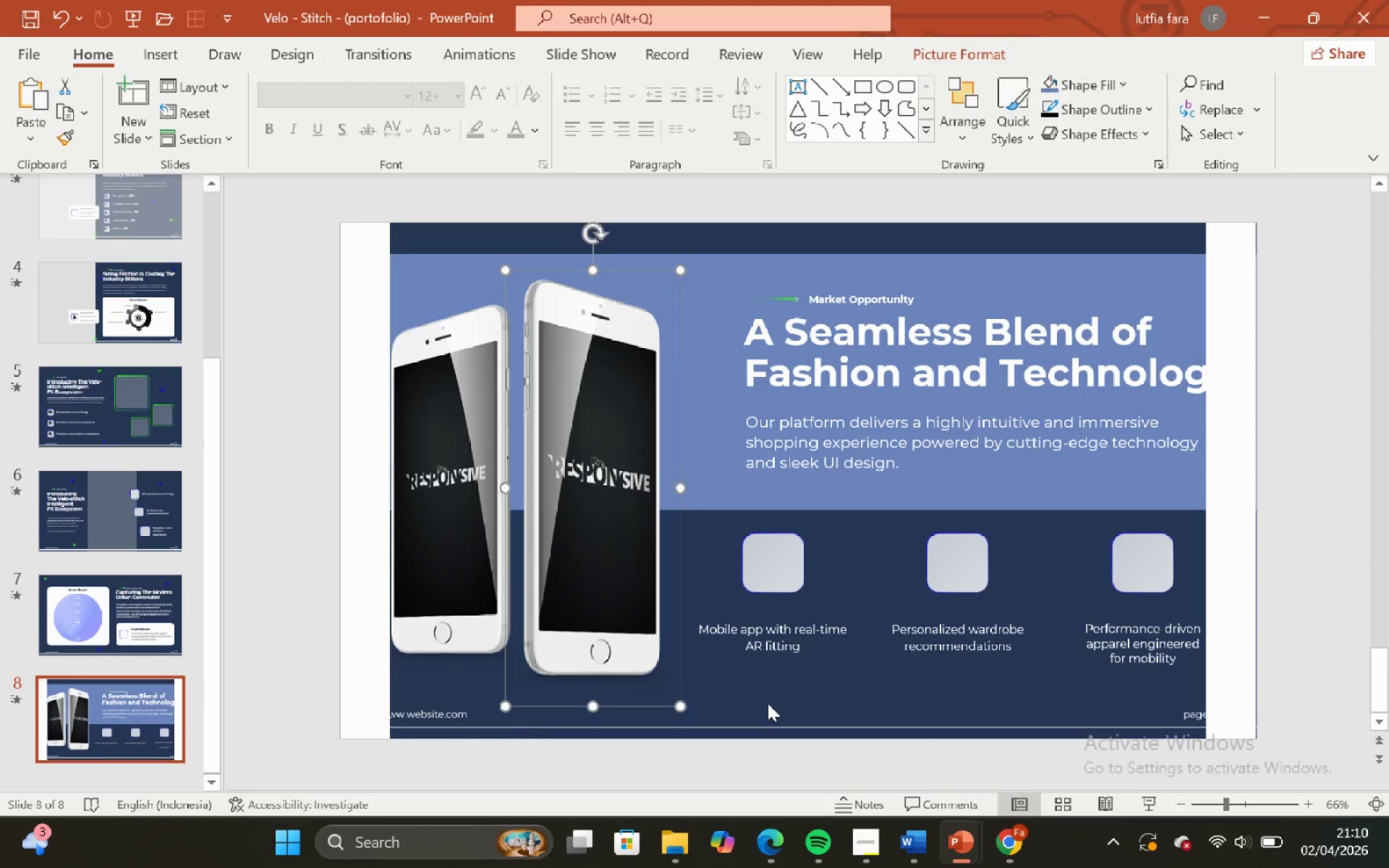 
left_click([768, 703])
 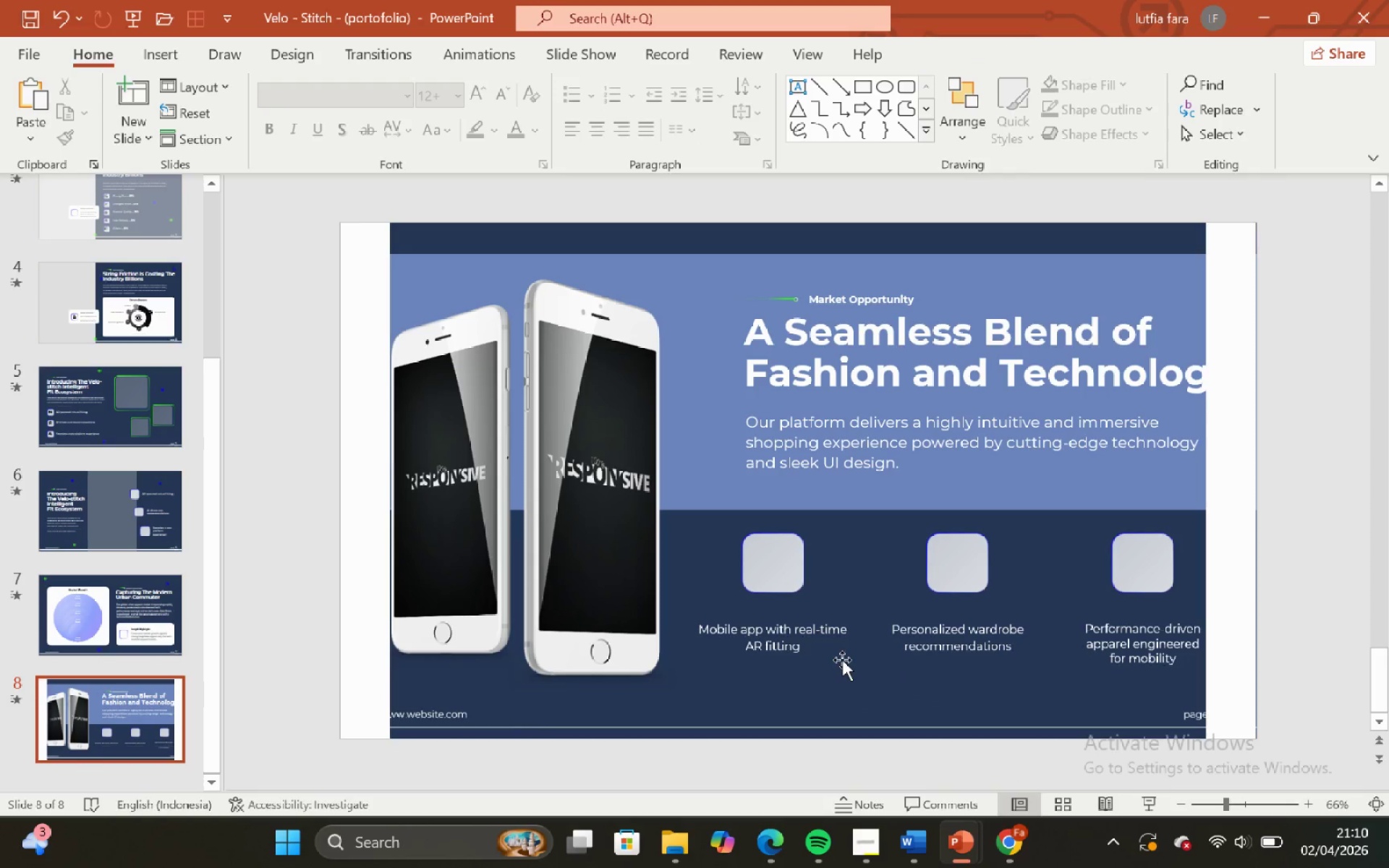 
left_click([815, 647])
 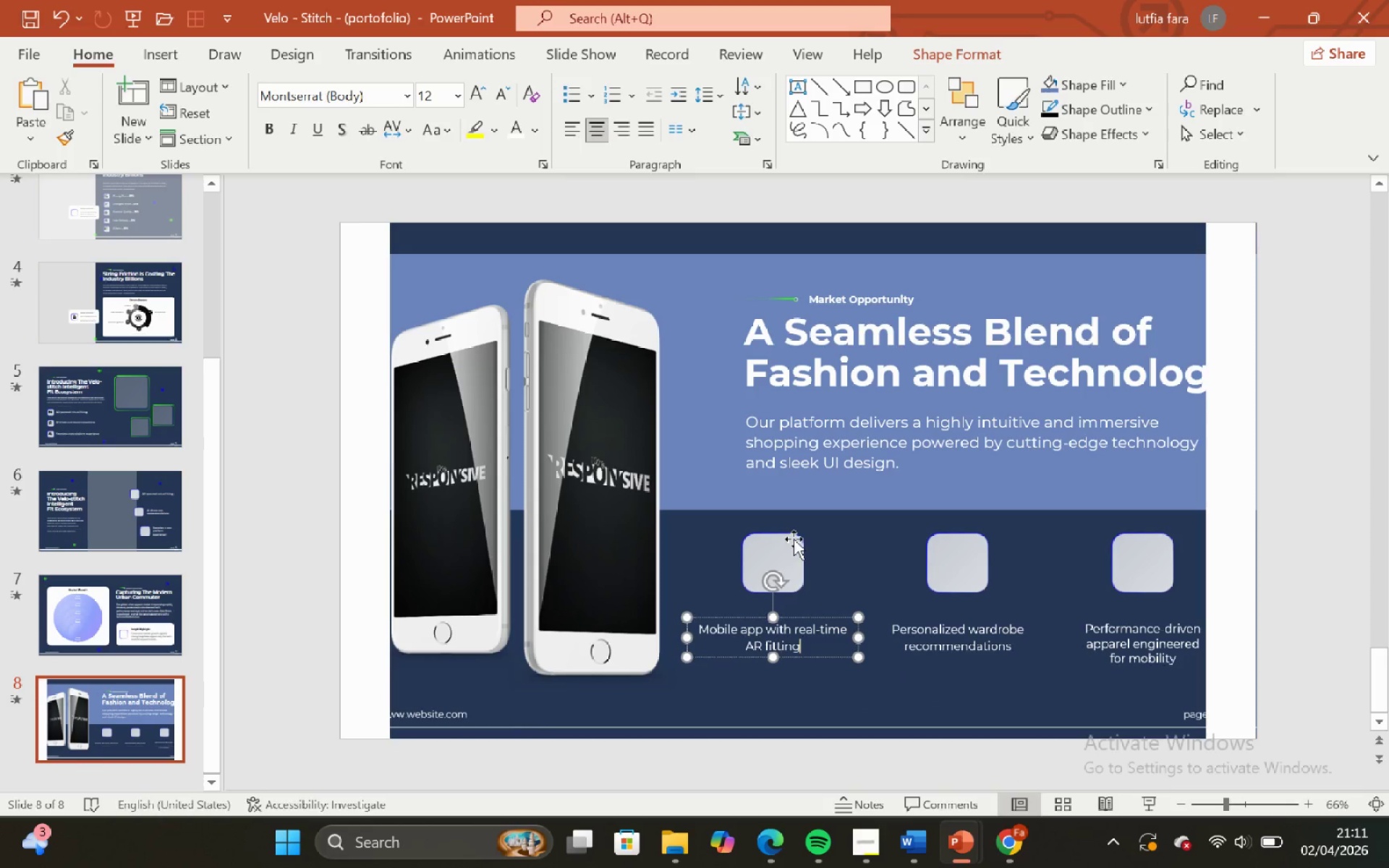 
left_click([792, 544])
 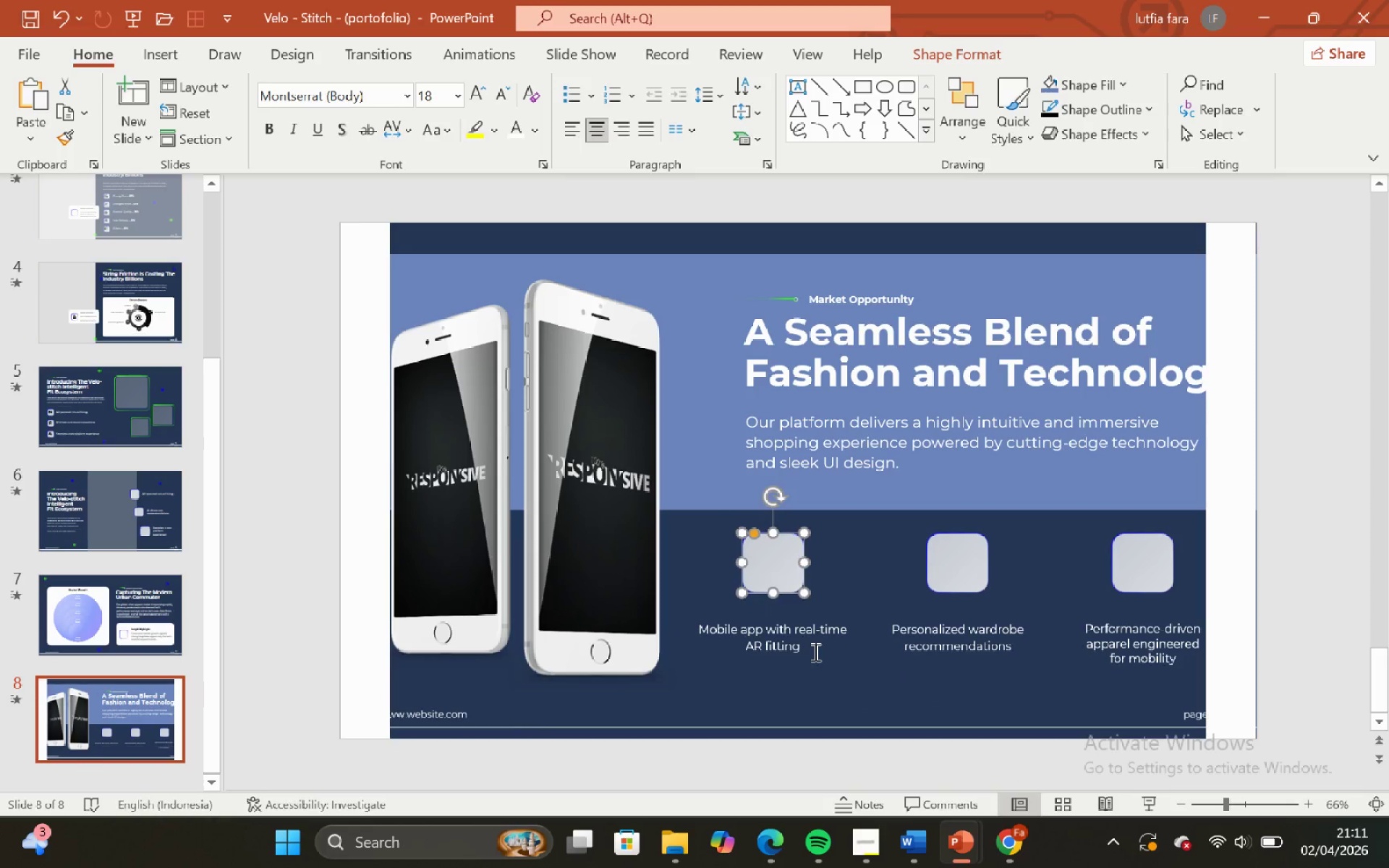 
left_click([814, 652])
 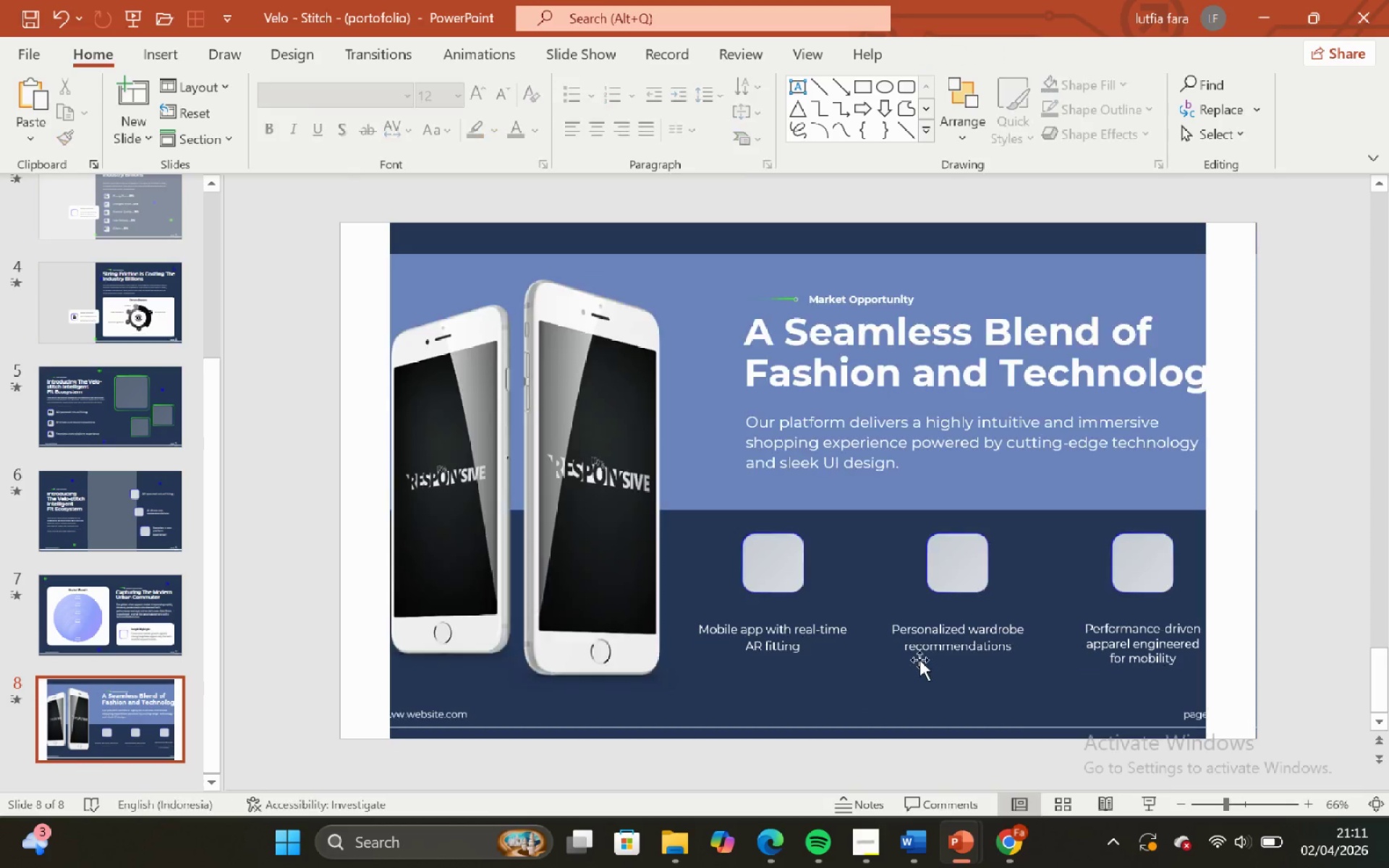 
double_click([918, 657])
 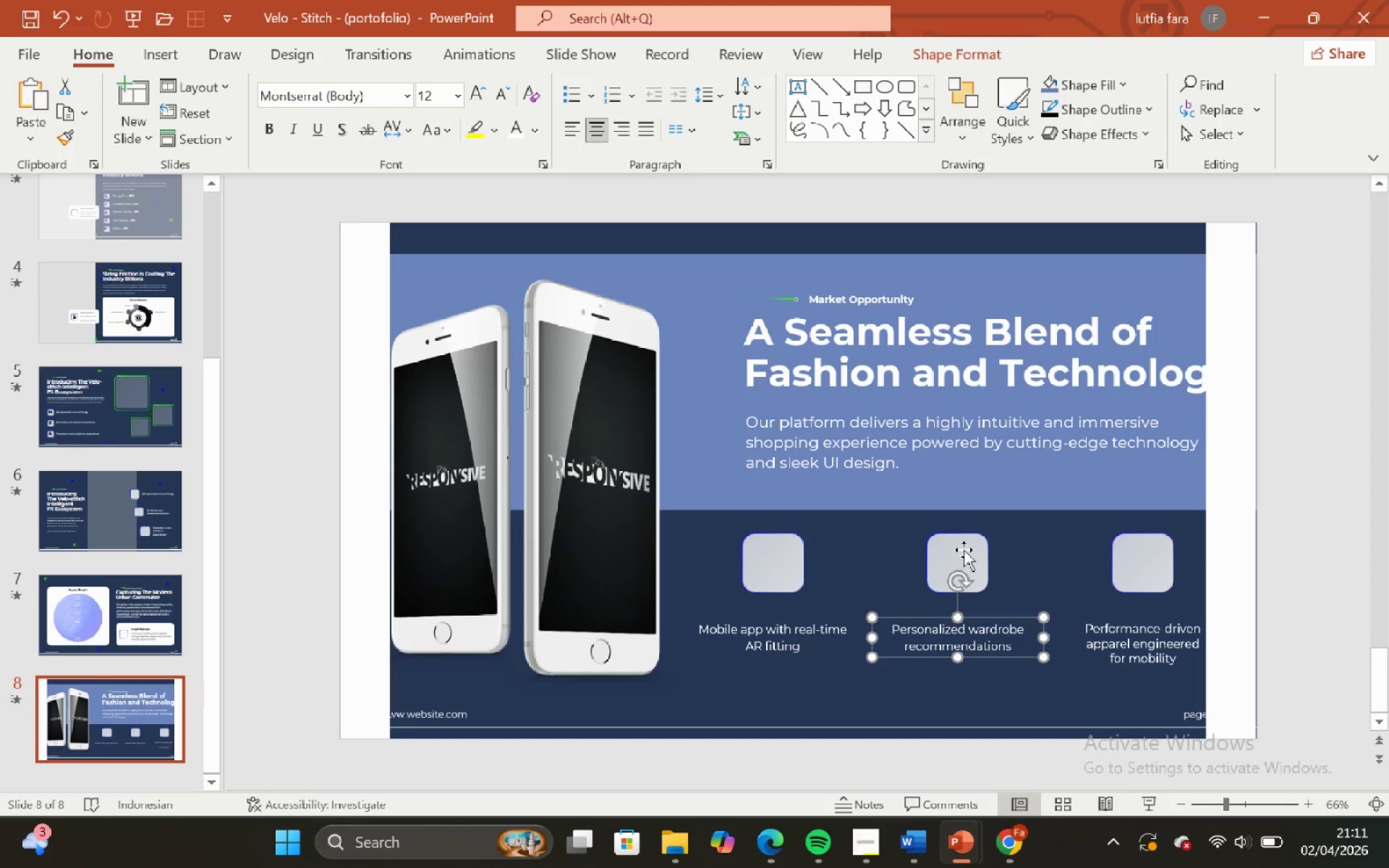 
left_click([964, 550])
 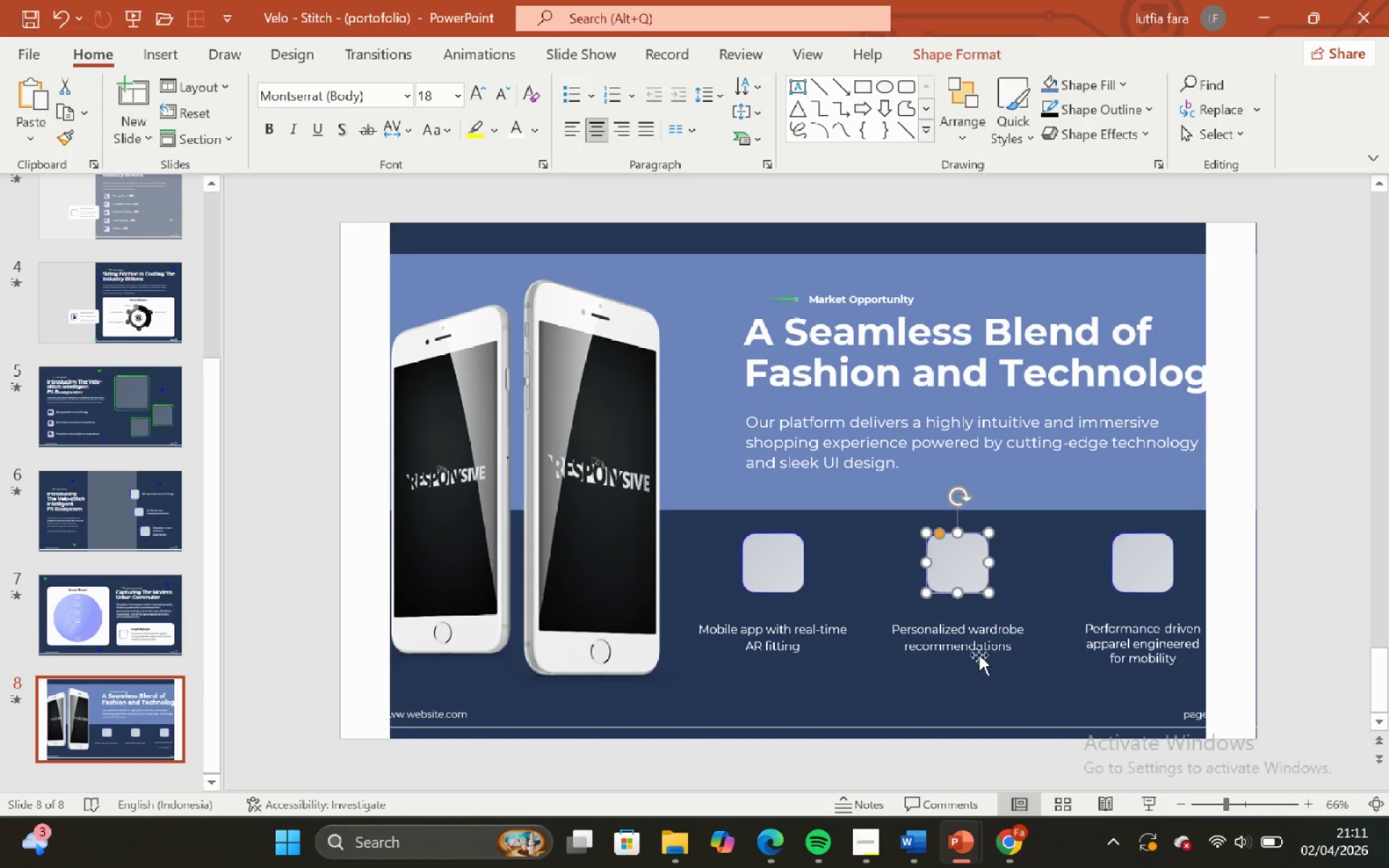 
left_click([979, 655])
 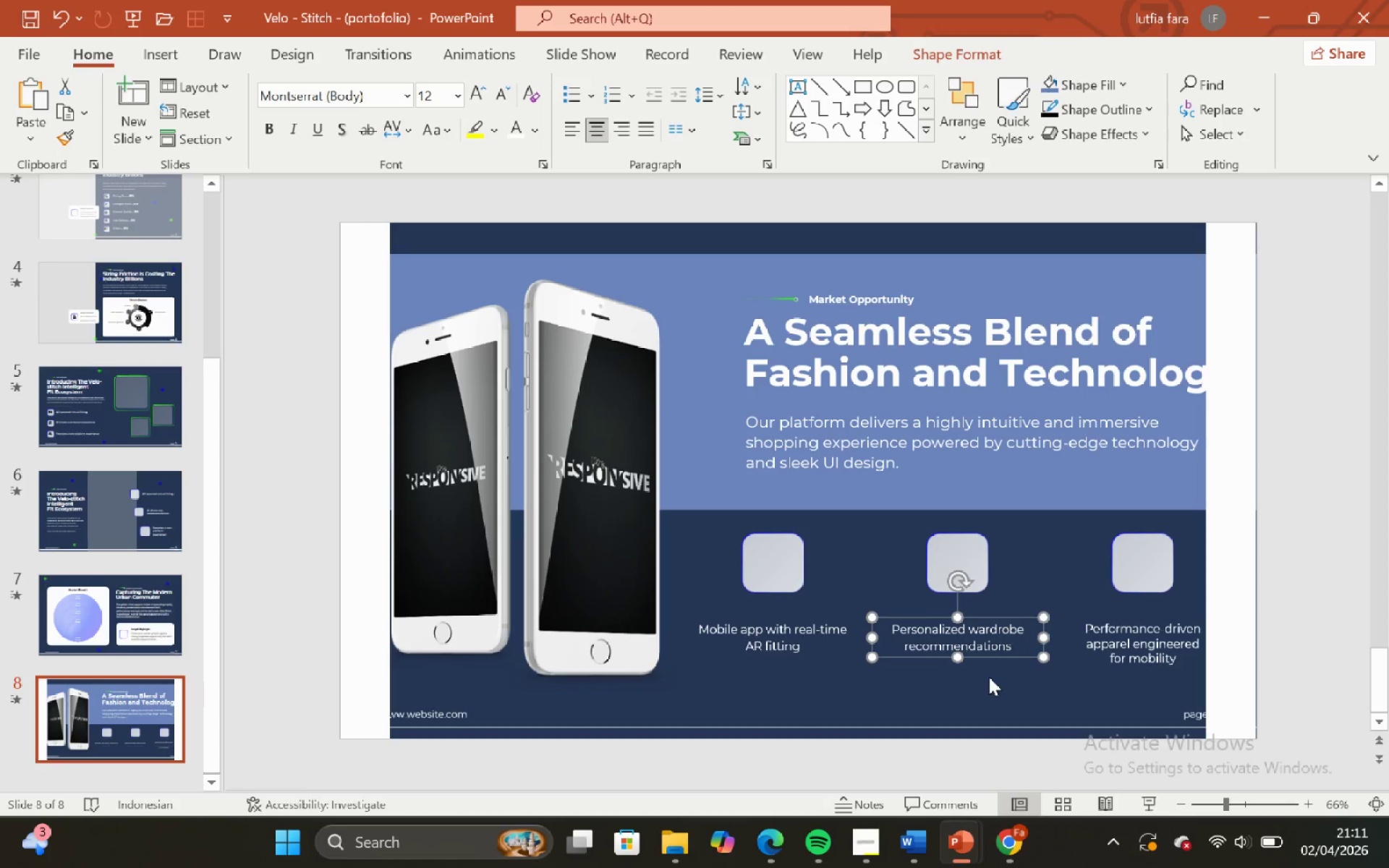 
left_click([989, 677])
 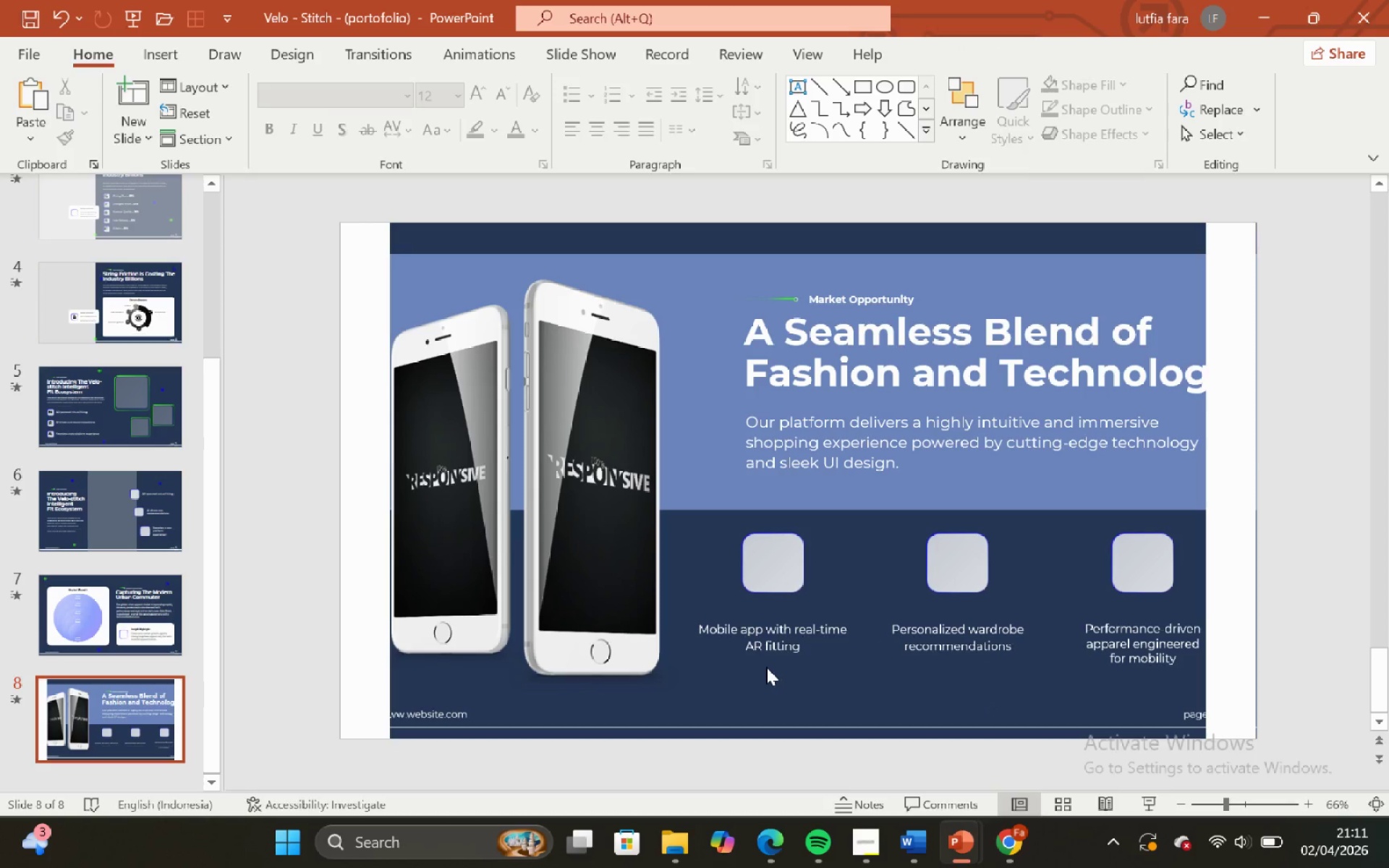 
left_click([765, 650])
 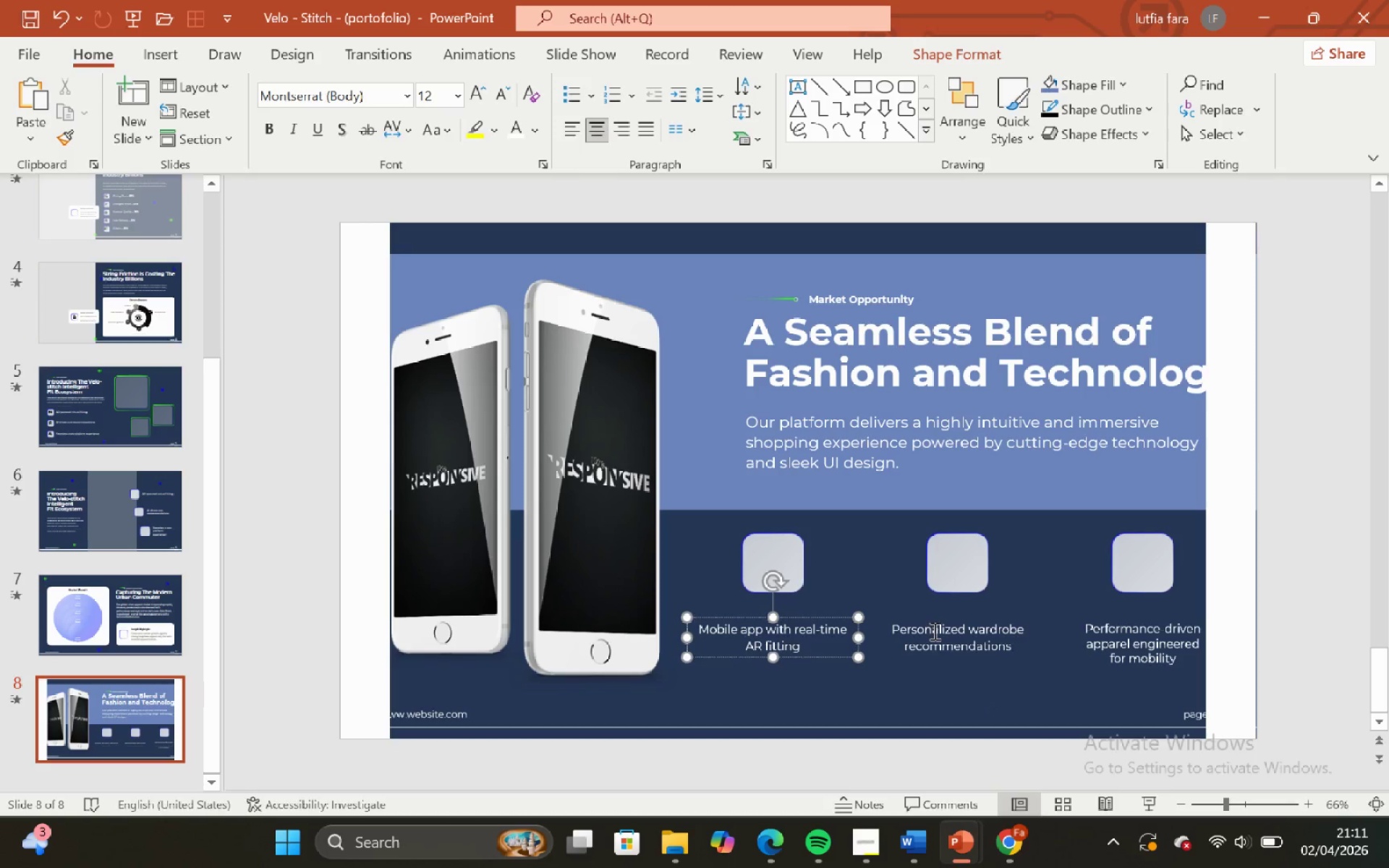 
hold_key(key=ShiftLeft, duration=0.52)
left_click([935, 633])
 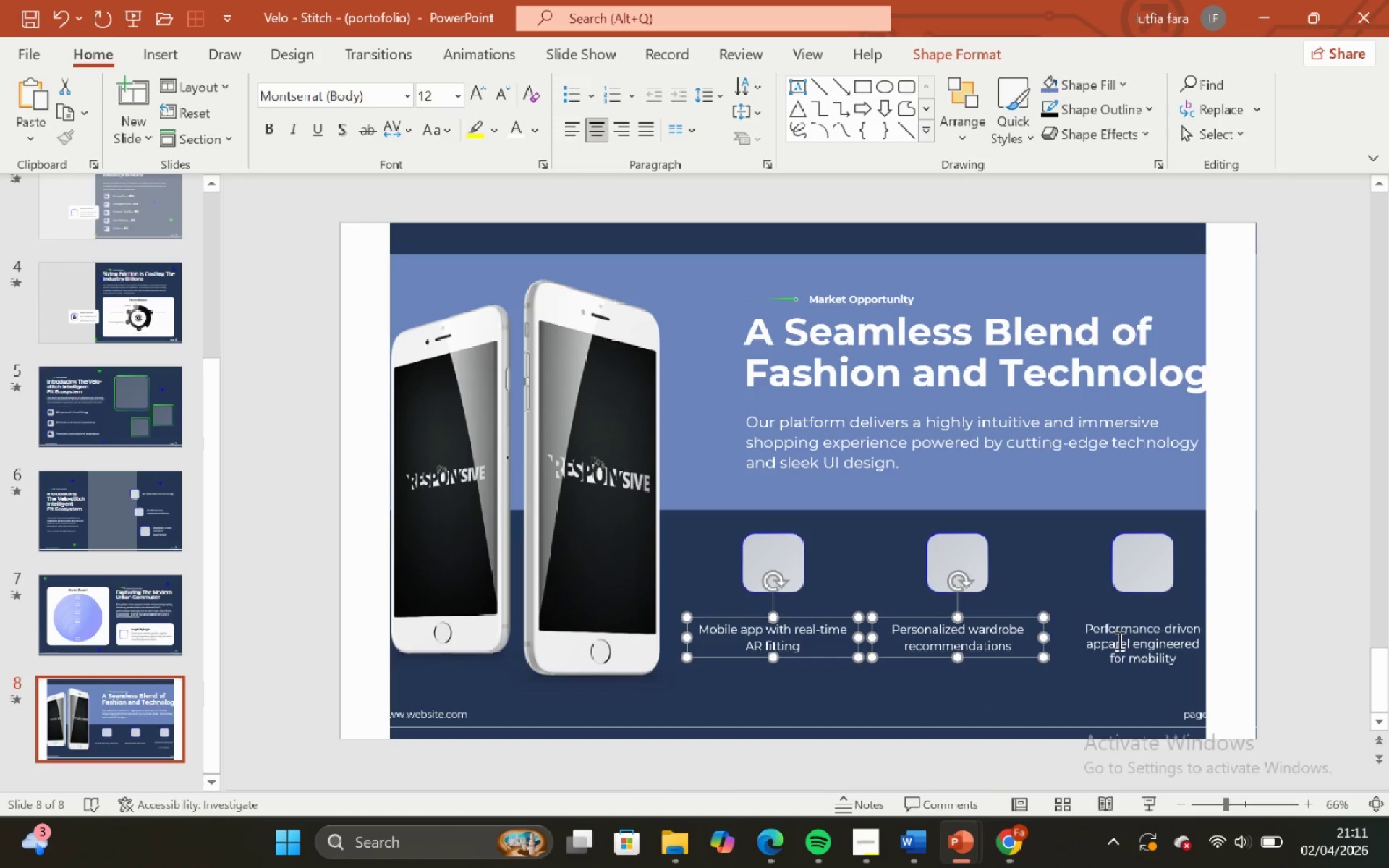 
hold_key(key=ShiftLeft, duration=0.61)
left_click([1118, 640])
 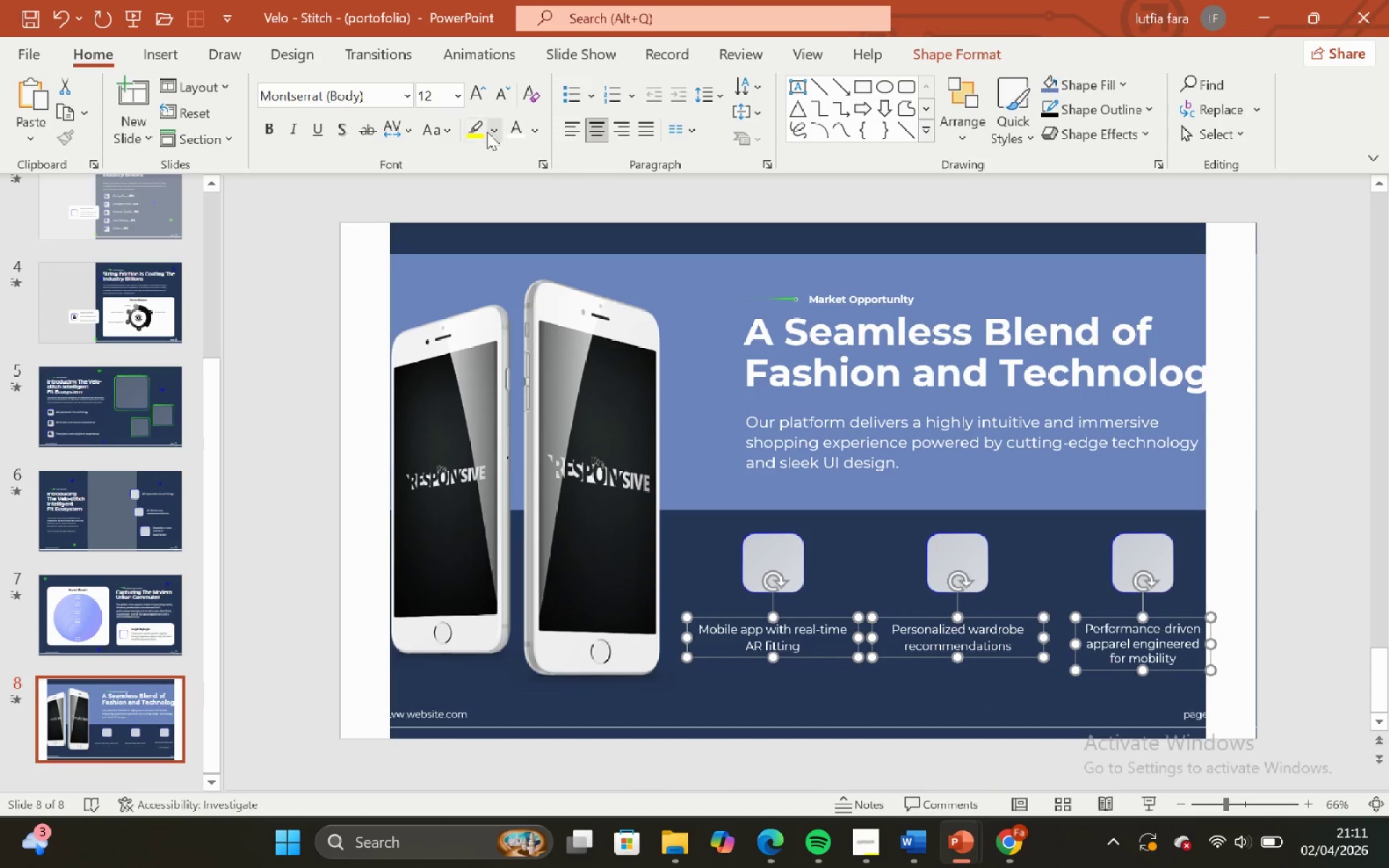 
left_click([480, 101])
 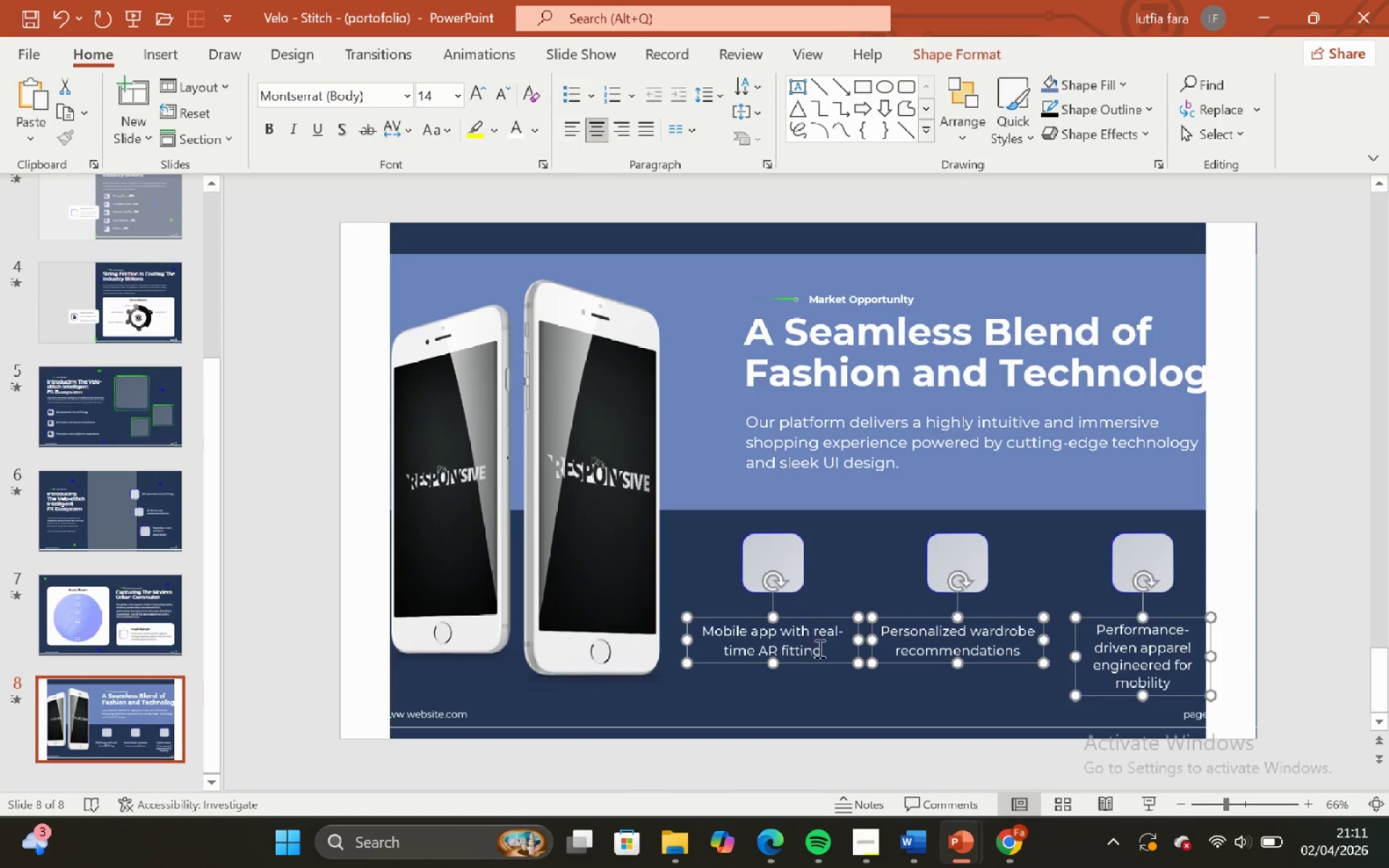 
left_click([831, 712])
 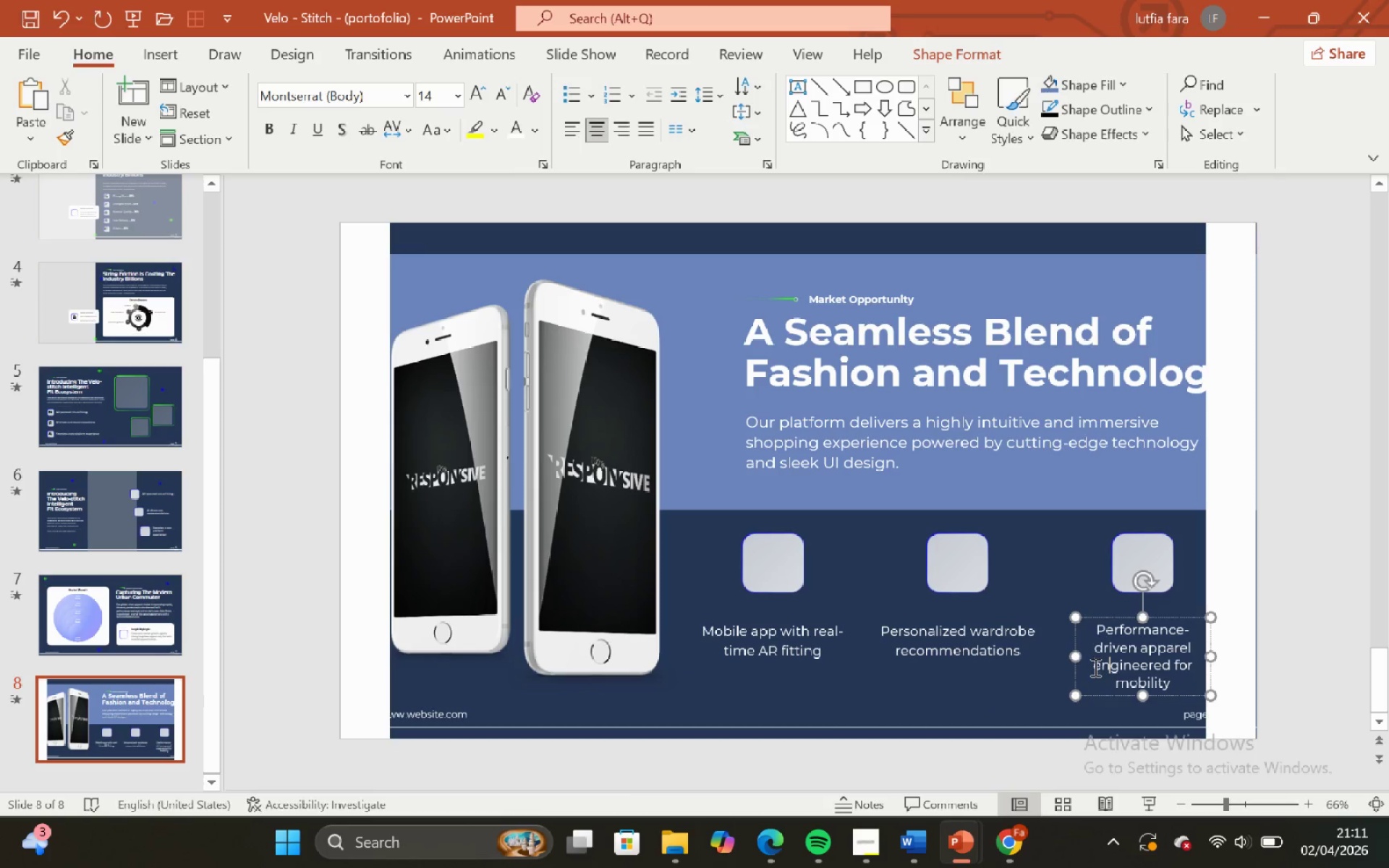 
hold_key(key=ShiftLeft, duration=2.8)
left_click_drag(start_coordinate=[1074, 657], to_coordinate=[1064, 660])
 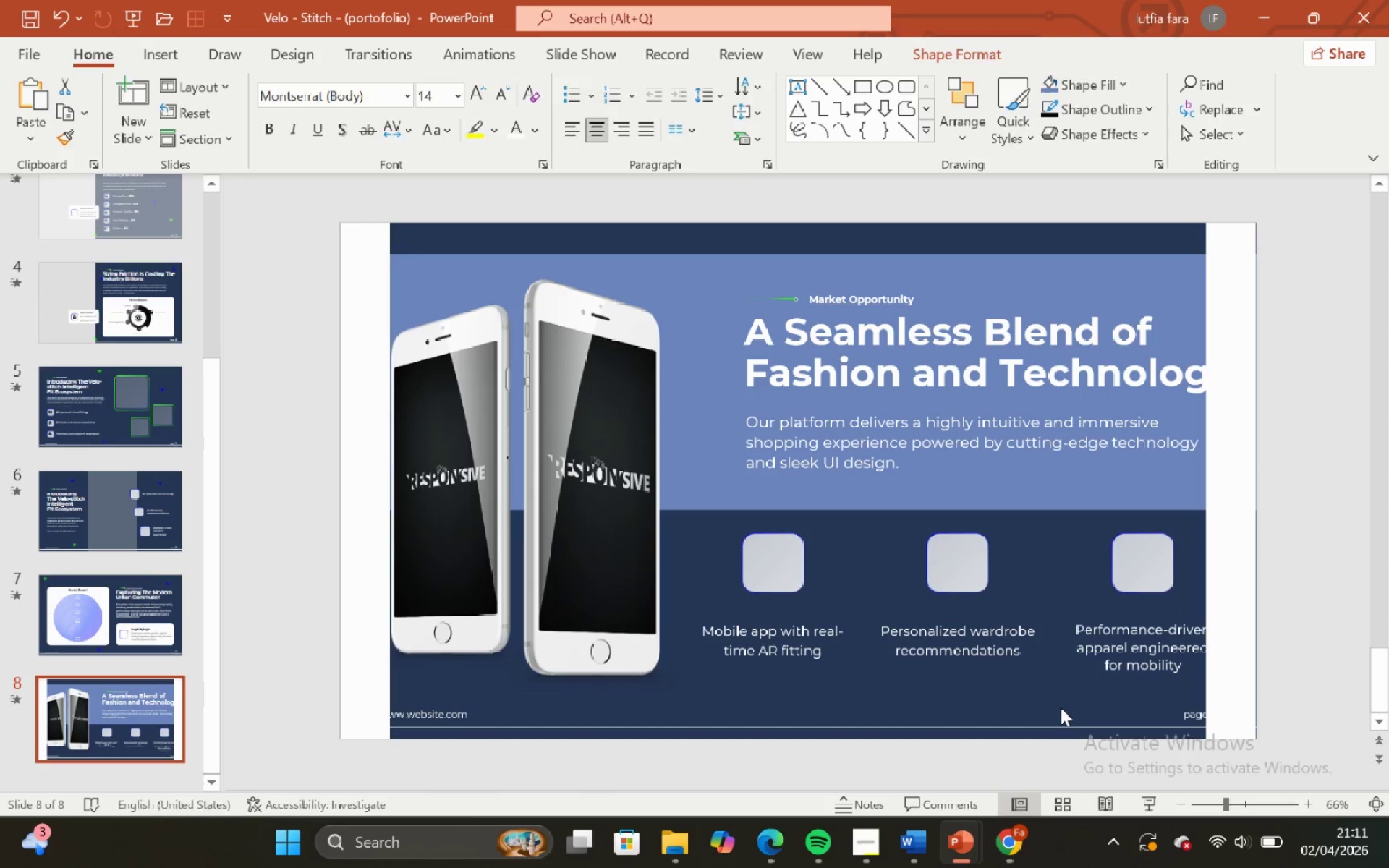 
hold_key(key=ControlLeft, duration=1.51)
 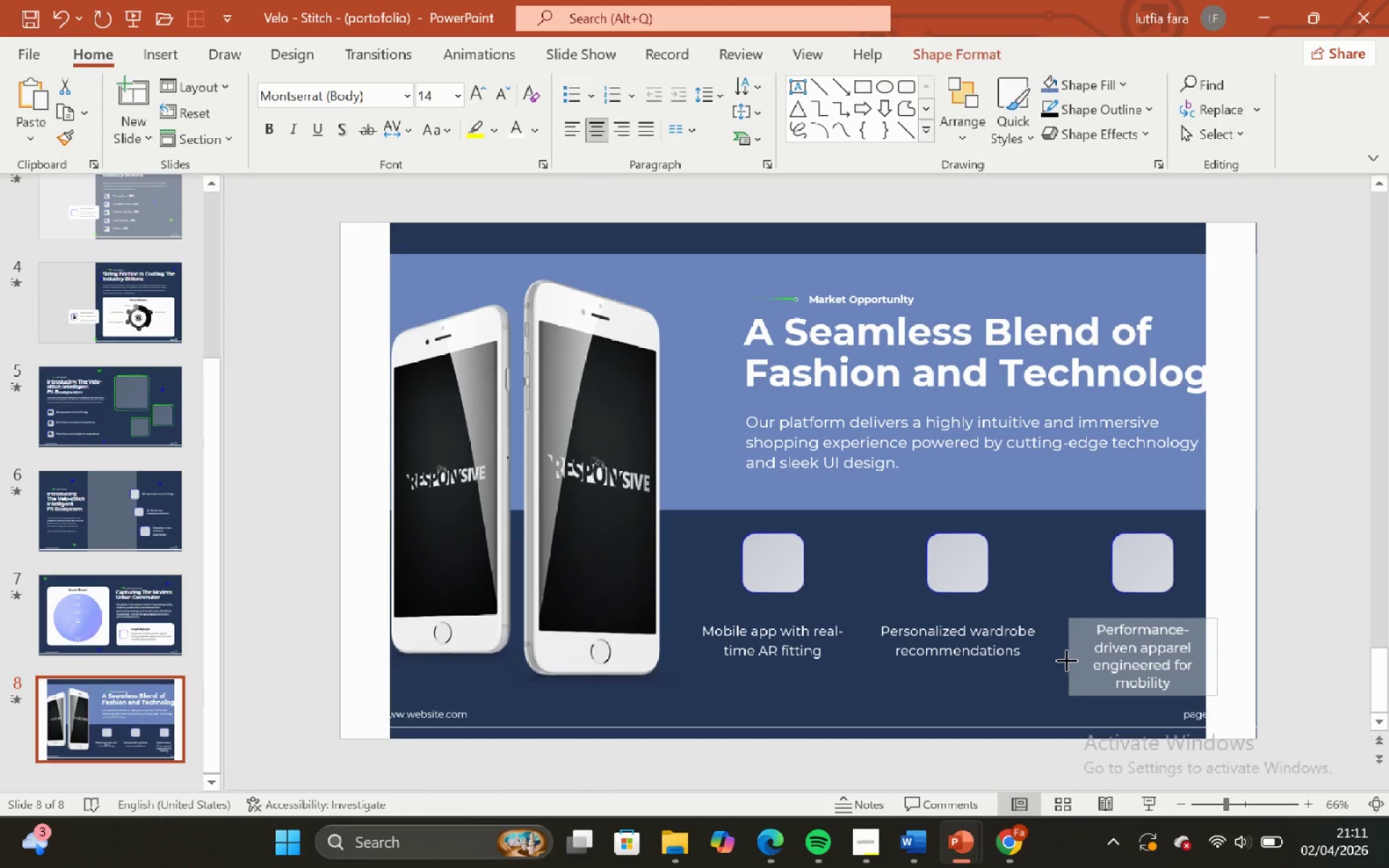 
hold_key(key=ControlLeft, duration=1.22)
 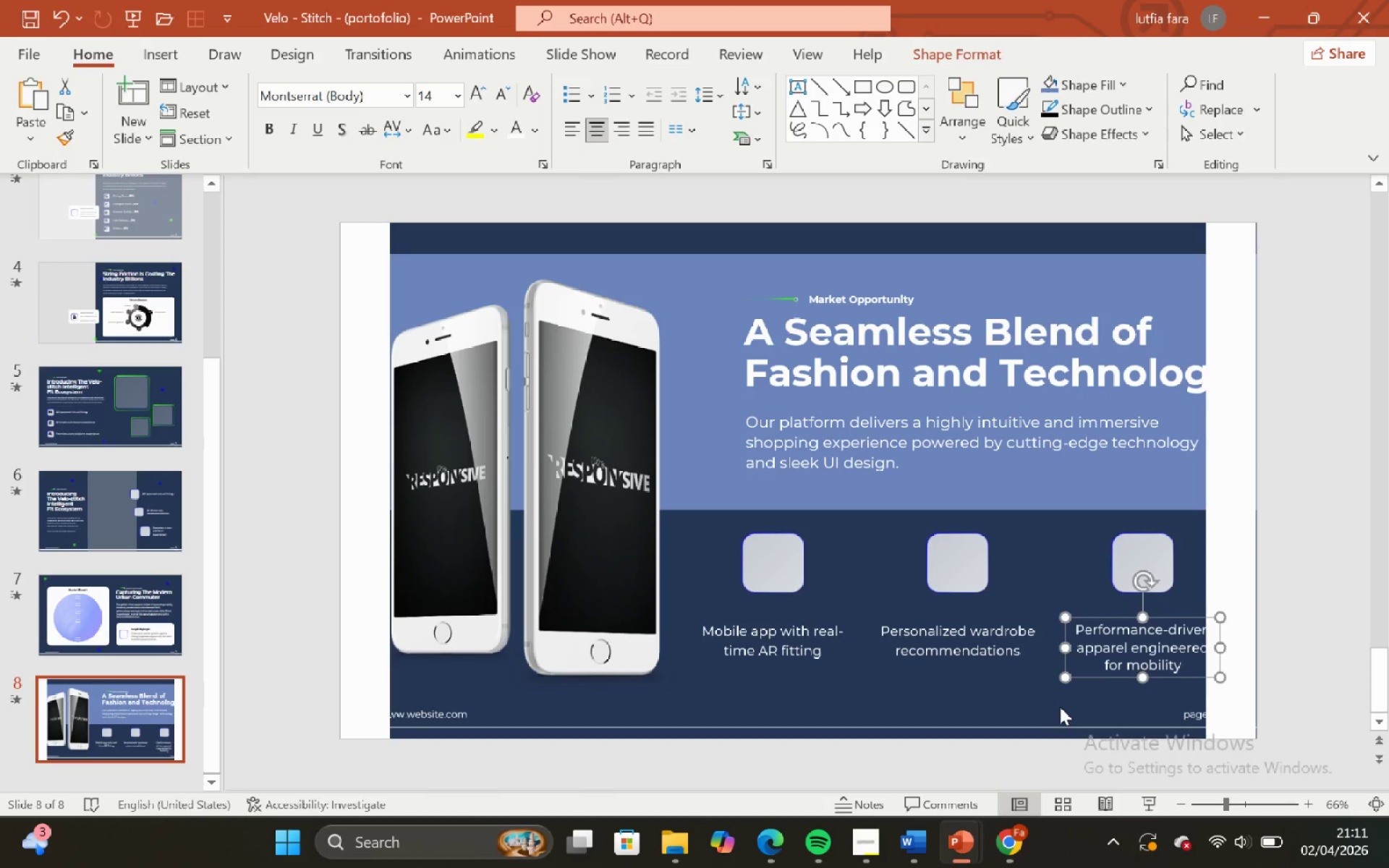 
left_click([1061, 707])
 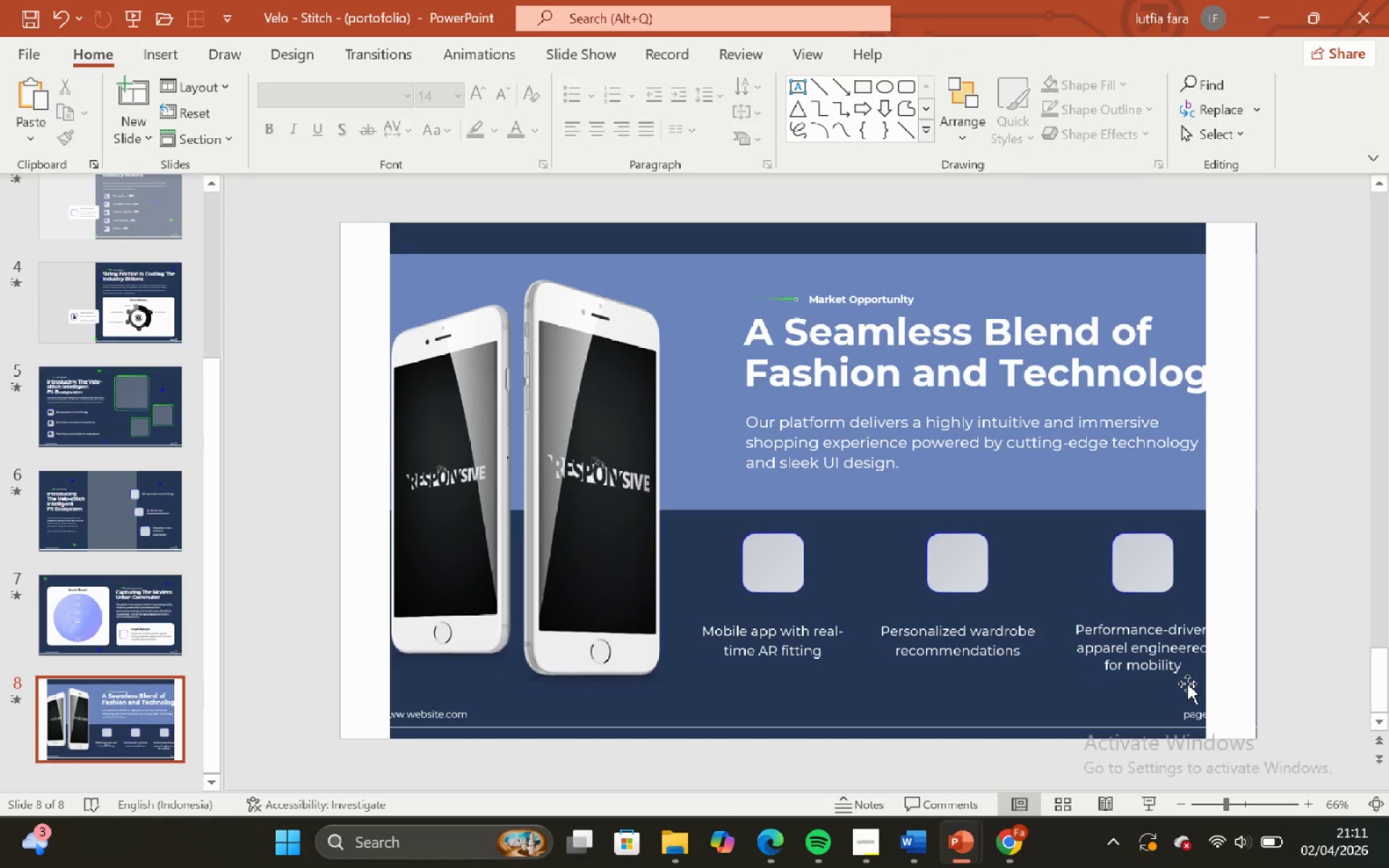 
left_click([1192, 681])
 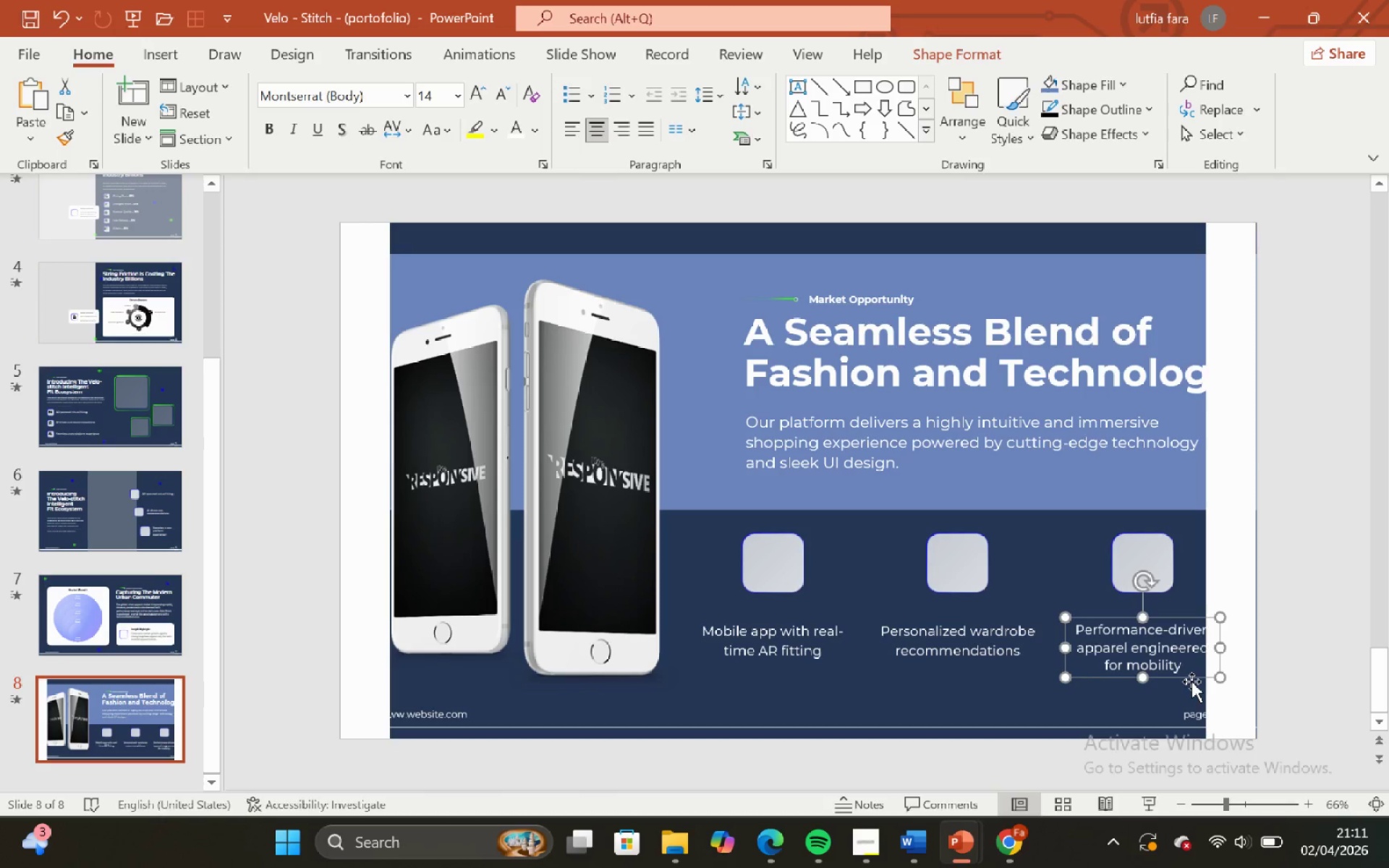 
hold_key(key=ShiftLeft, duration=0.39)
 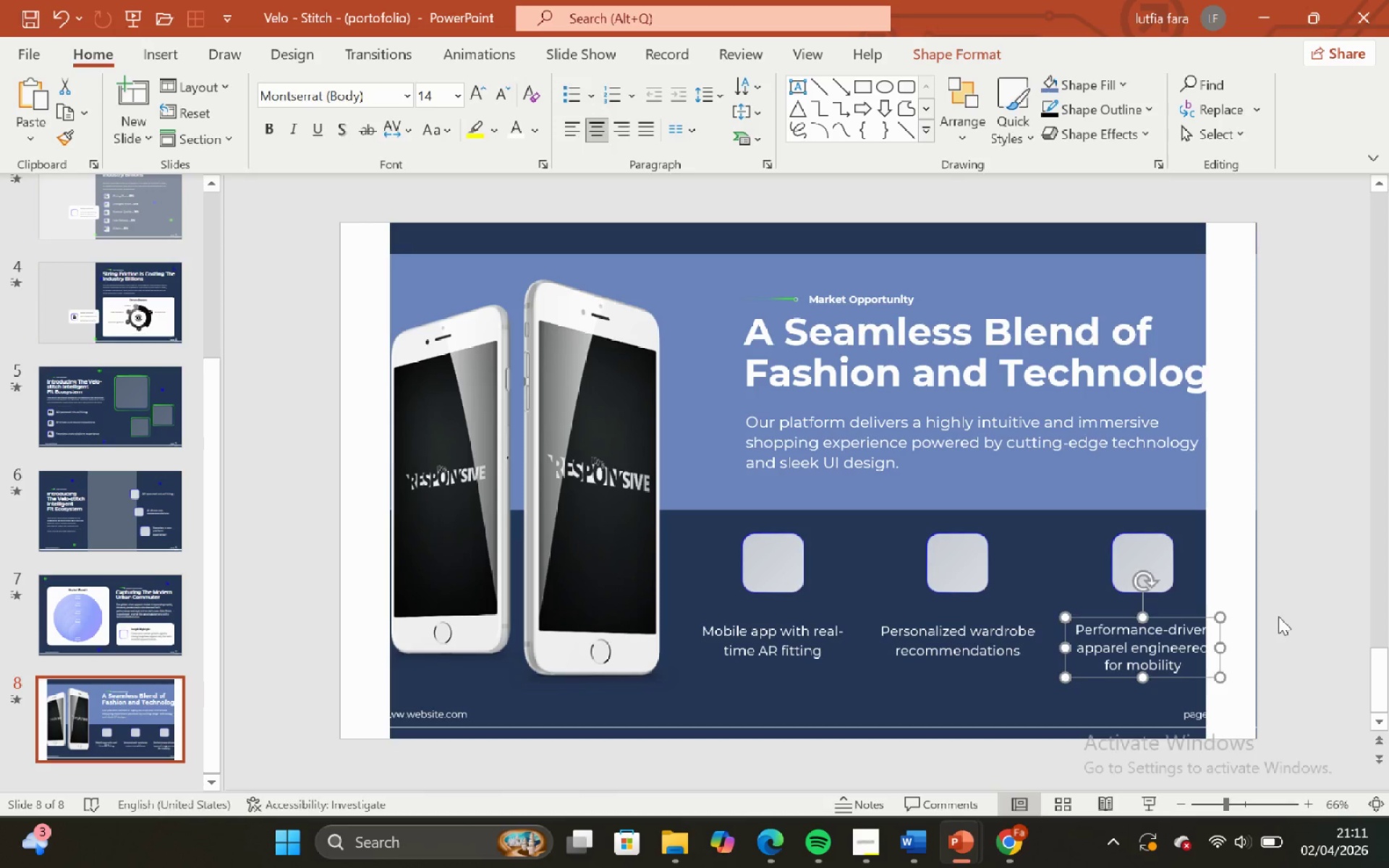 
left_click([1278, 616])
 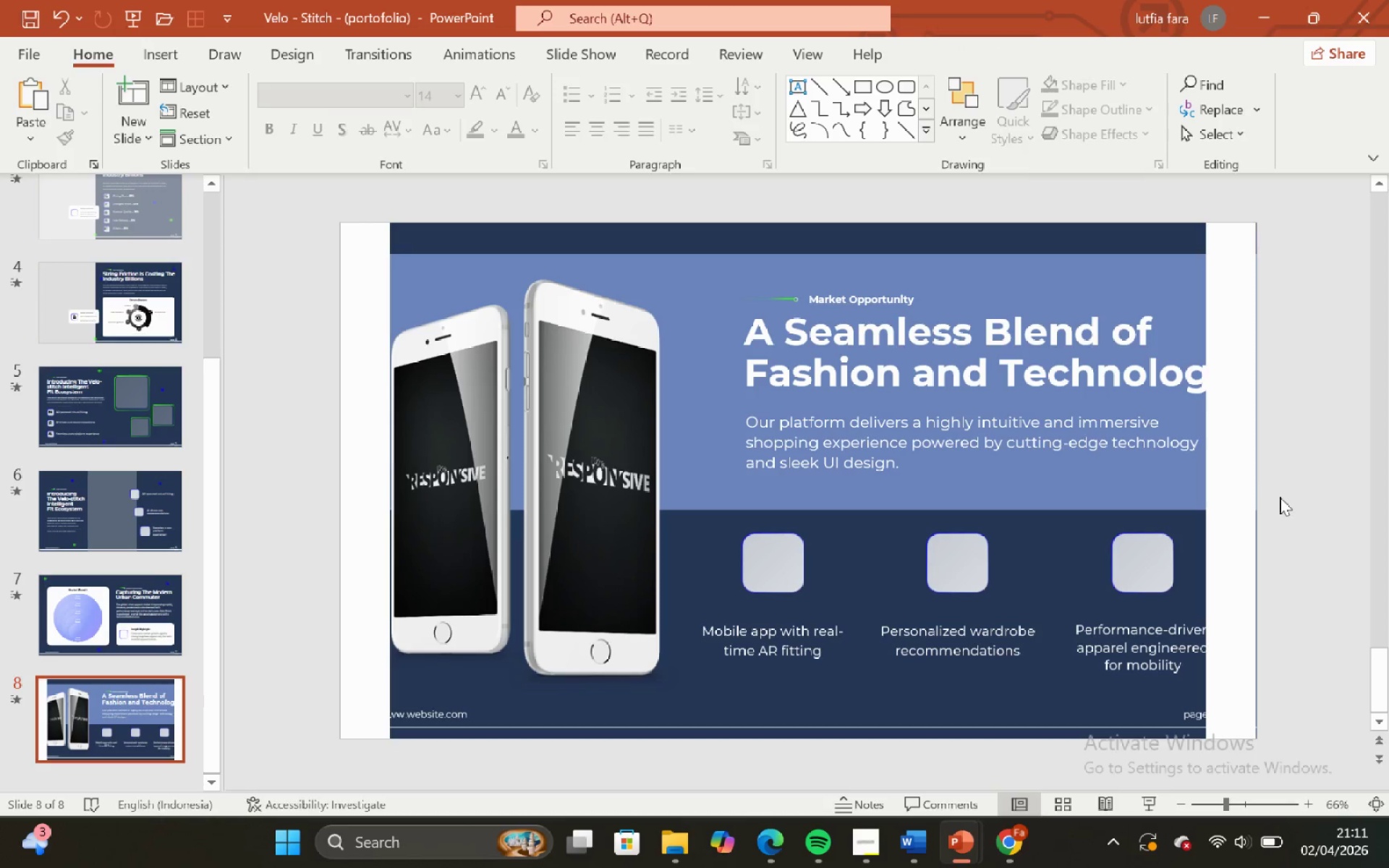 
left_click_drag(start_coordinate=[1283, 487], to_coordinate=[624, 741])
 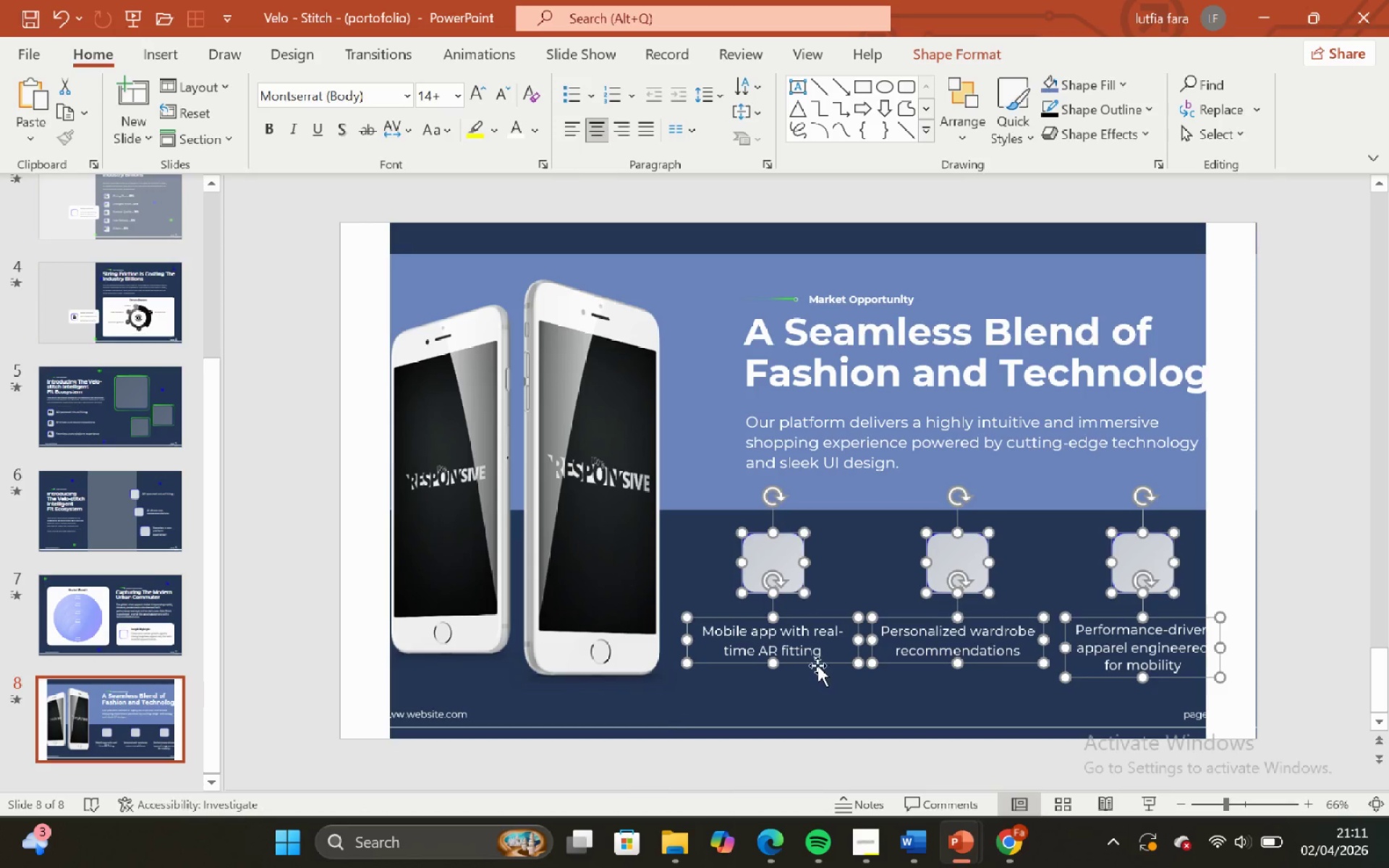 
left_click_drag(start_coordinate=[816, 664], to_coordinate=[811, 664])
 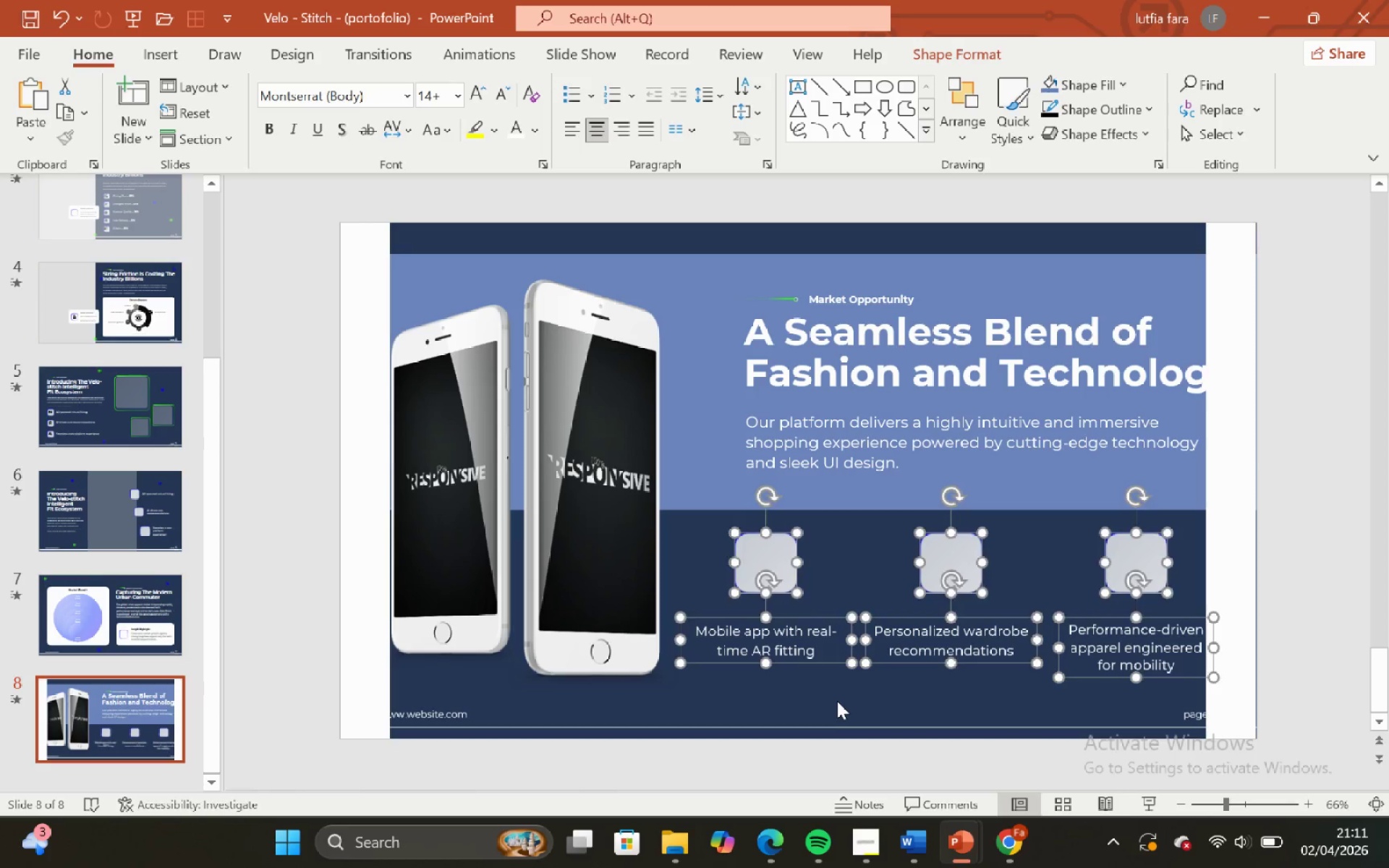 
hold_key(key=ShiftLeft, duration=1.5)
 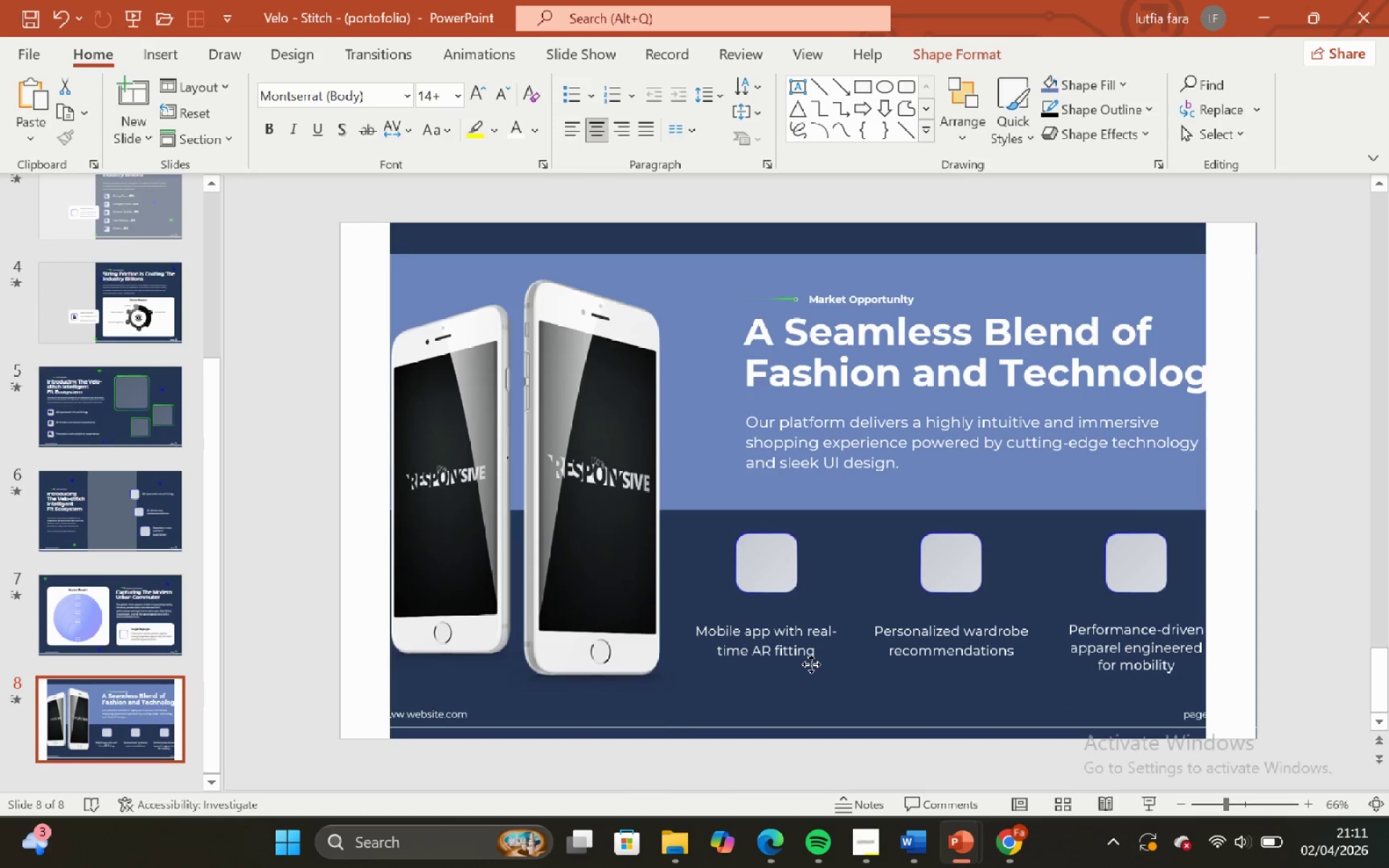 
hold_key(key=ShiftLeft, duration=0.92)
 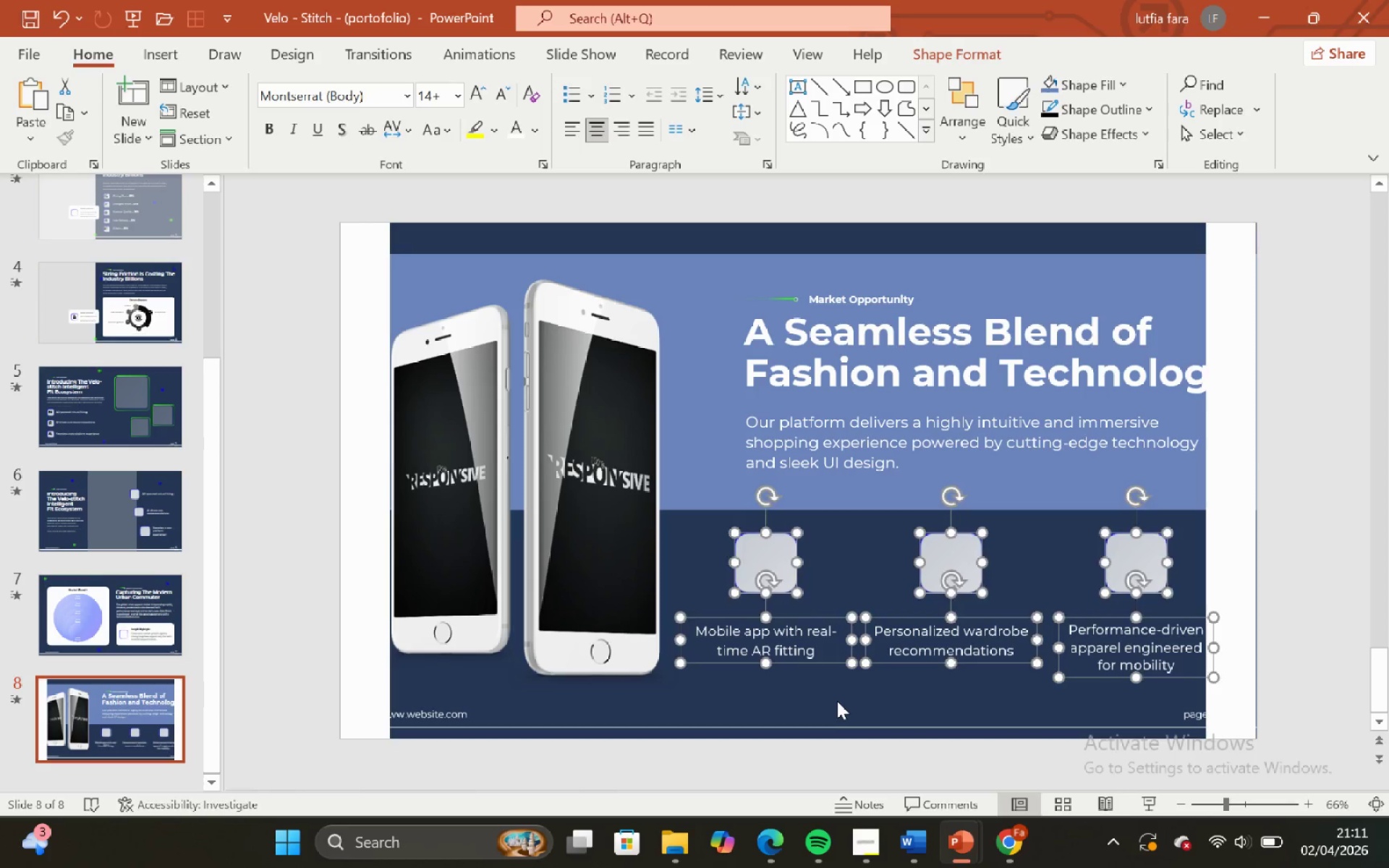 
left_click([837, 701])
 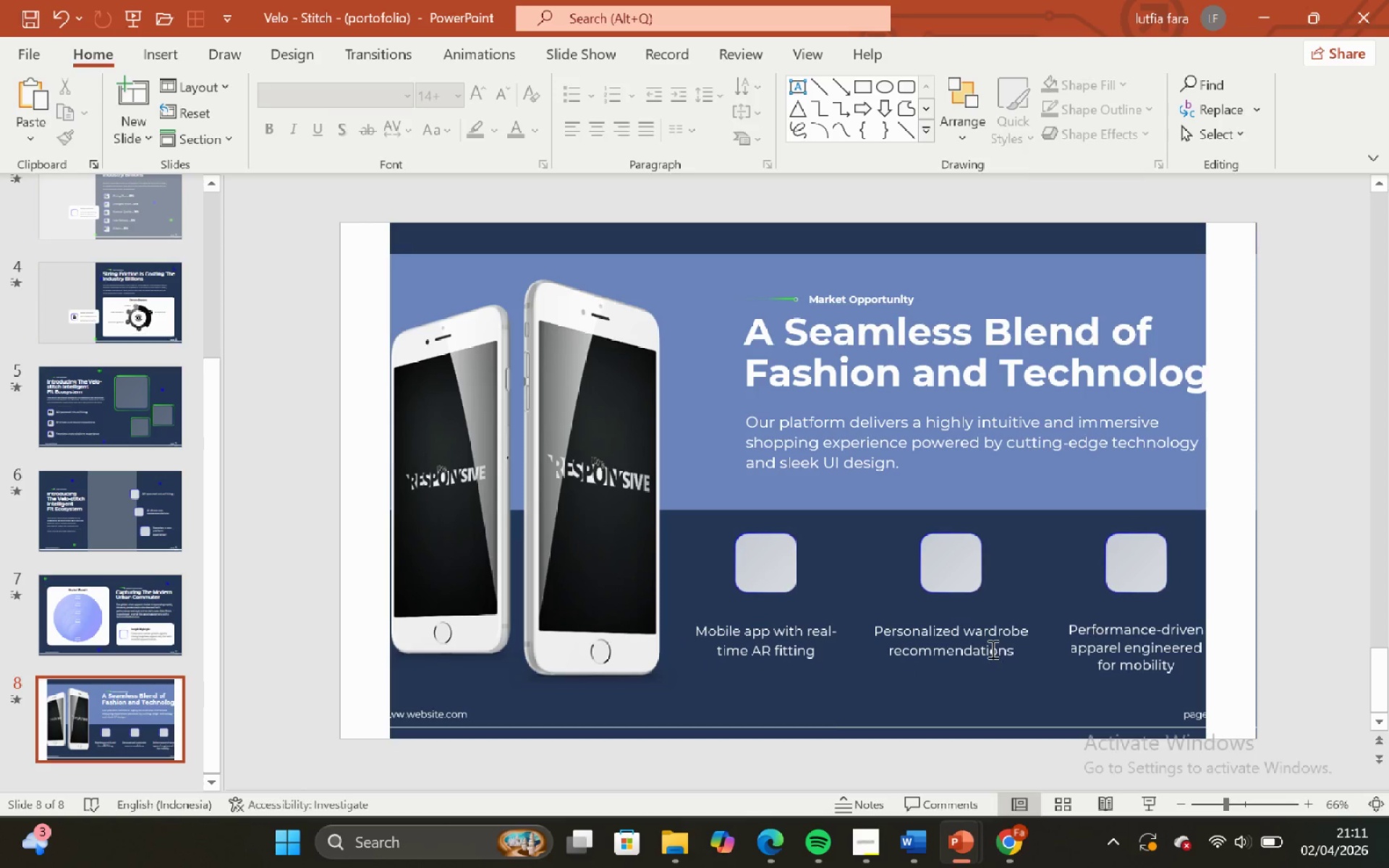 
left_click([763, 644])
 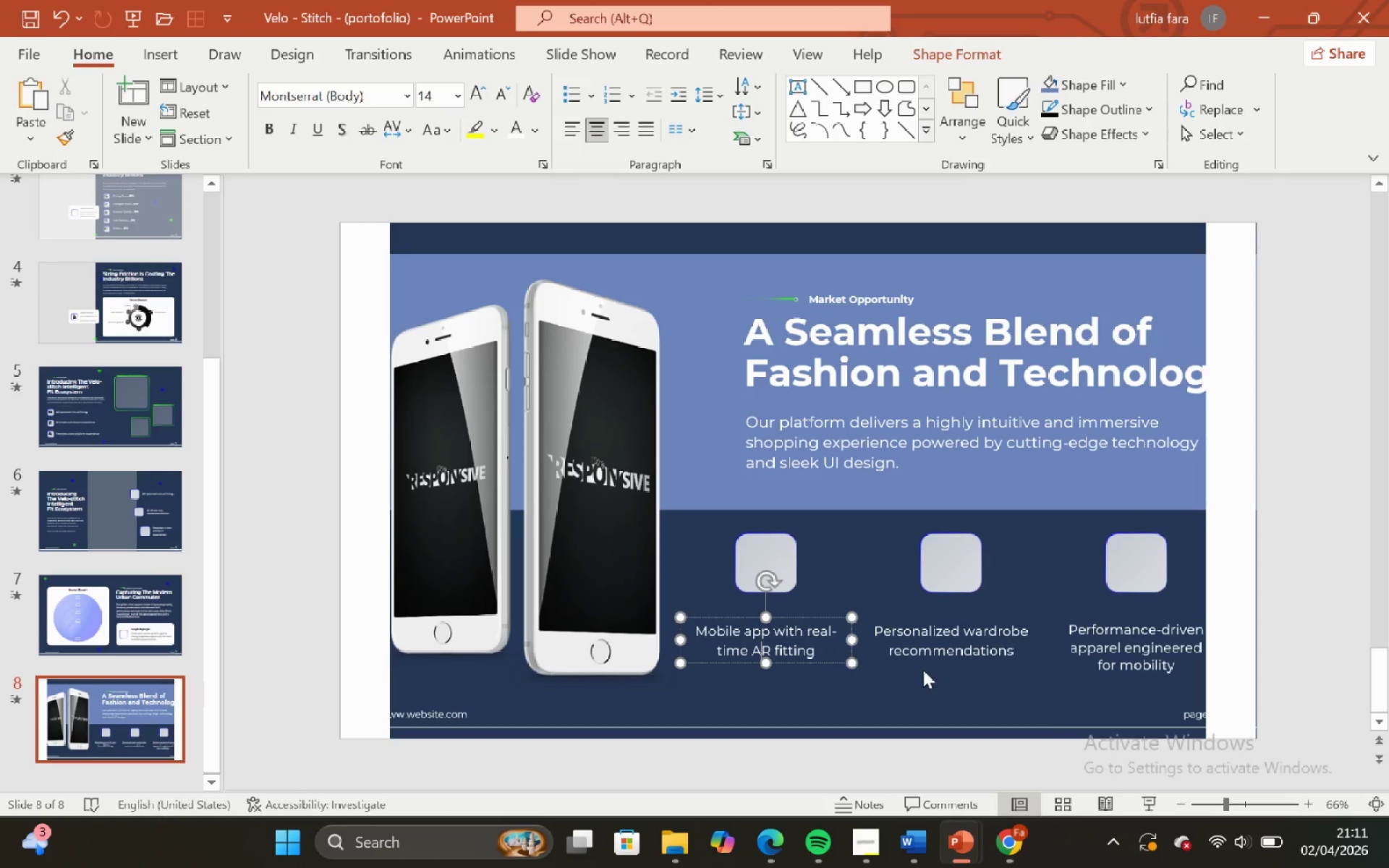 
hold_key(key=ShiftLeft, duration=0.83)
left_click([965, 650])
 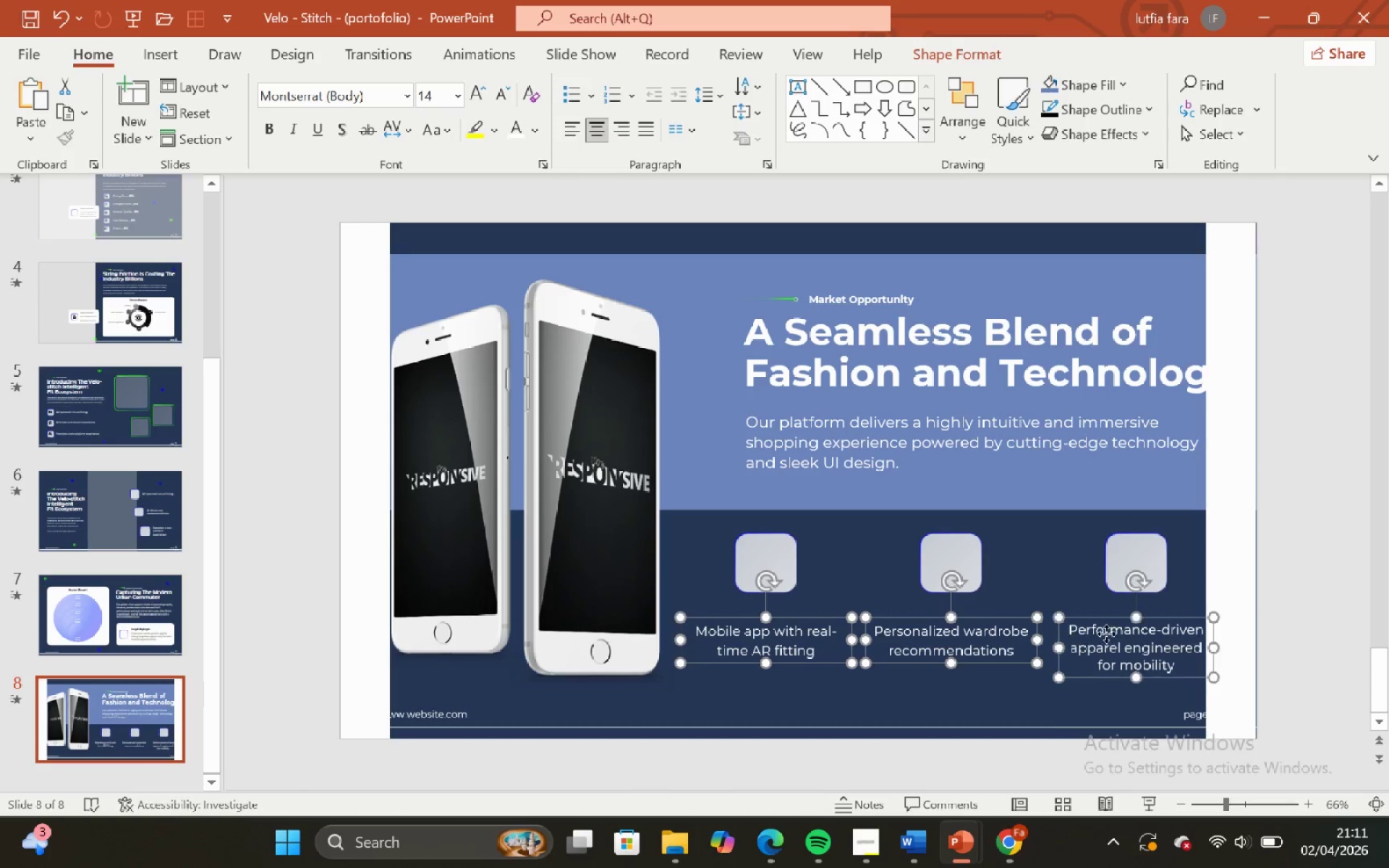 
double_click([1106, 634])
 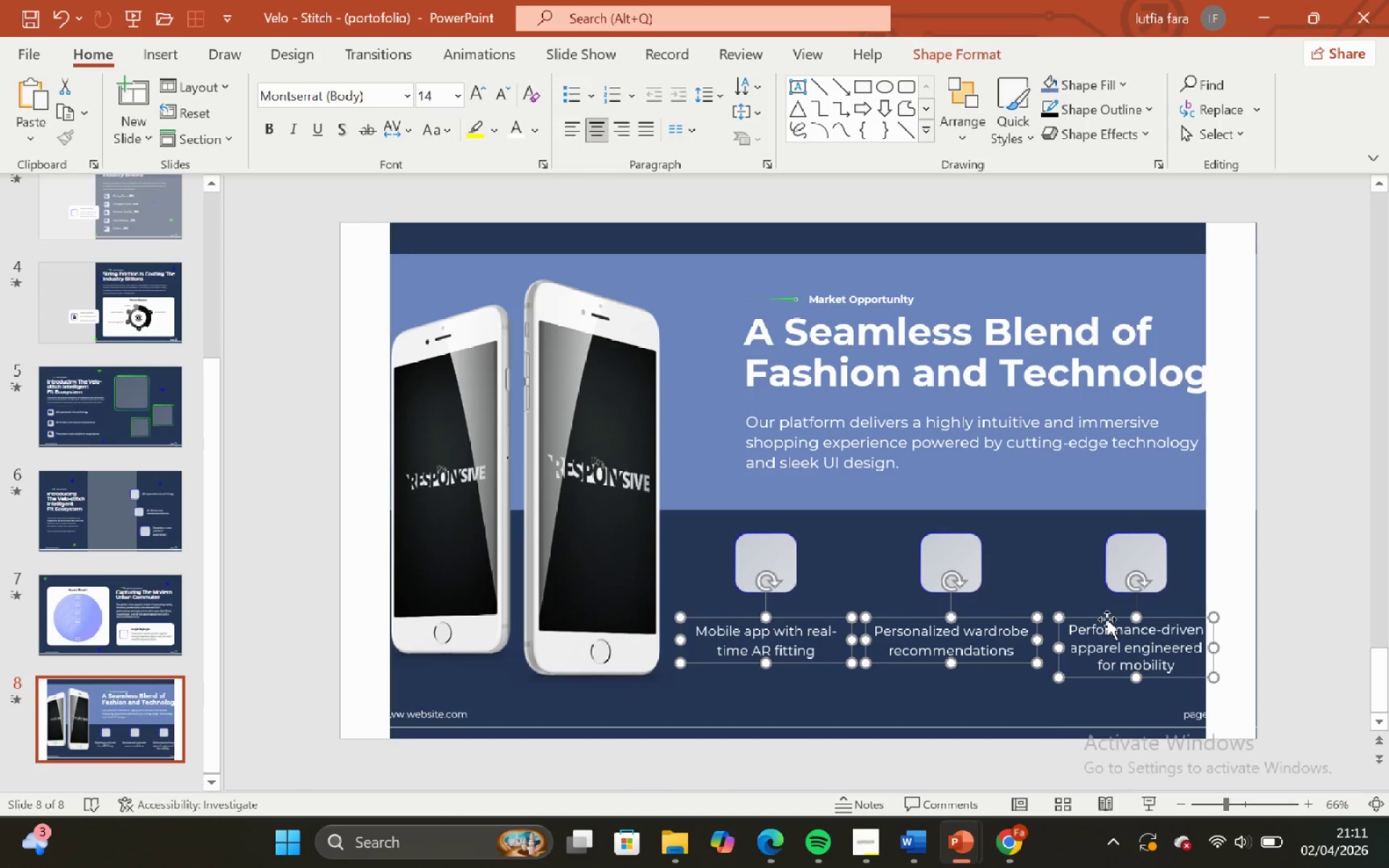 
left_click_drag(start_coordinate=[1107, 619], to_coordinate=[1107, 610])
 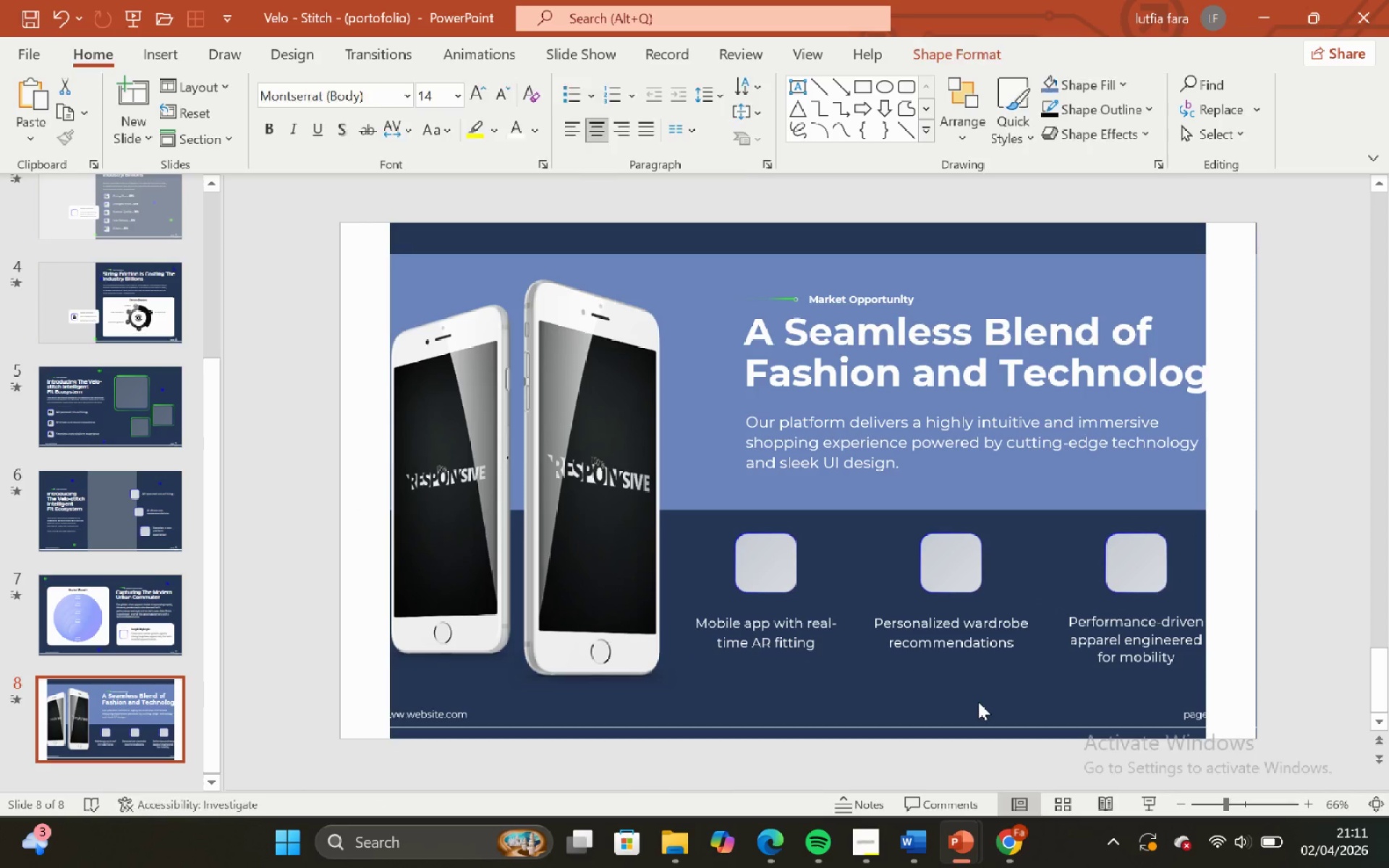 
hold_key(key=ShiftLeft, duration=1.51)
 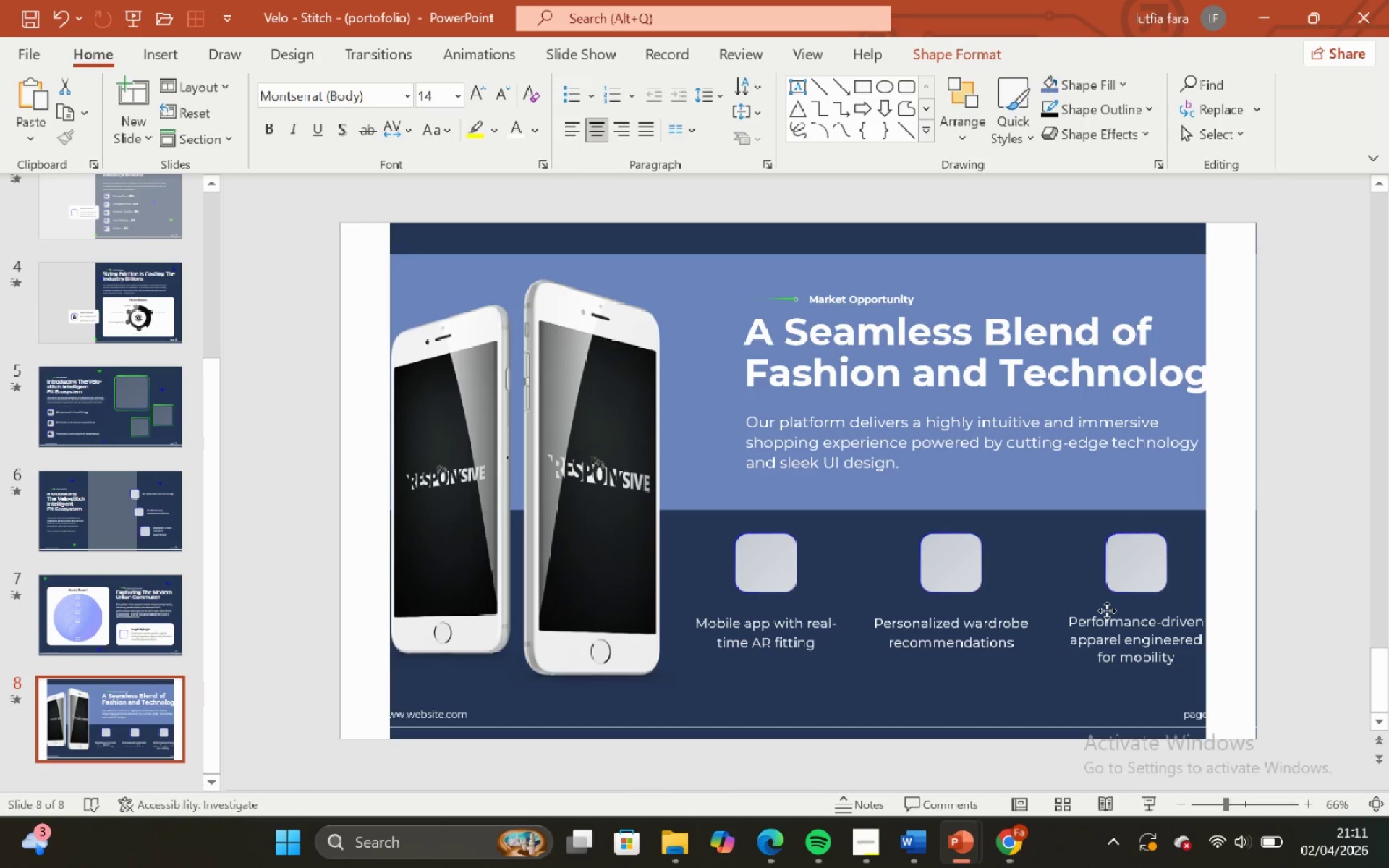 
hold_key(key=ShiftLeft, duration=1.06)
 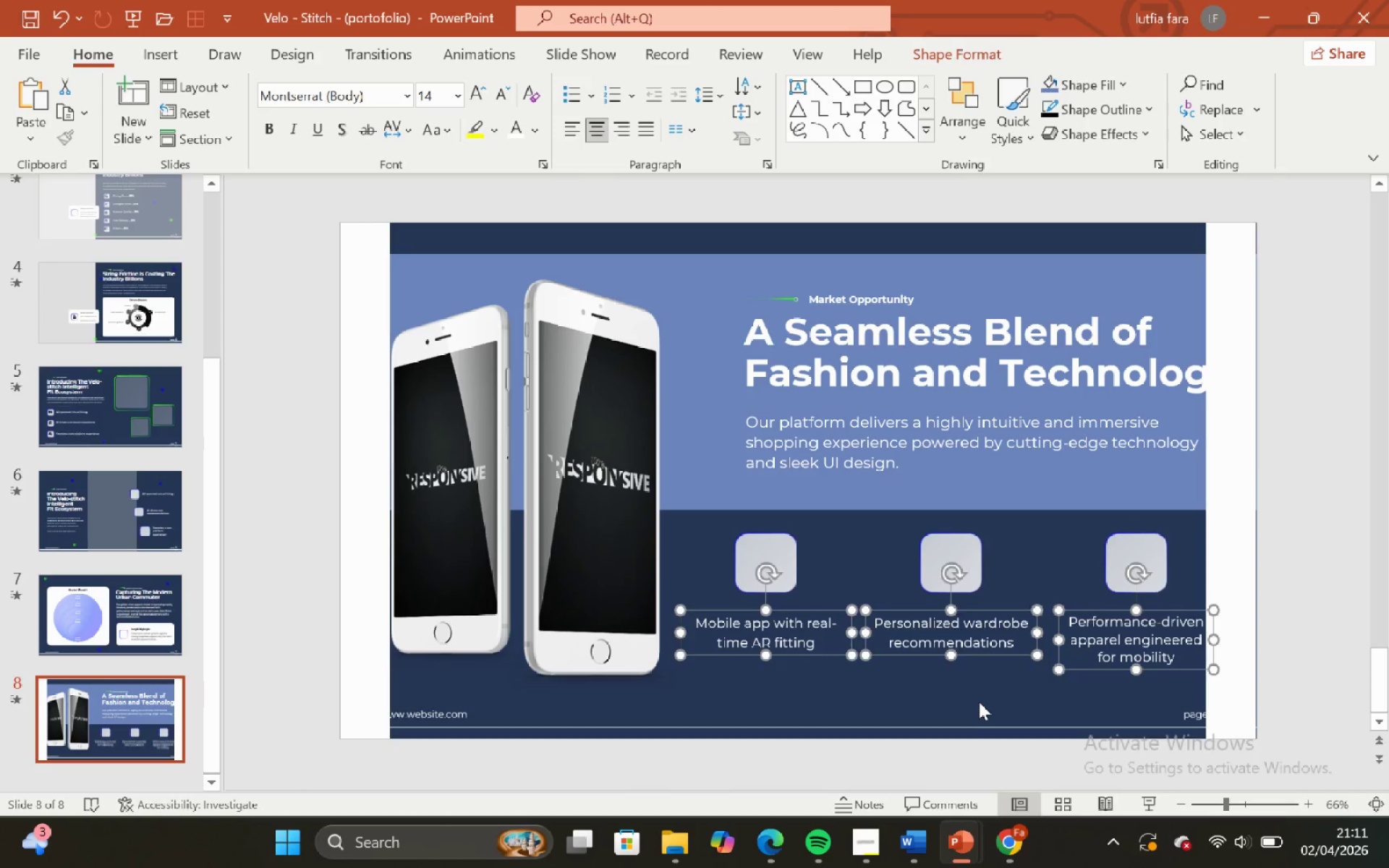 
left_click([978, 702])
 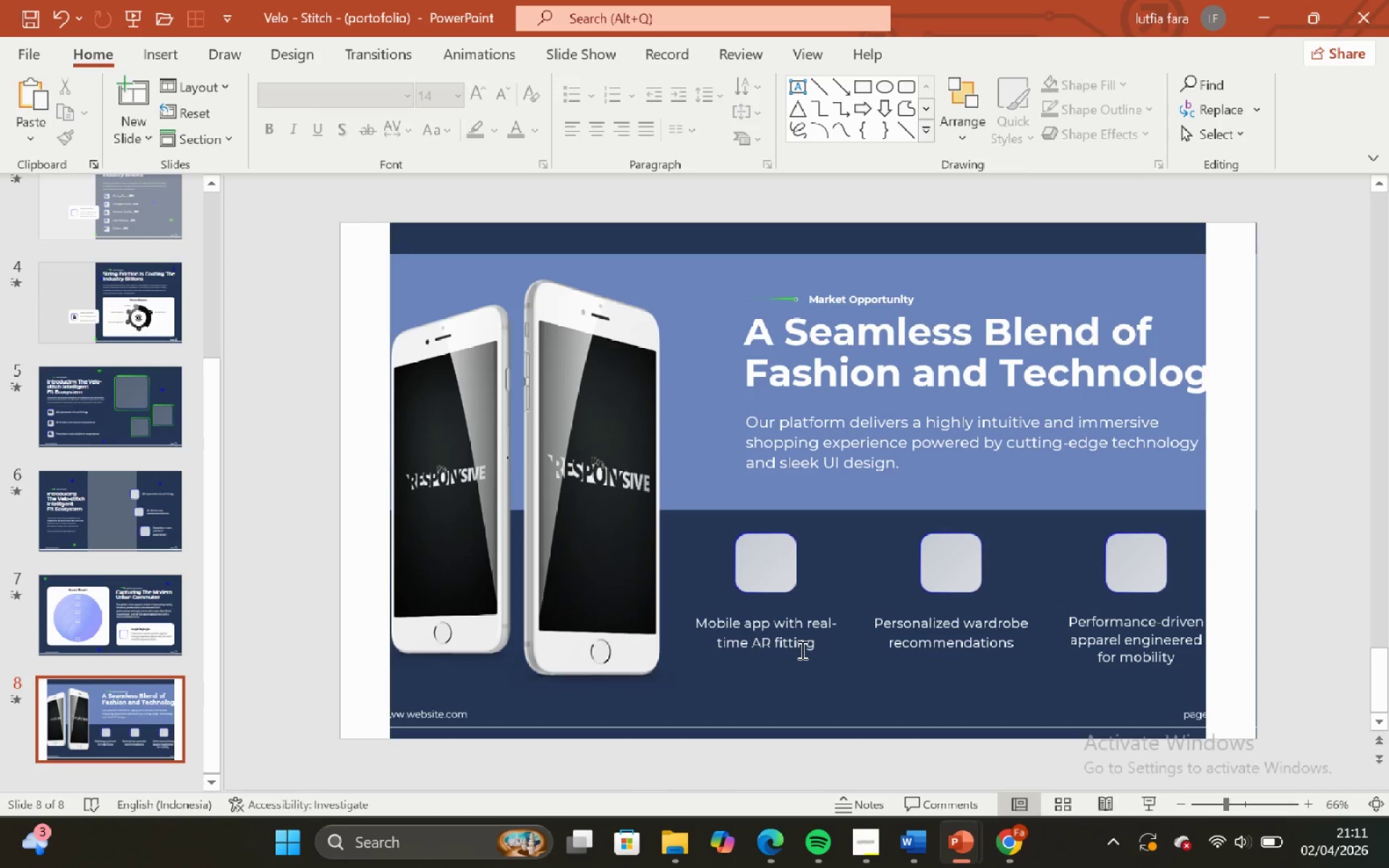 
left_click([801, 650])
 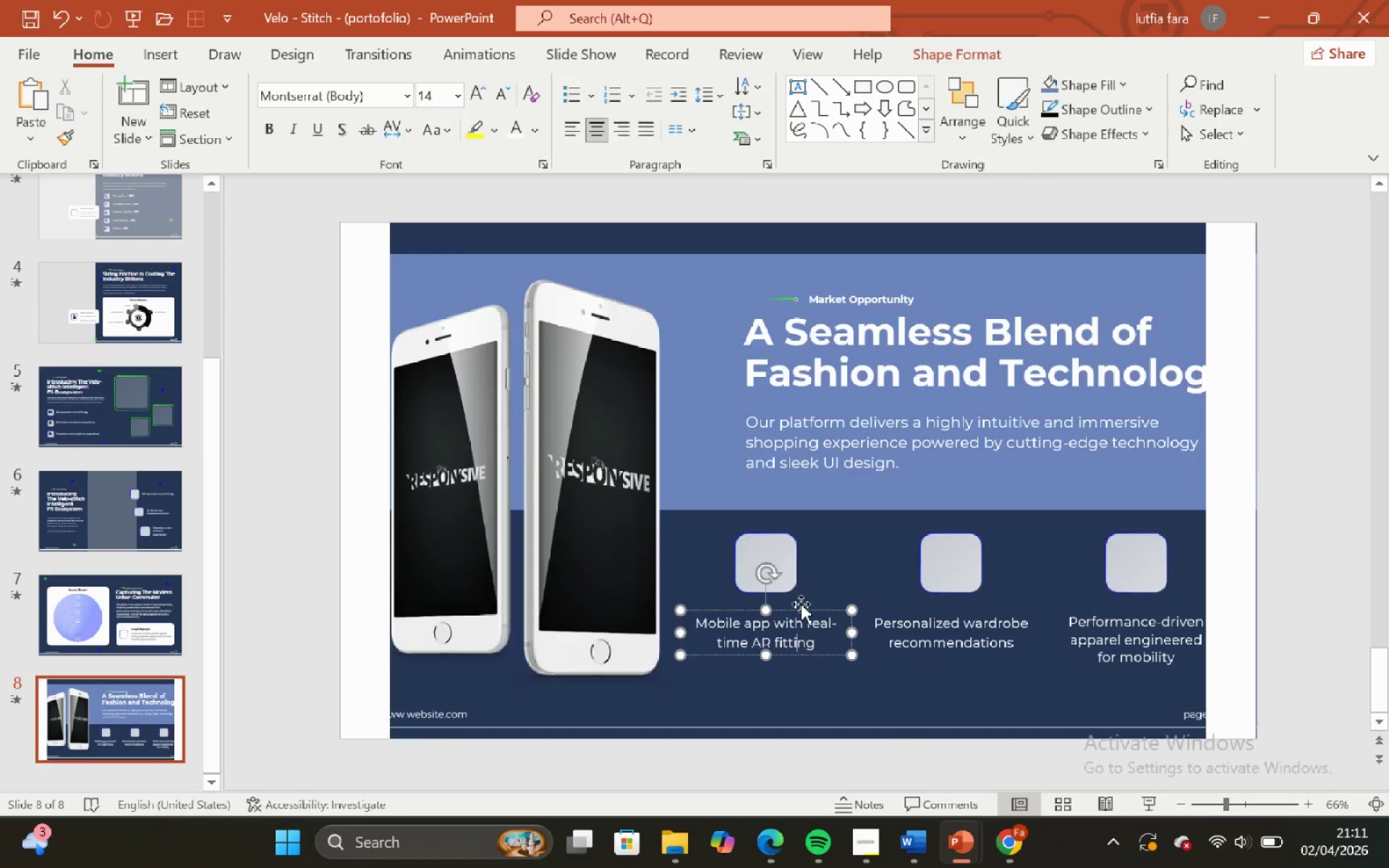 
hold_key(key=ShiftLeft, duration=0.58)
double_click([786, 551])
 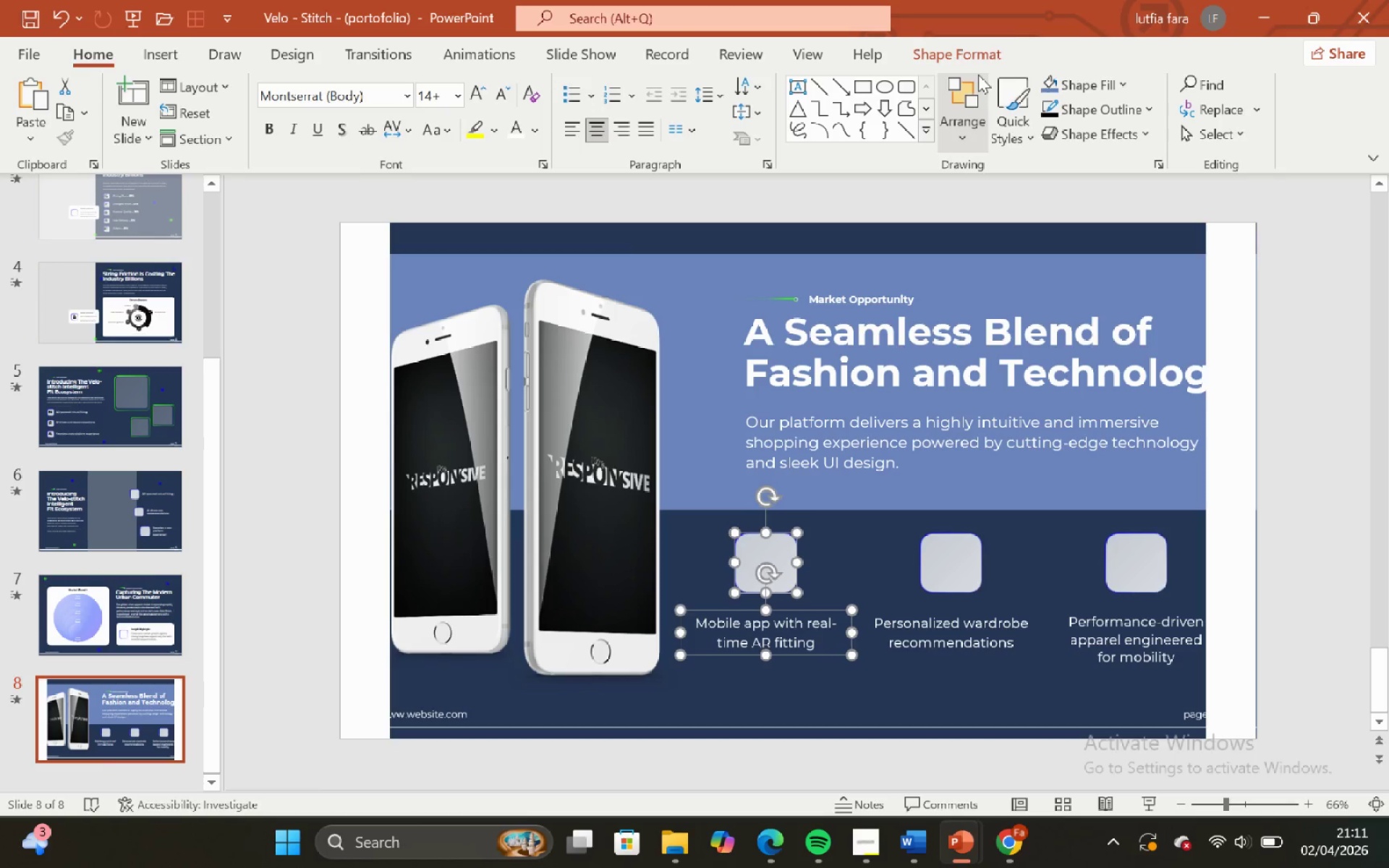 
left_click([973, 59])
 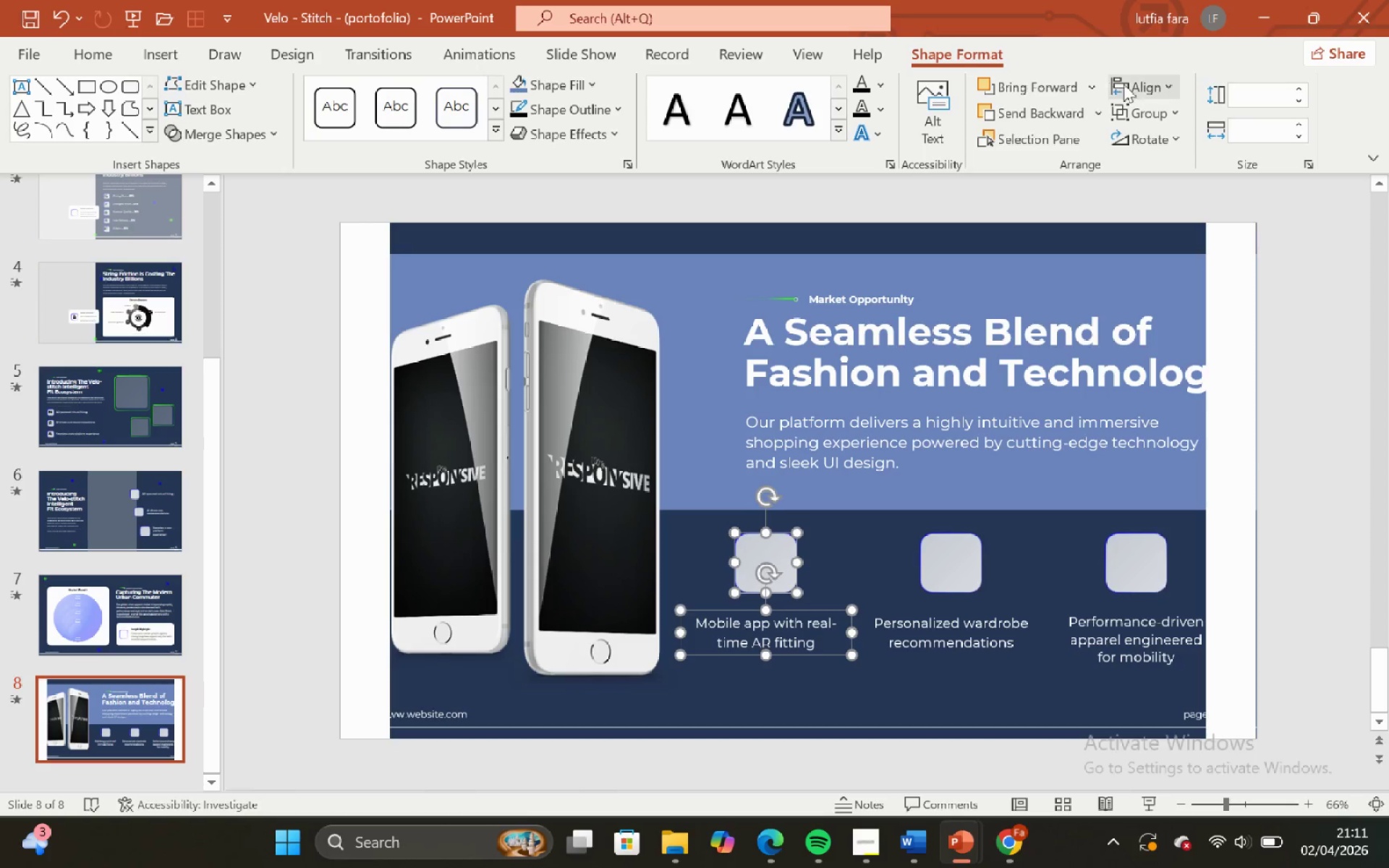 
left_click([1128, 85])
 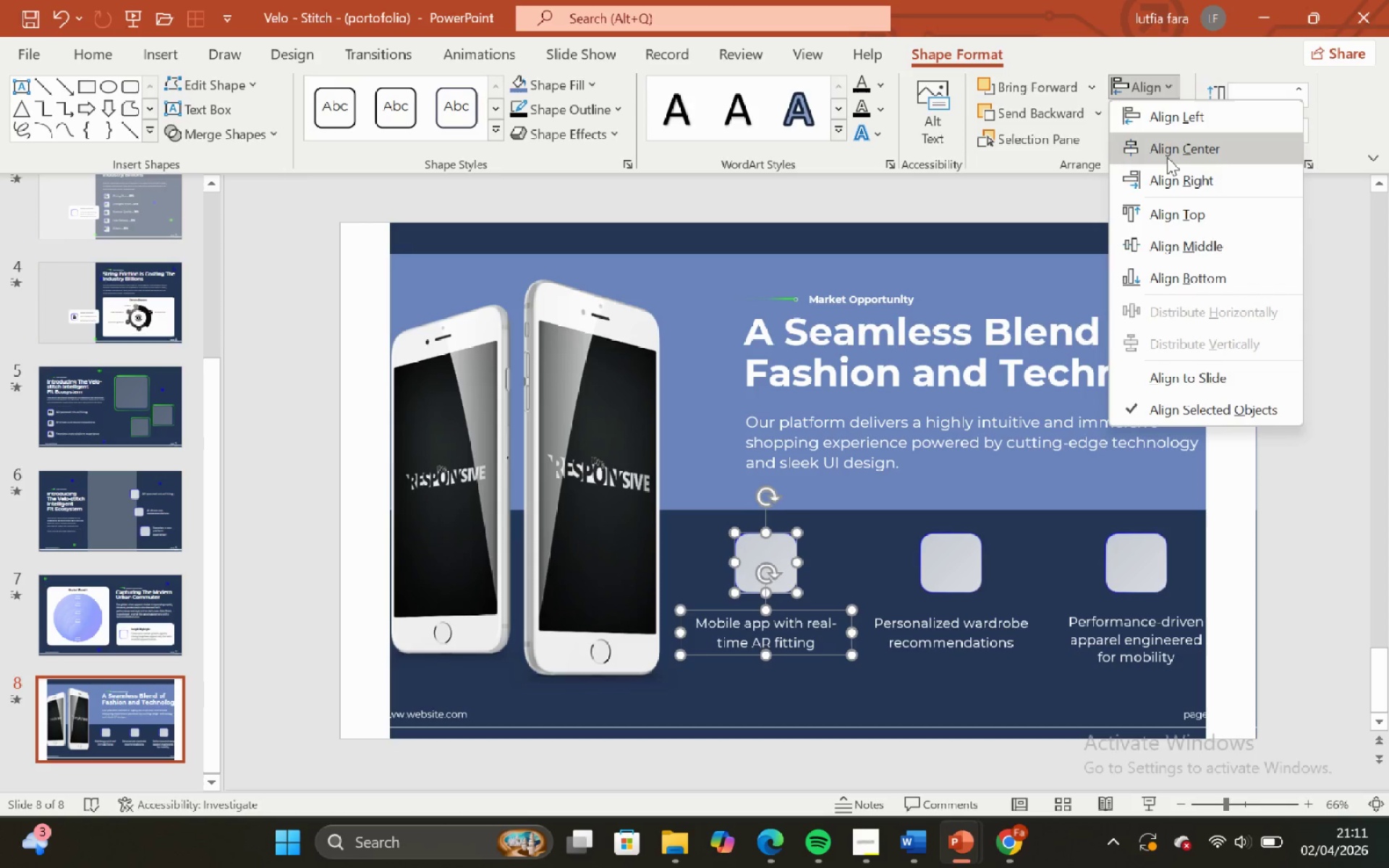 
left_click([1167, 157])
 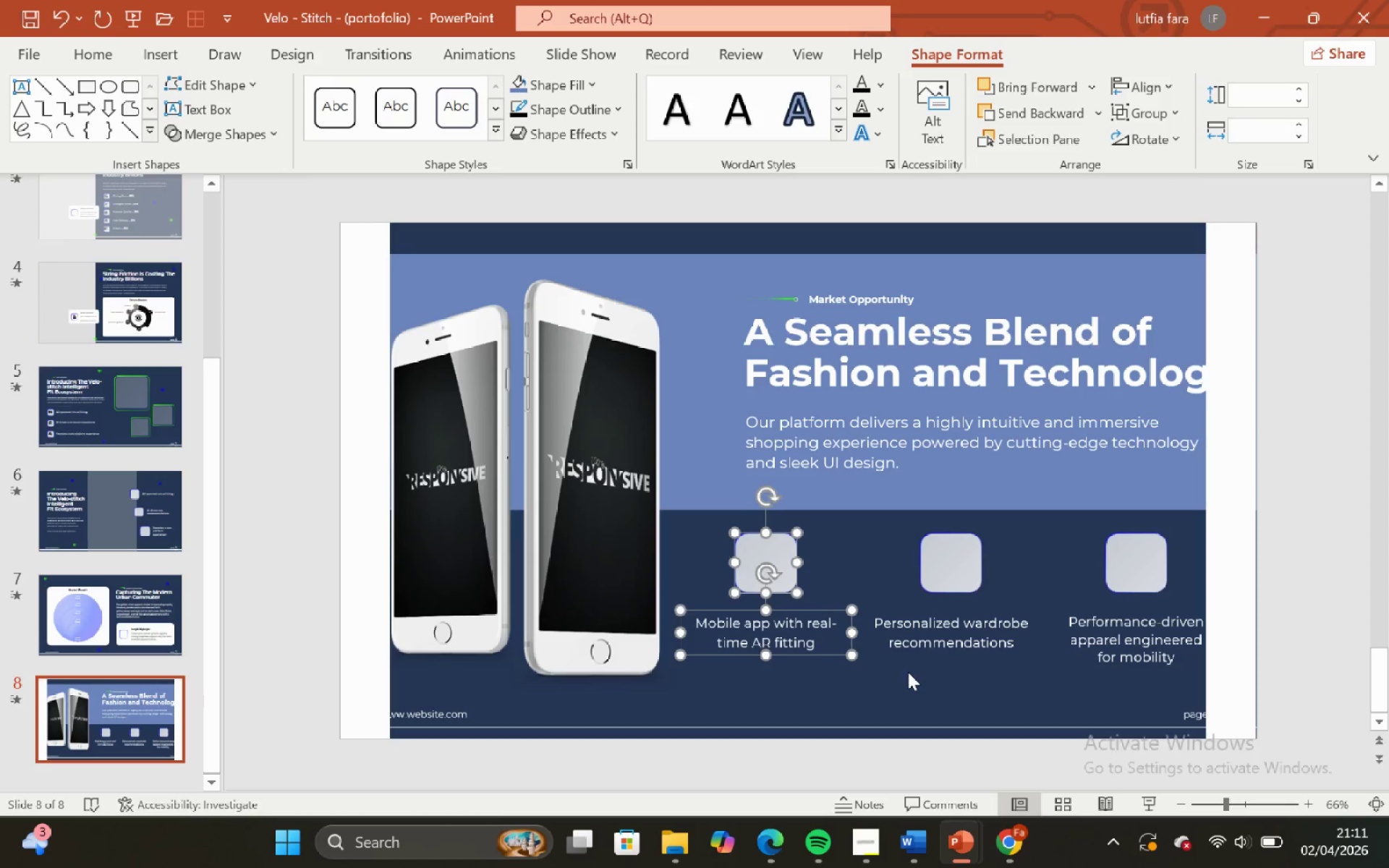 
left_click([909, 673])
 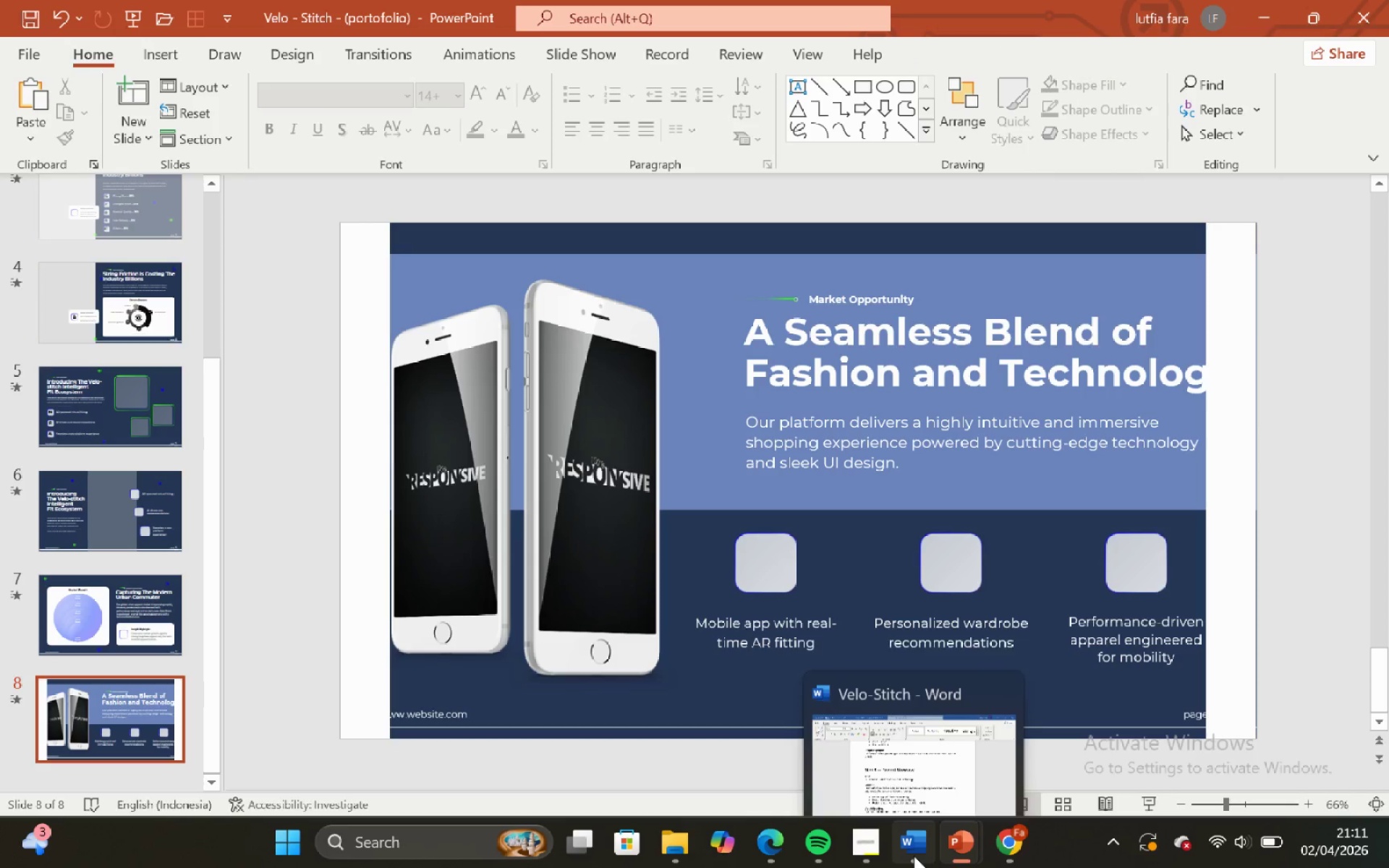 
left_click([887, 706])
 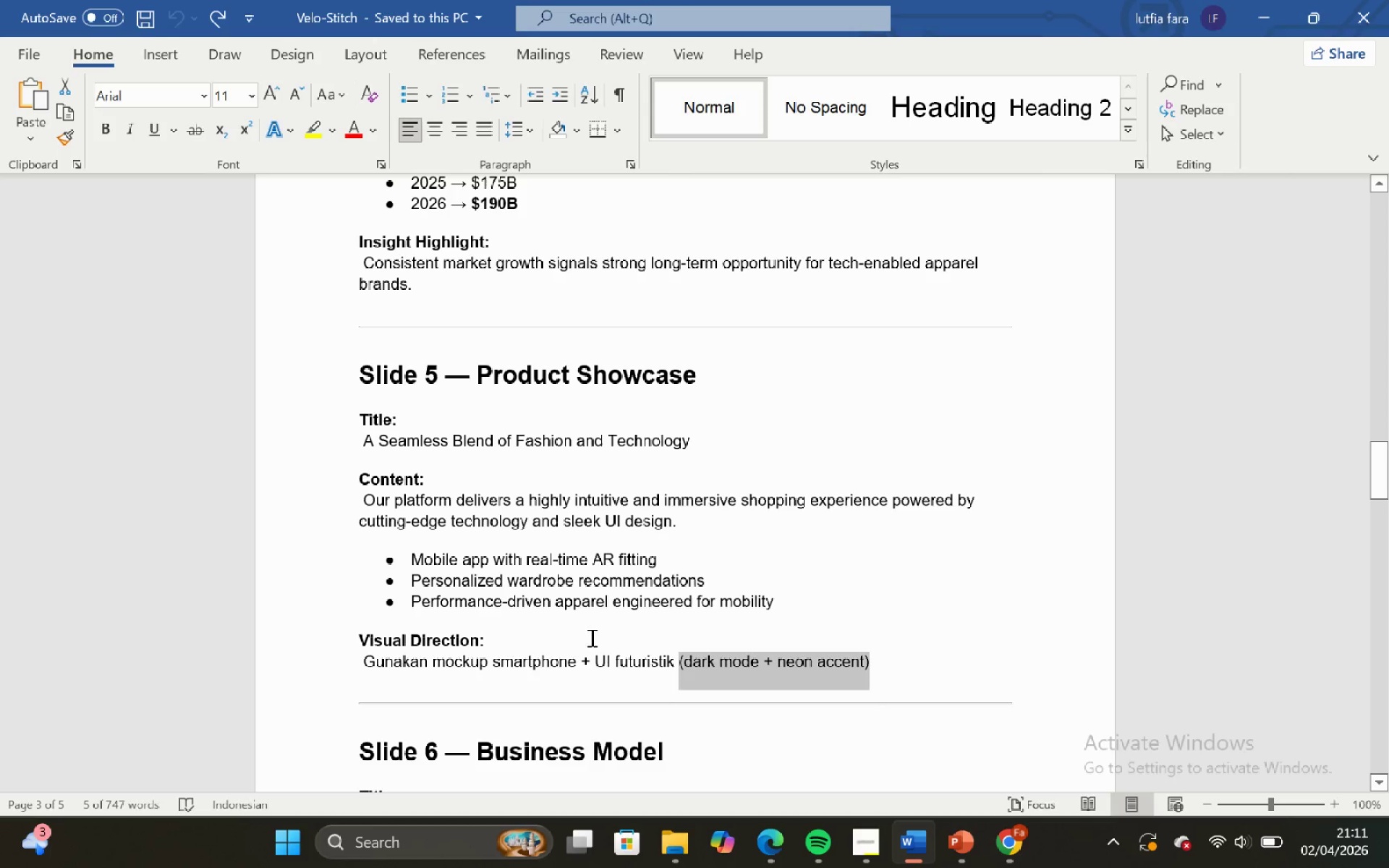 
left_click([661, 573])
 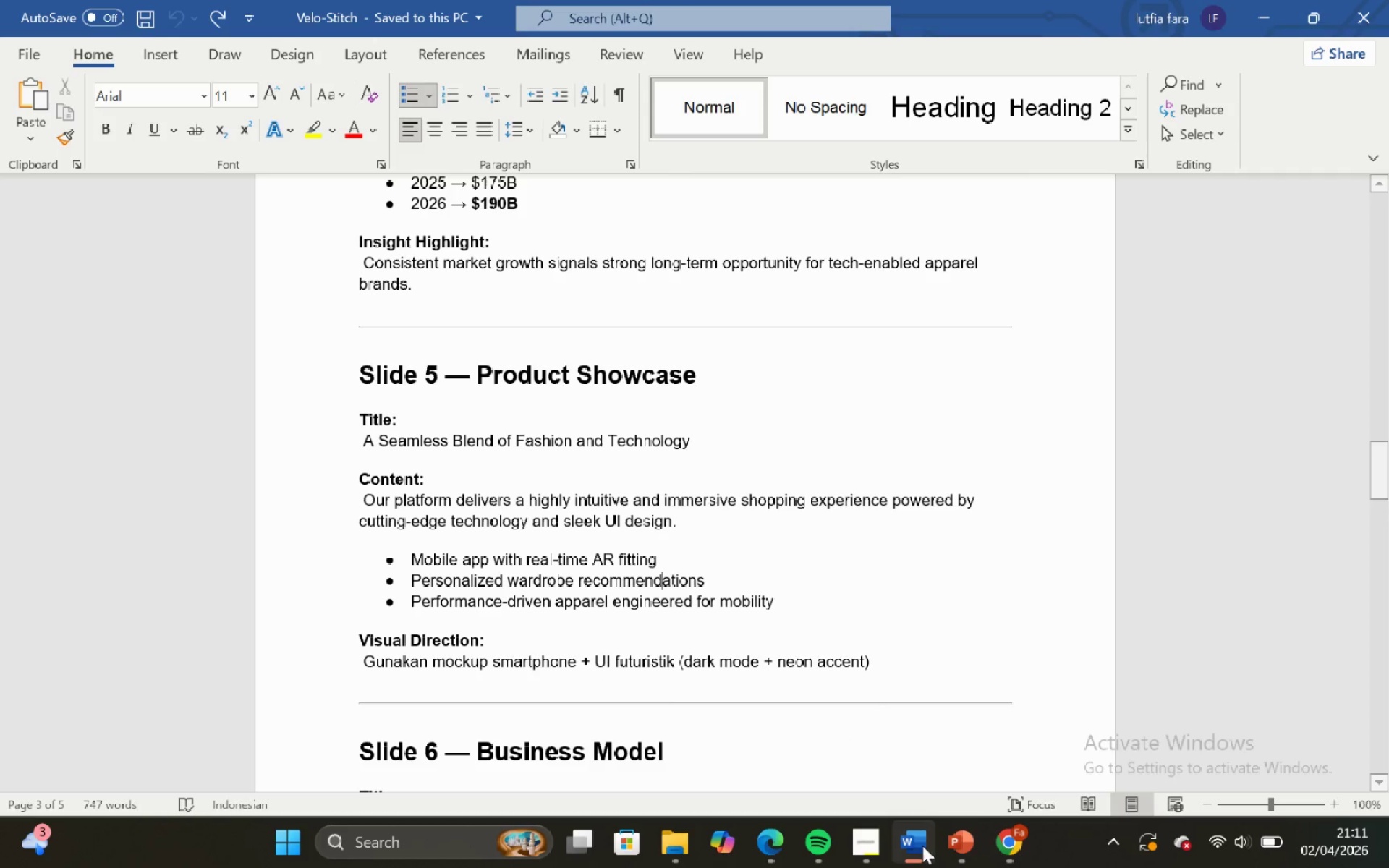 
mouse_move([932, 832])
 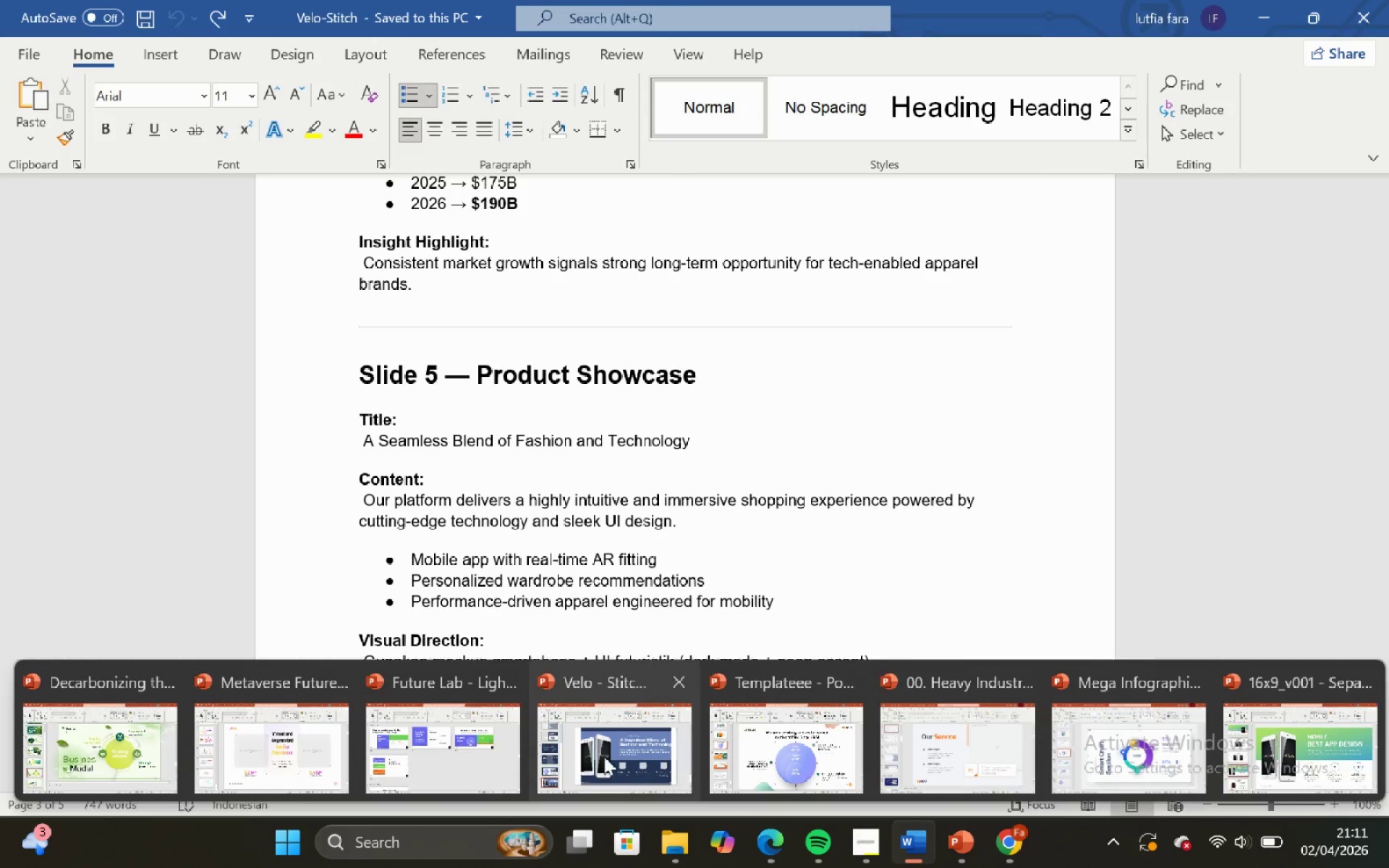 
left_click([598, 756])
 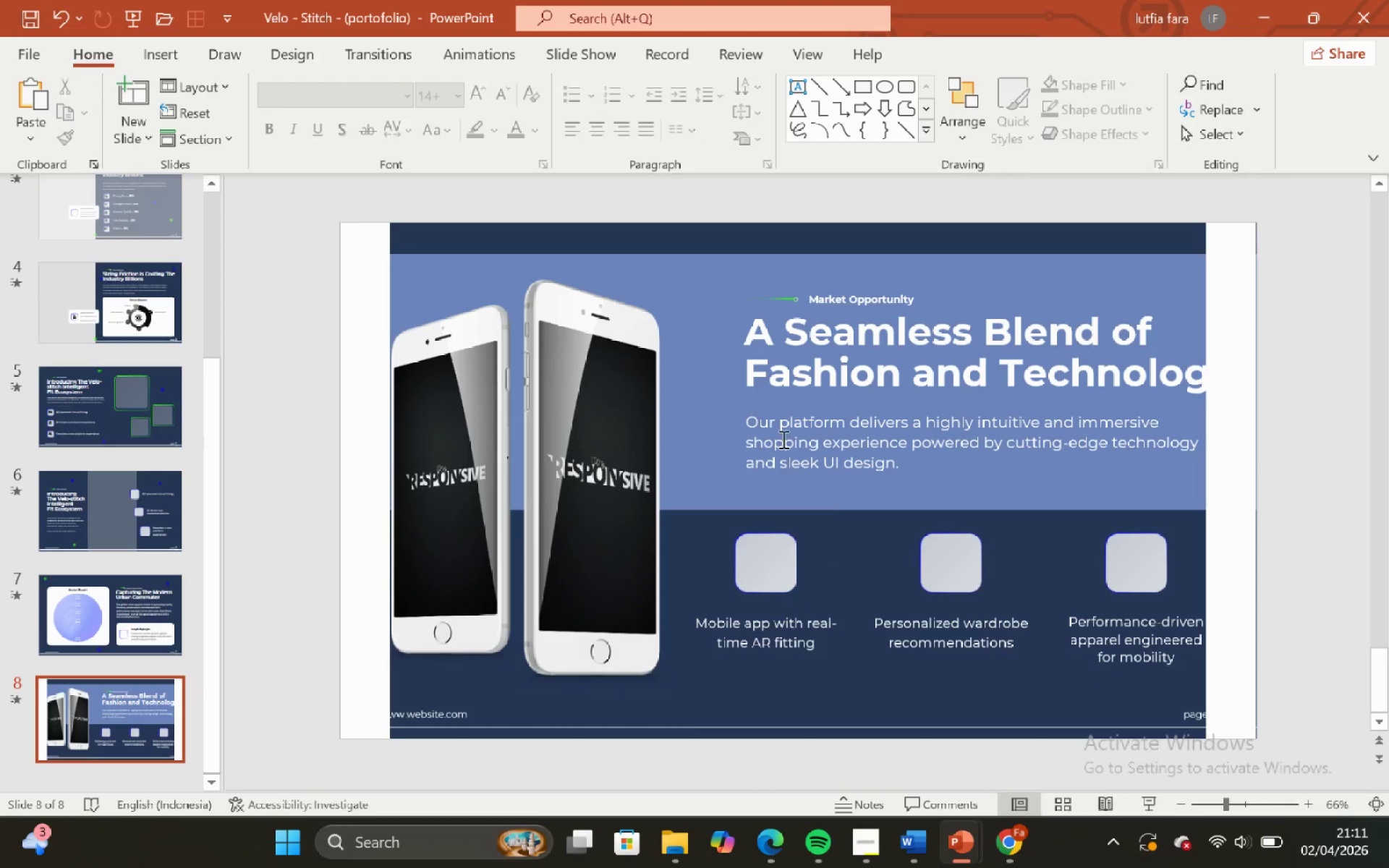 
left_click([771, 434])
 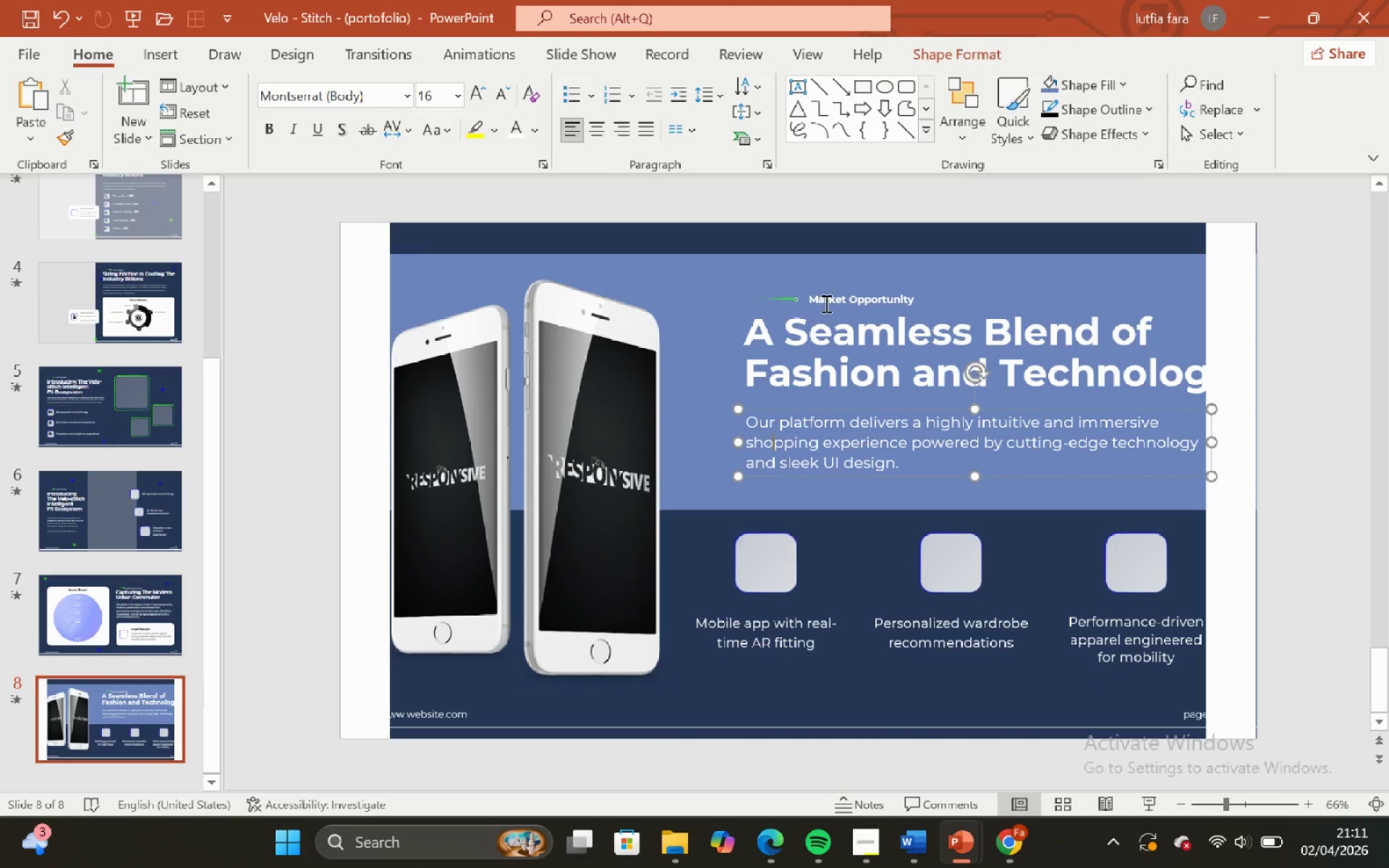 
left_click([844, 296])
 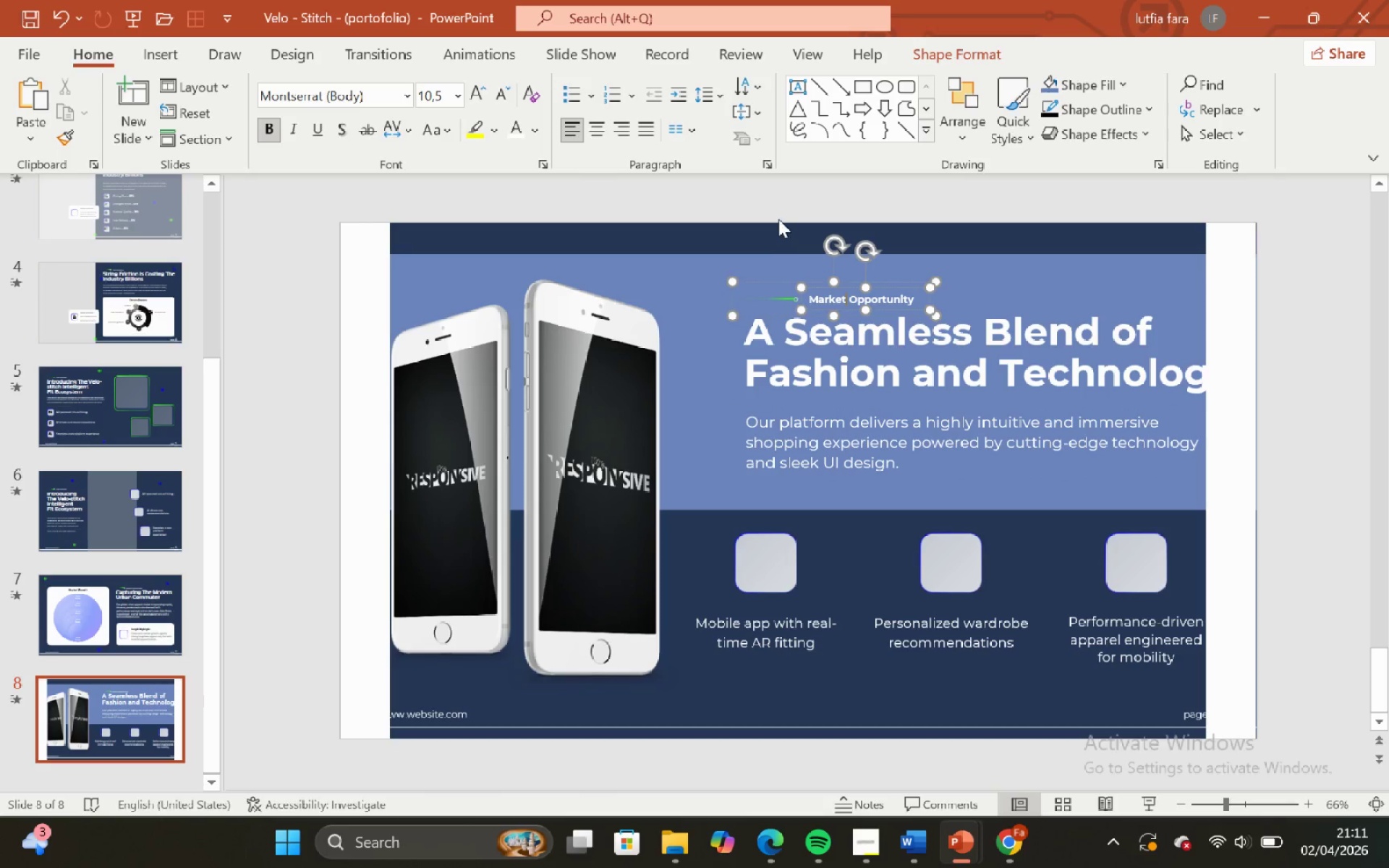 
left_click([778, 219])
 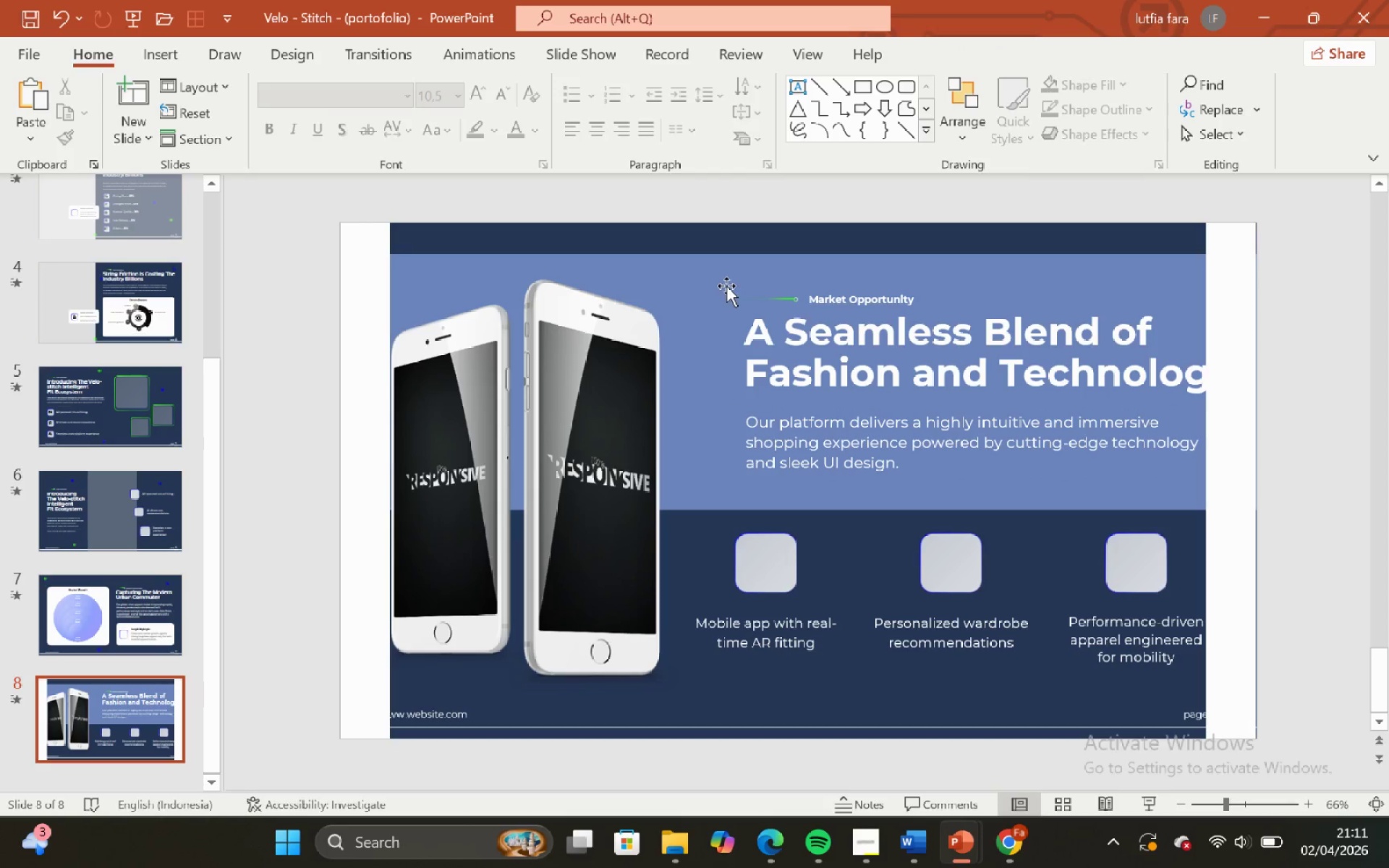 
left_click([709, 263])
 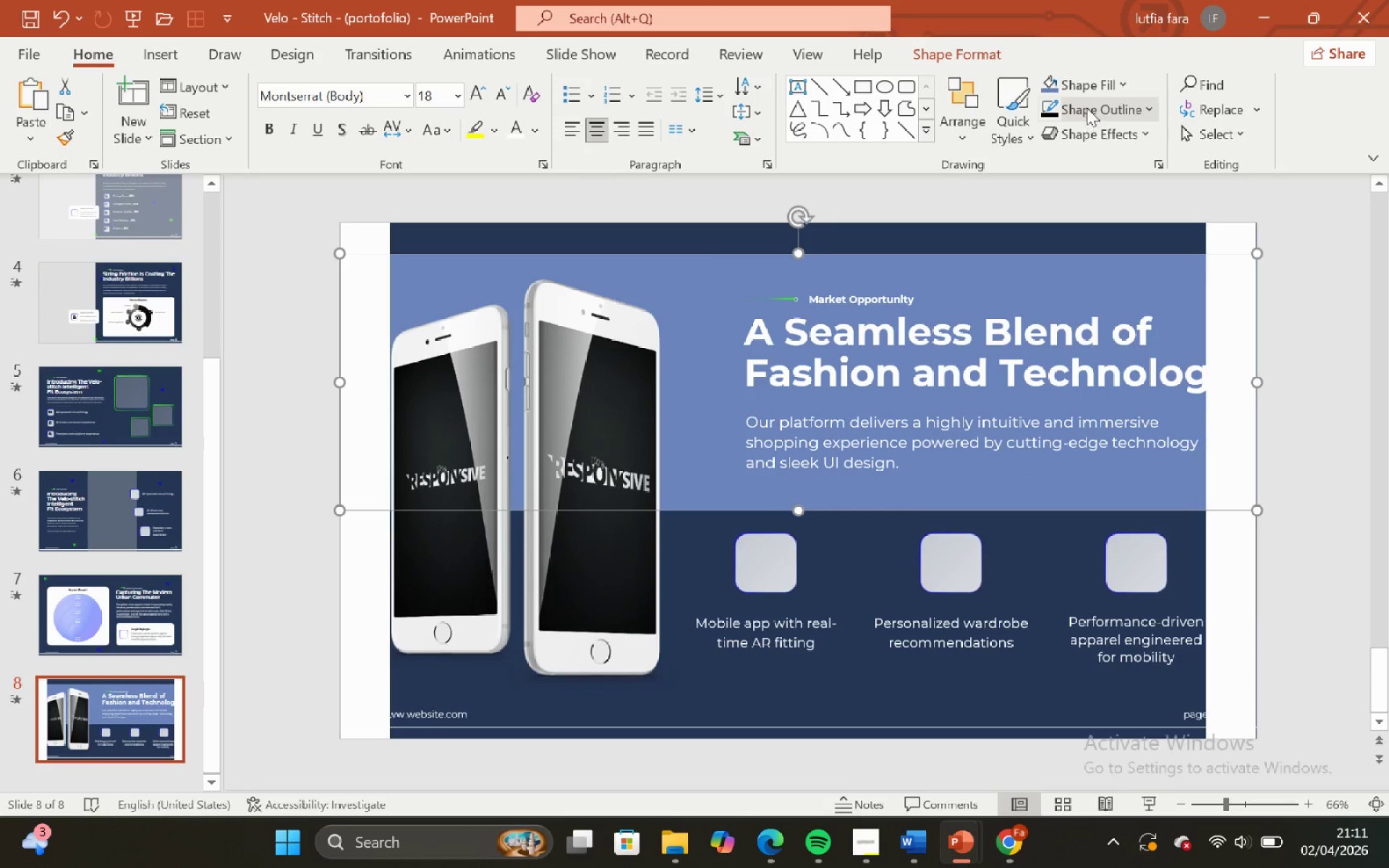 
left_click([1094, 80])
 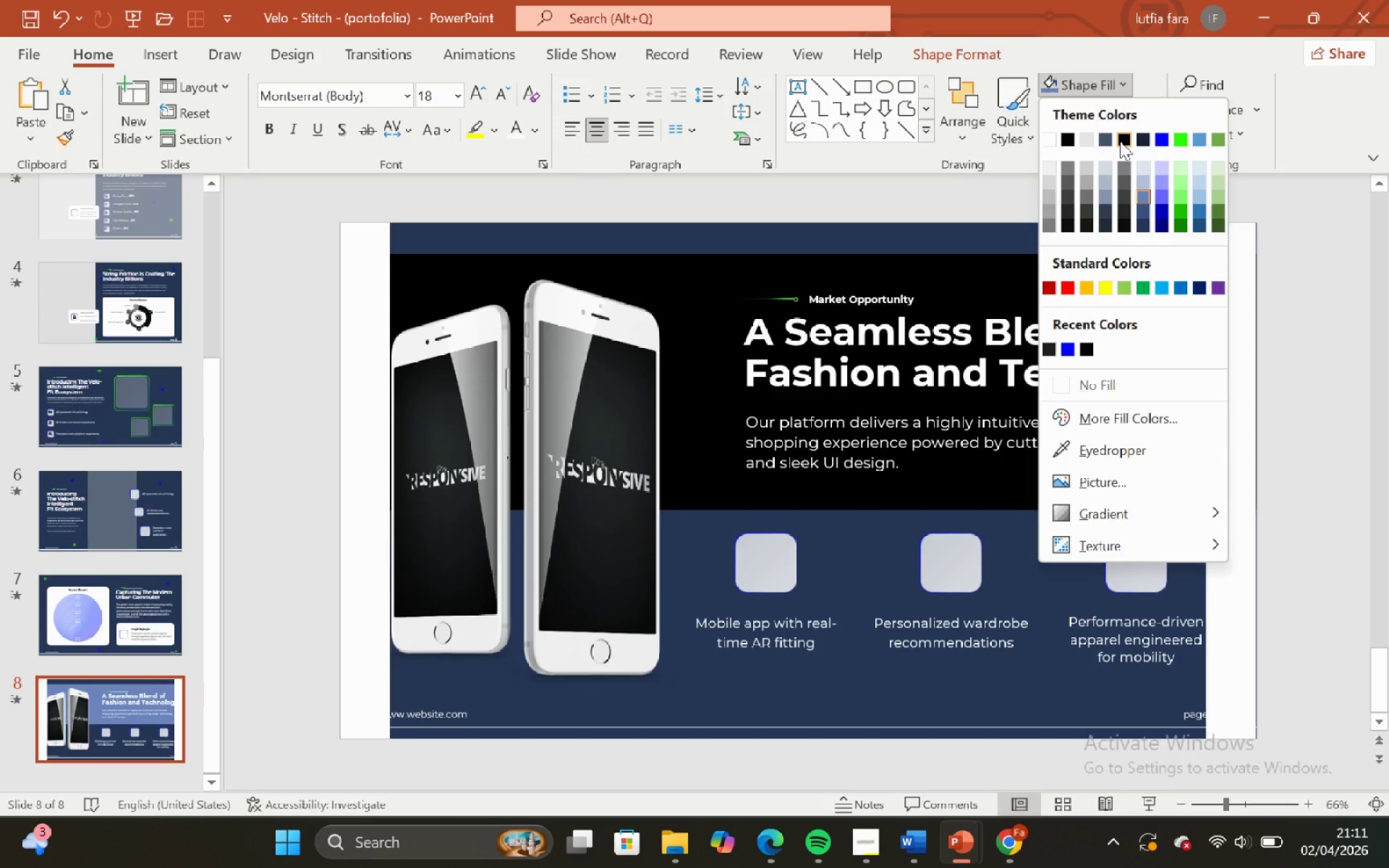 
left_click([1120, 141])
 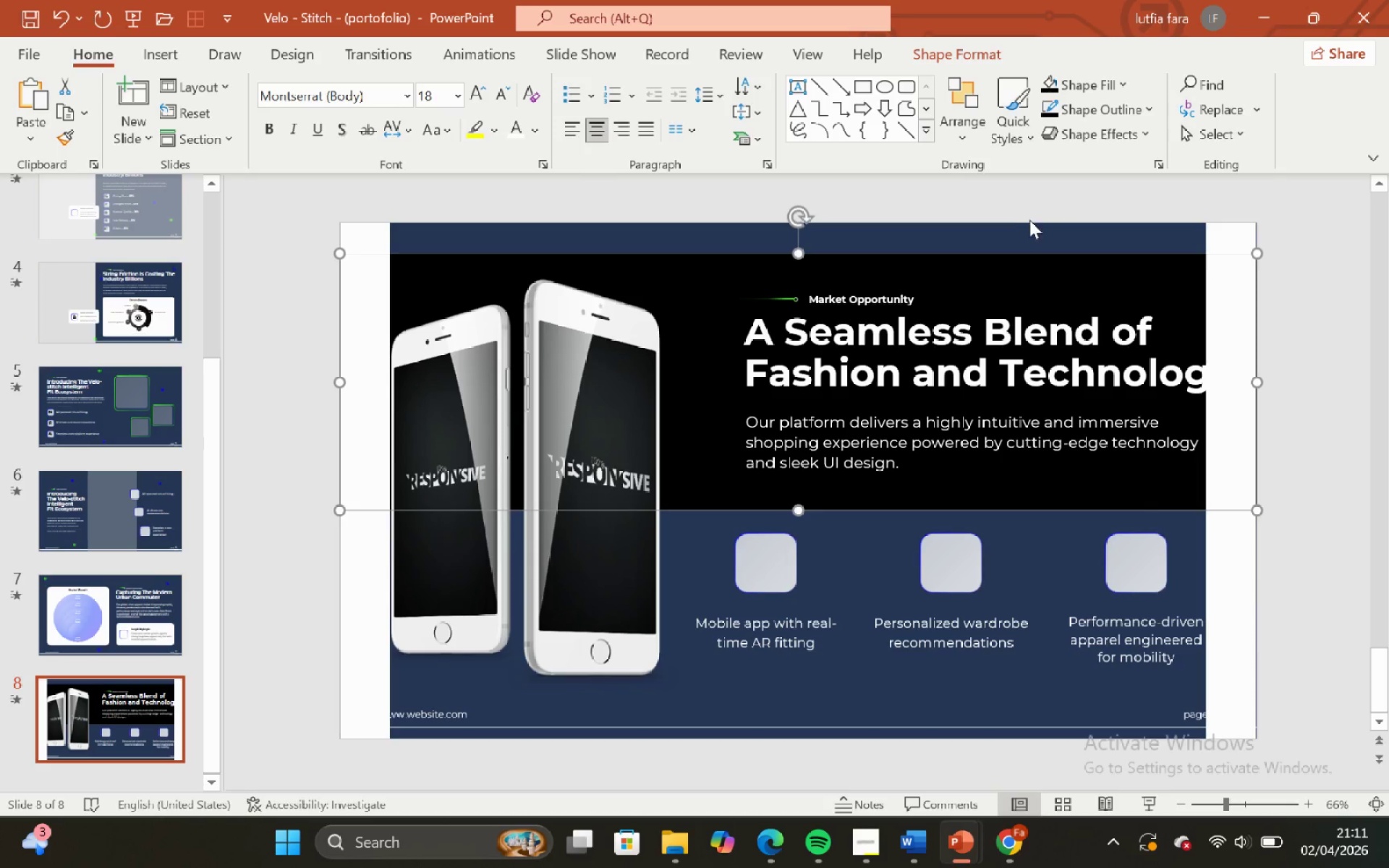 
left_click([1008, 210])
 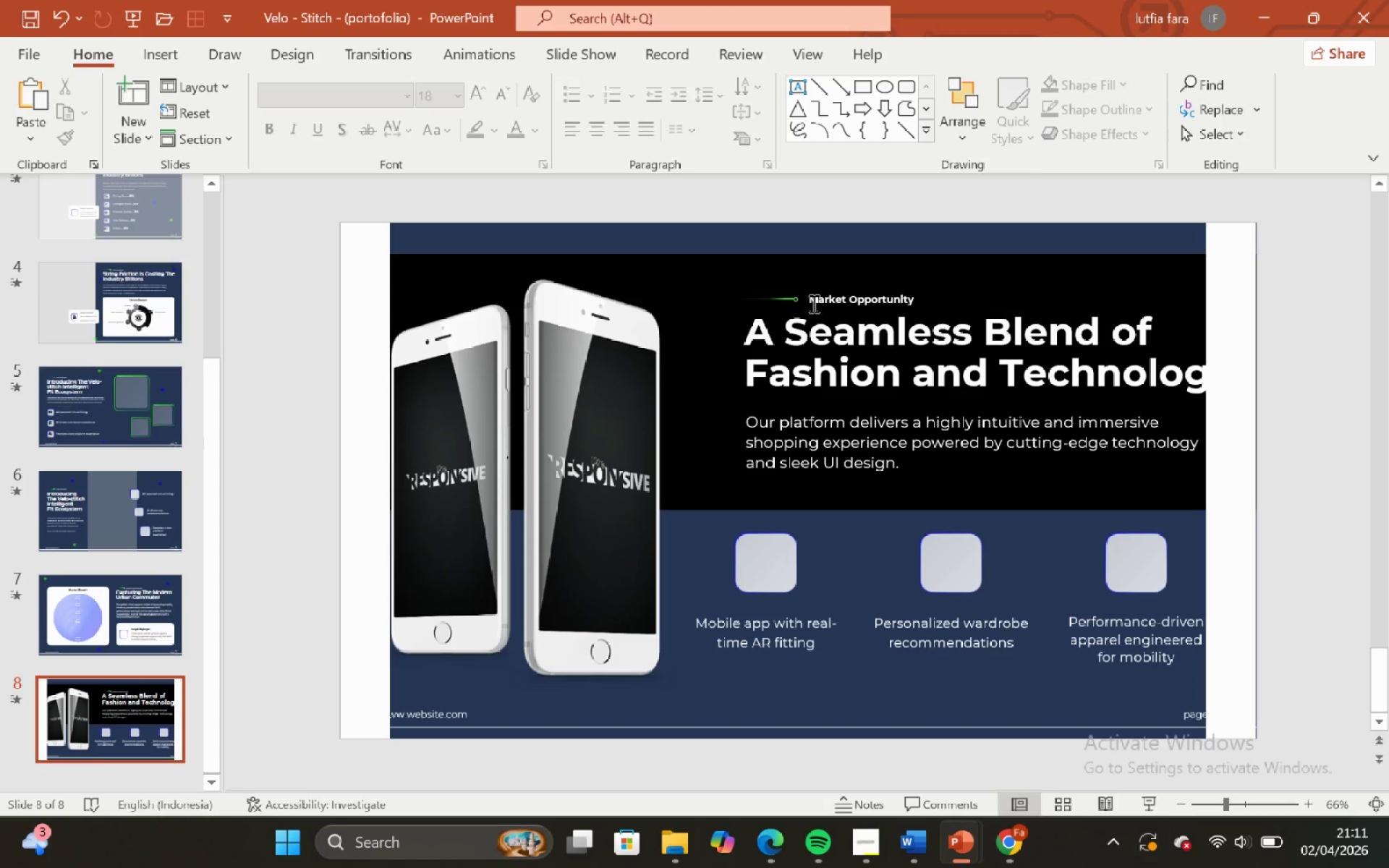 
left_click([797, 297])
 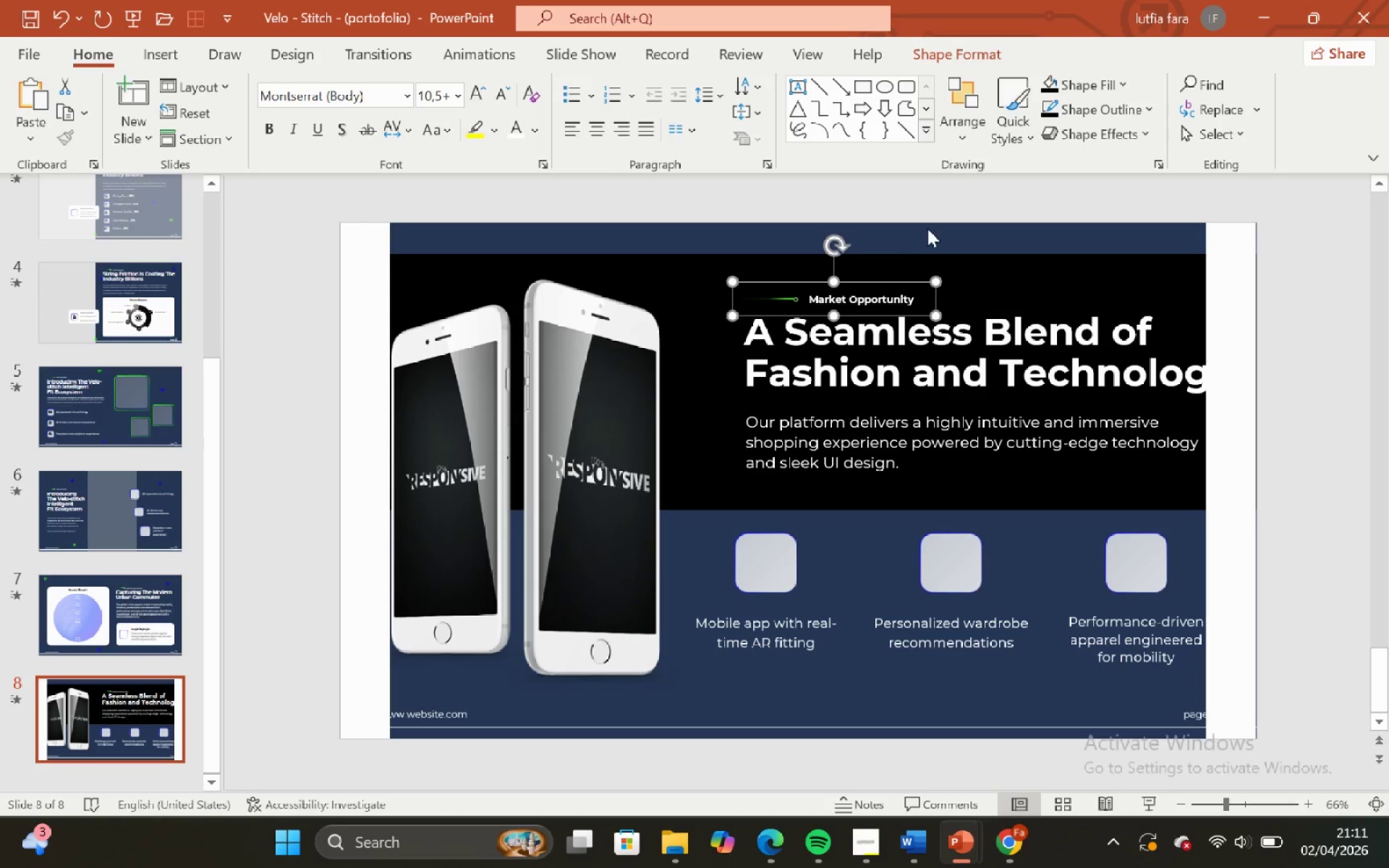 
left_click([934, 229])
 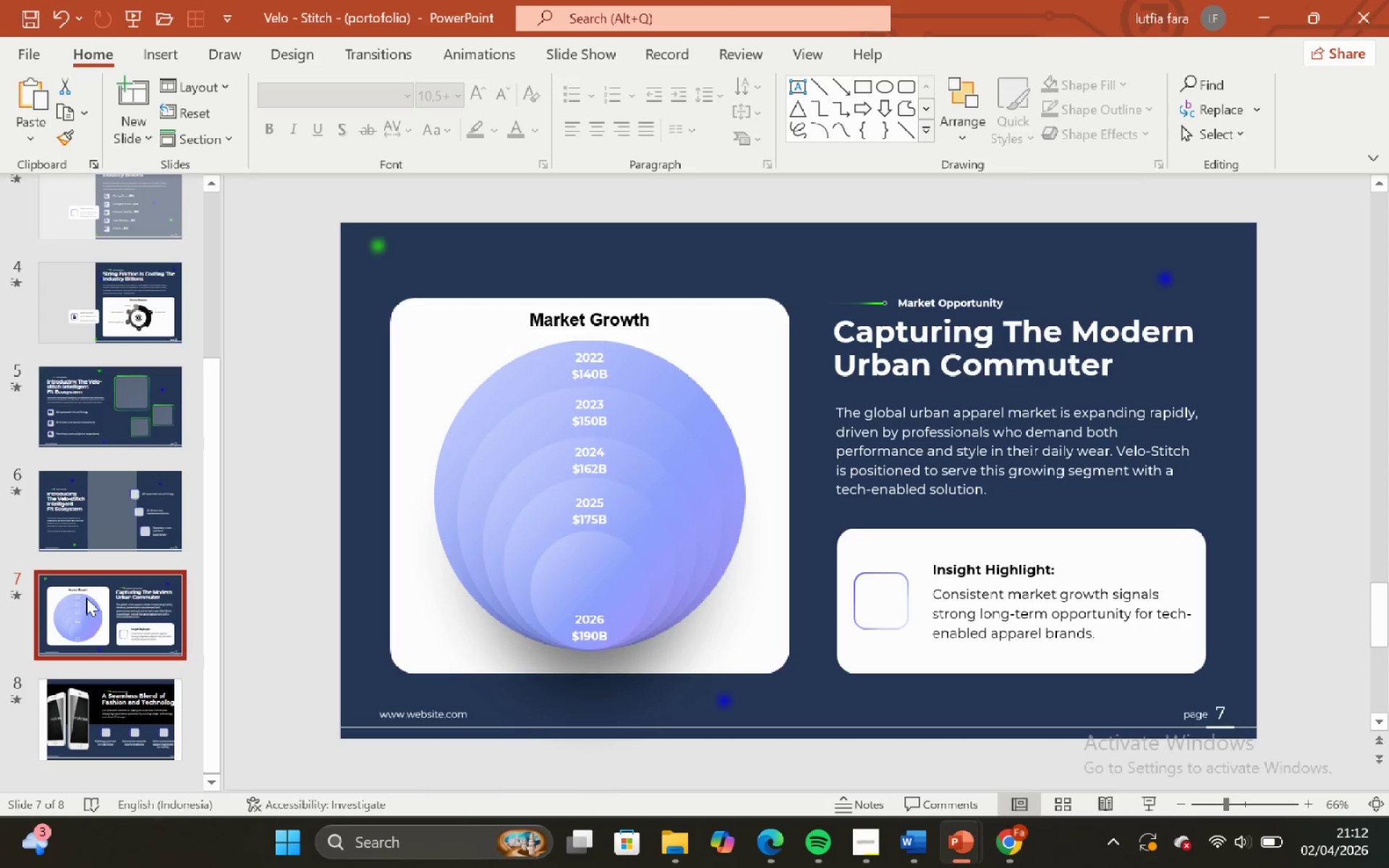 
left_click([412, 334])
 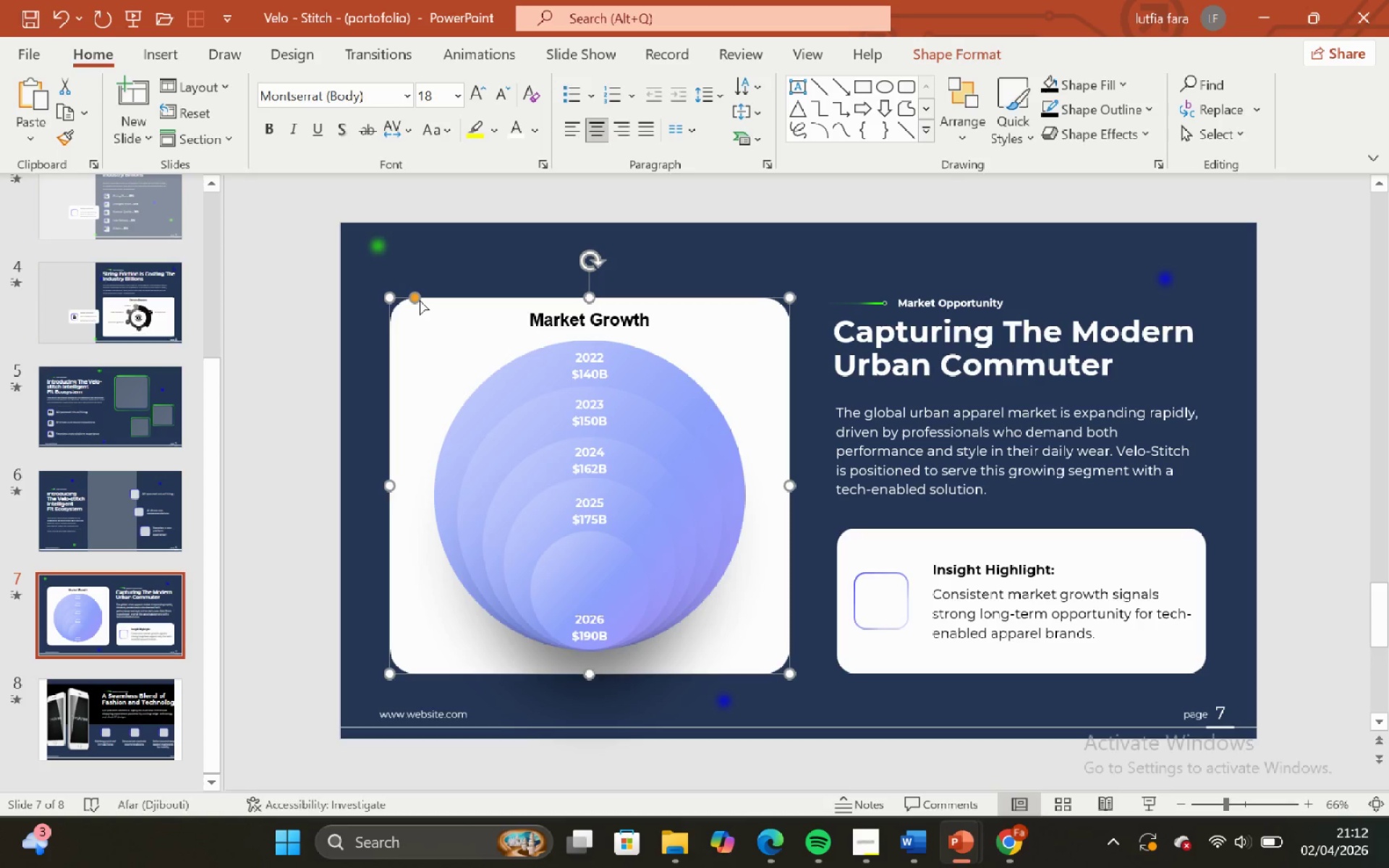 
left_click_drag(start_coordinate=[419, 299], to_coordinate=[392, 299])
 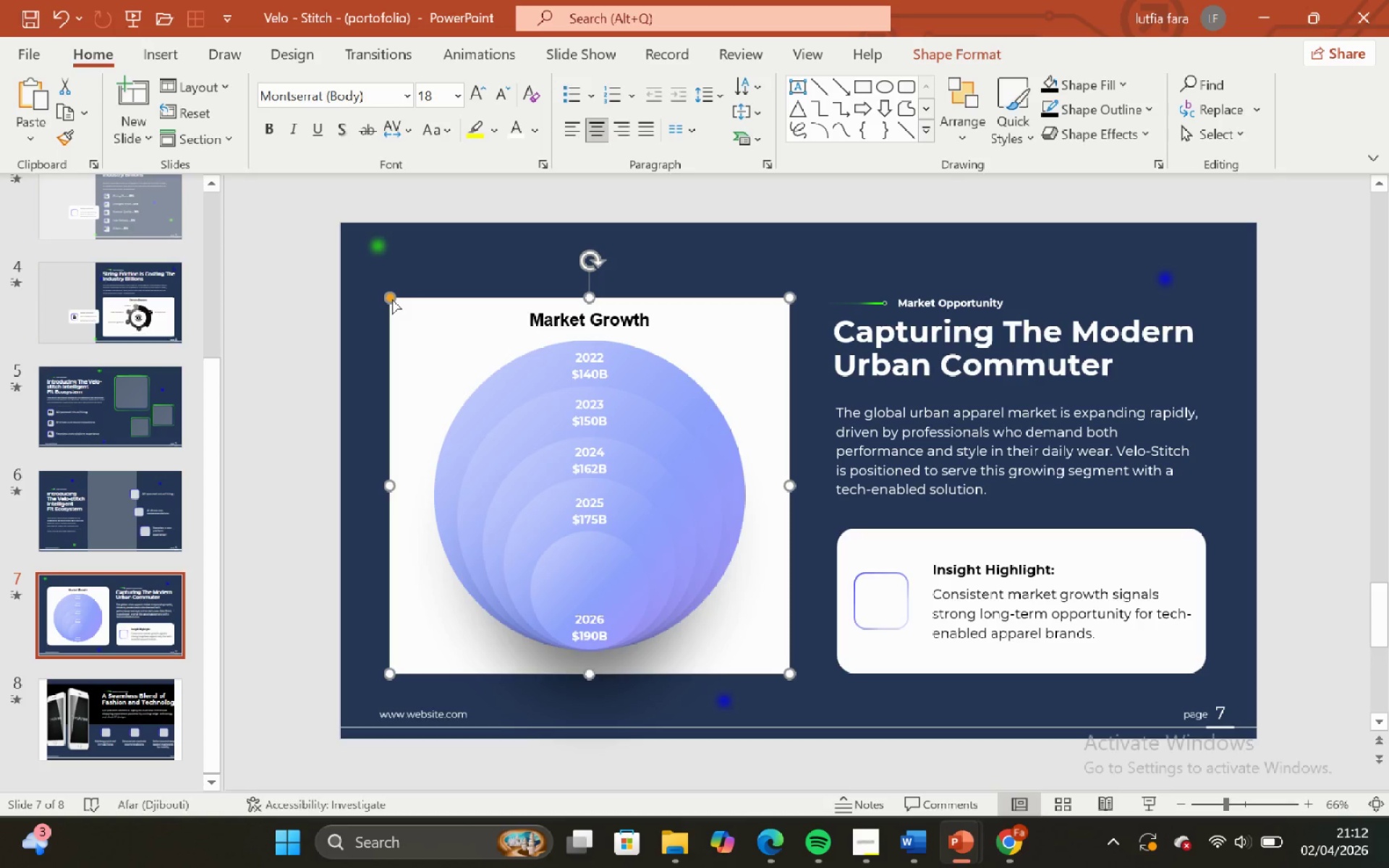 
key(Control+ControlLeft)
 